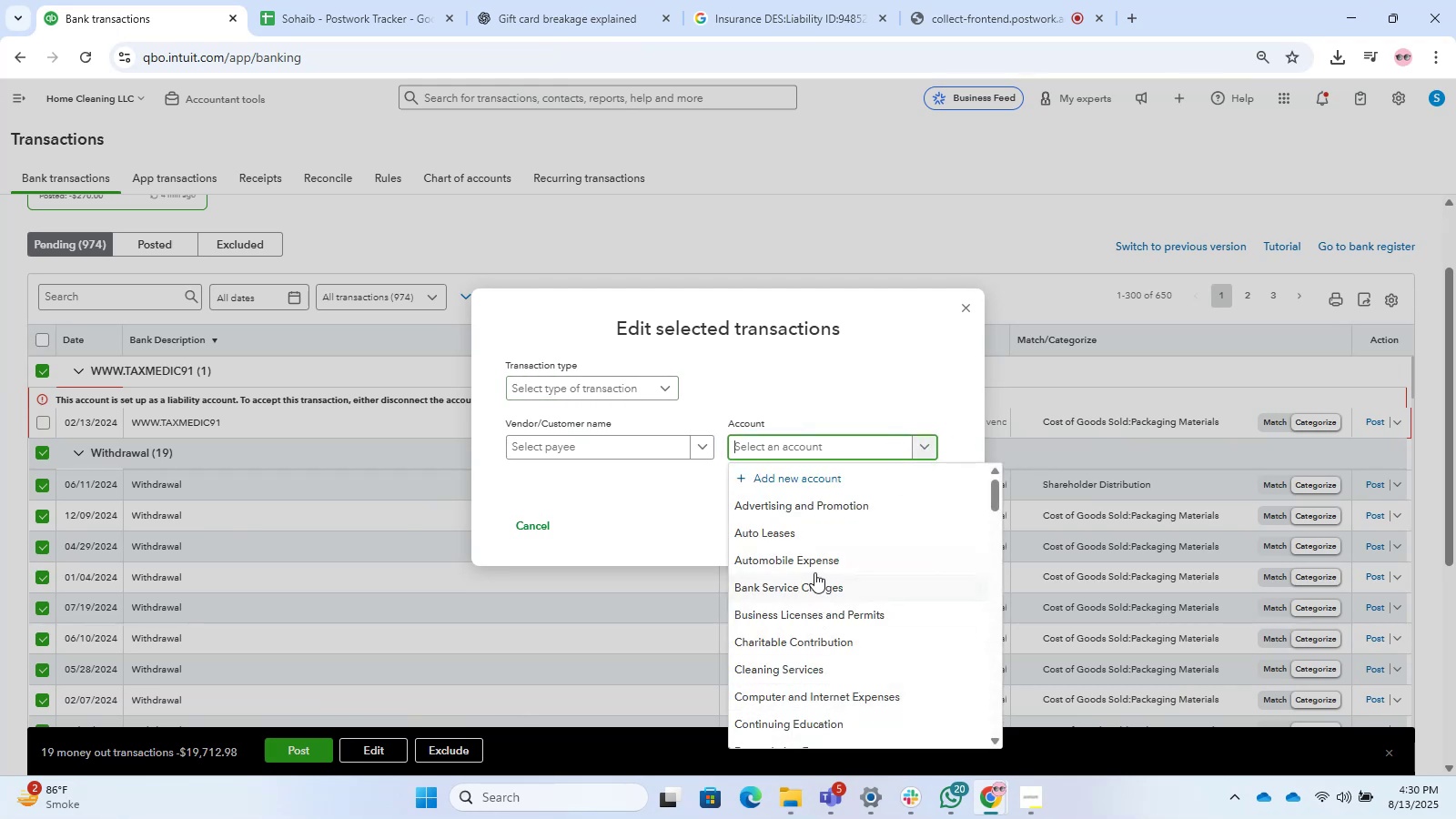 
scroll: coordinate [814, 572], scroll_direction: down, amount: 1.0
 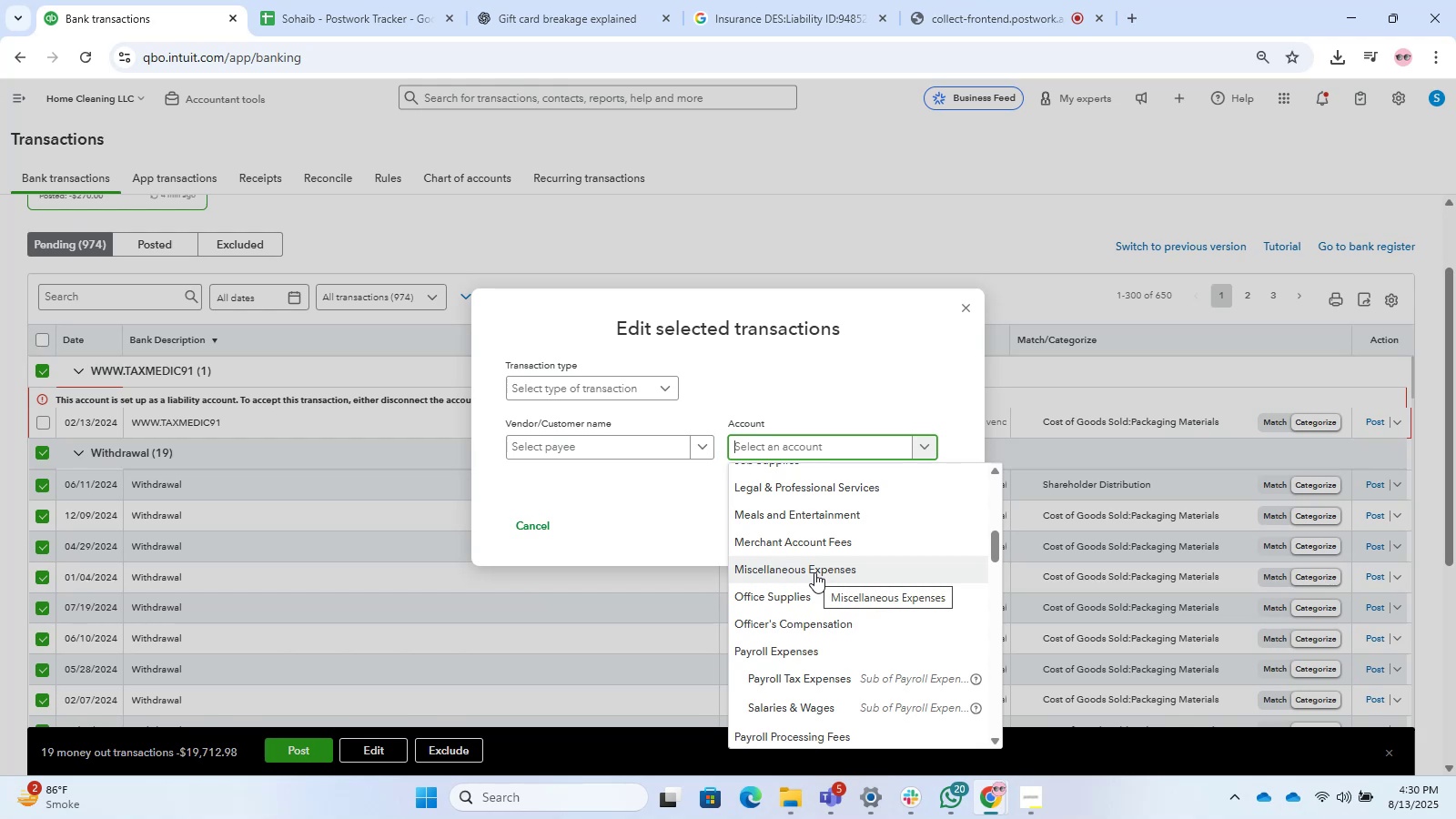 
wait(6.74)
 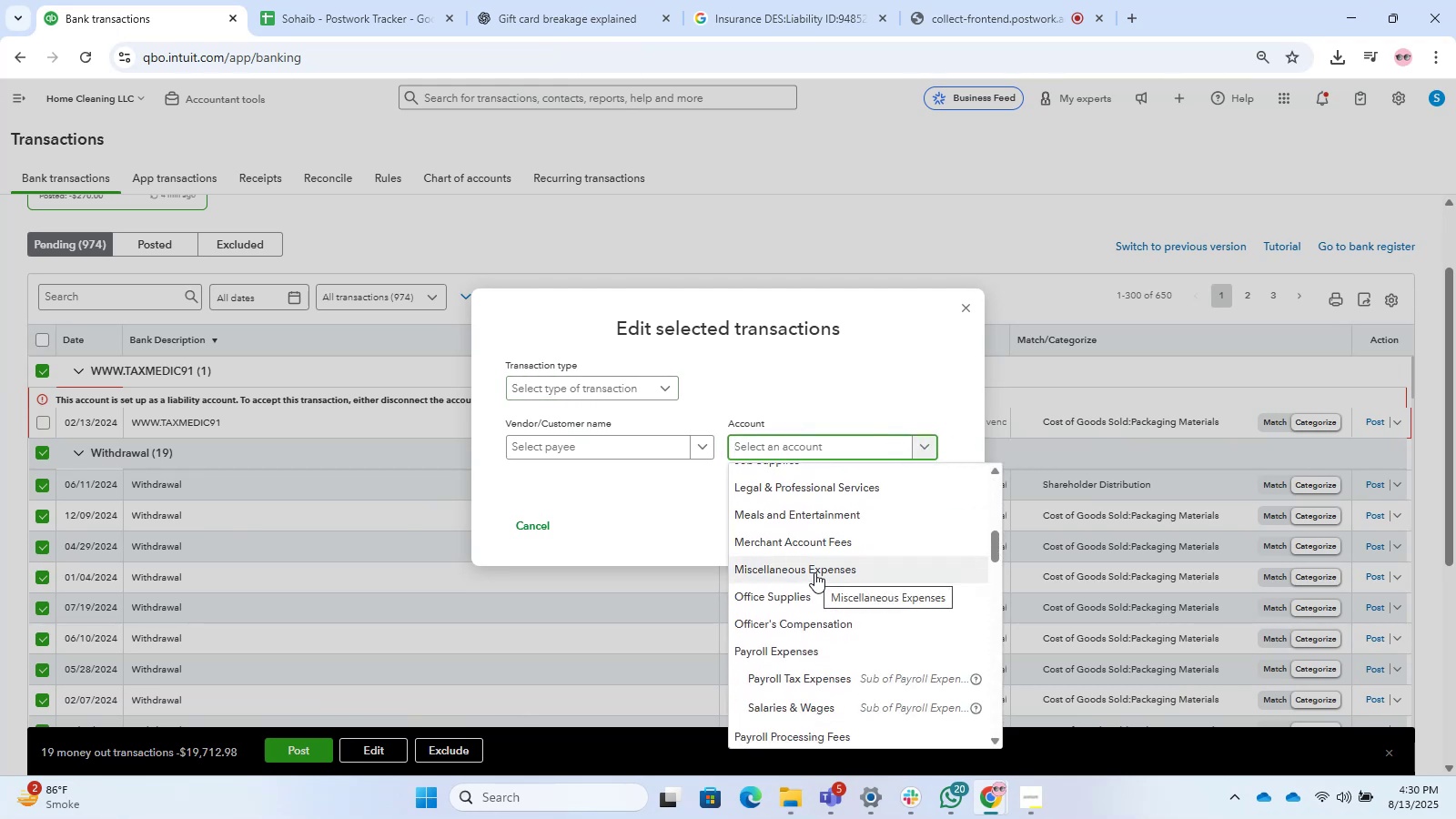 
scroll: coordinate [814, 572], scroll_direction: down, amount: 5.0
 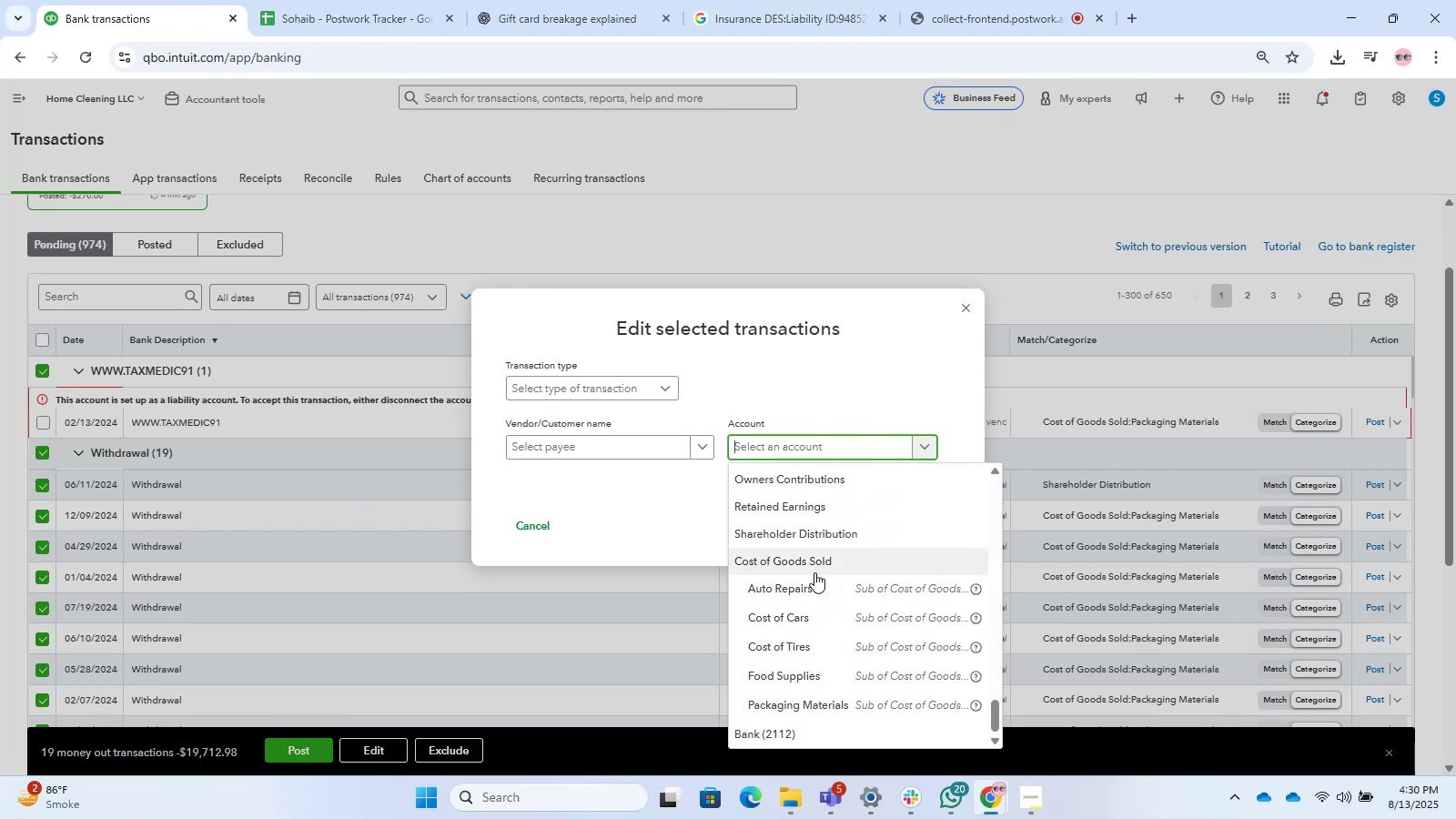 
scroll: coordinate [814, 572], scroll_direction: down, amount: 2.0
 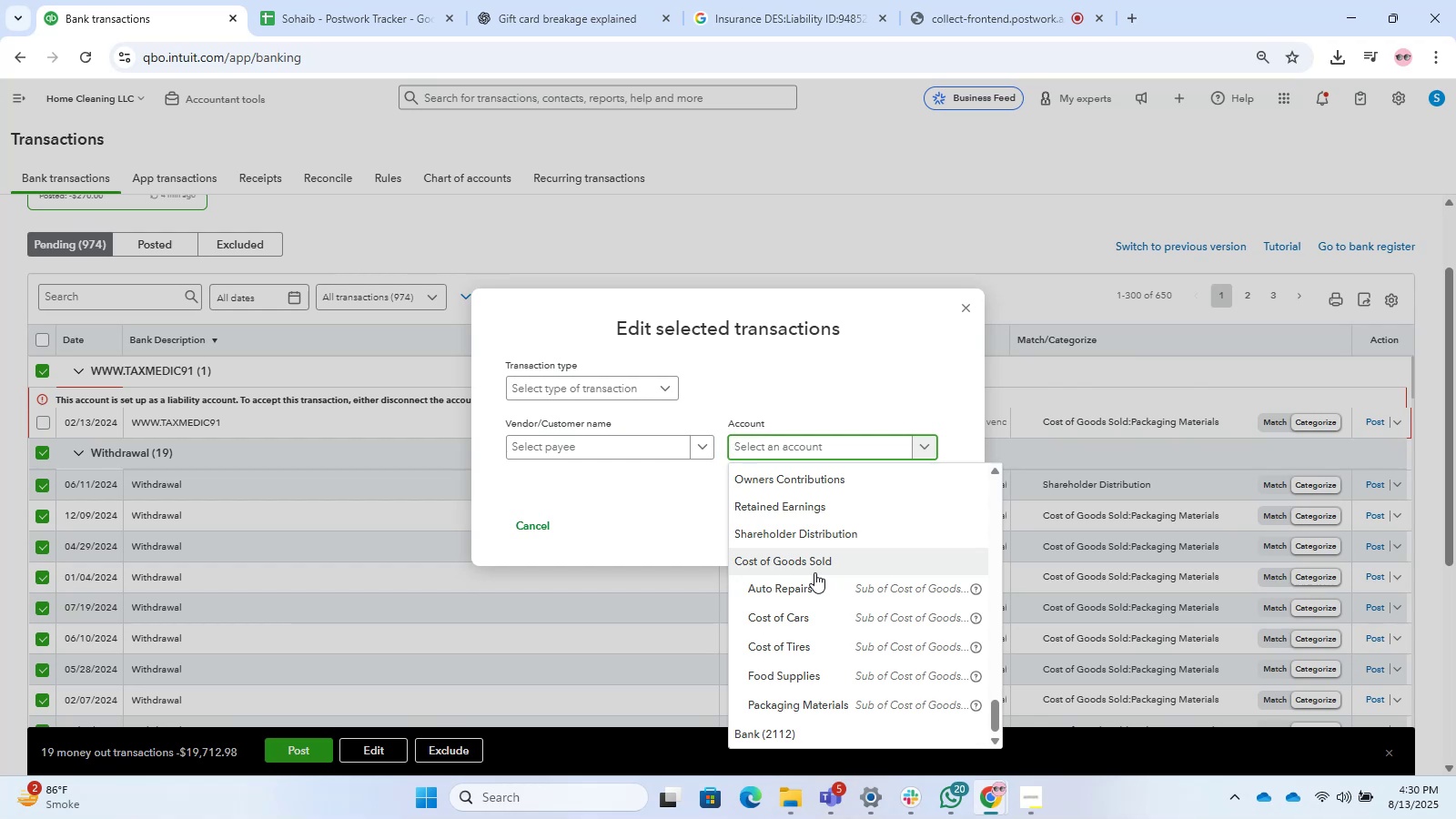 
scroll: coordinate [814, 572], scroll_direction: up, amount: 1.0
 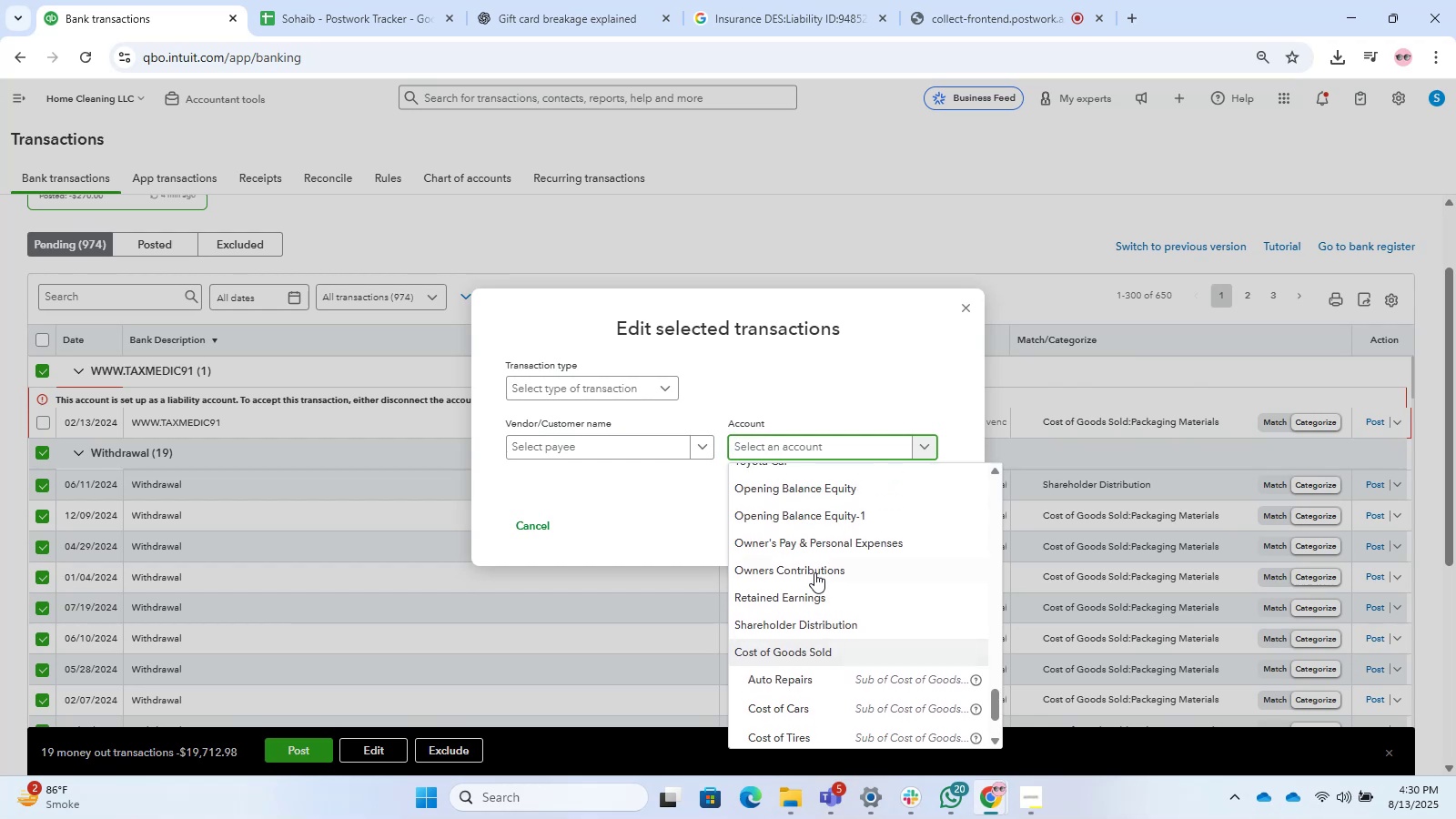 
scroll: coordinate [814, 572], scroll_direction: down, amount: 1.0
 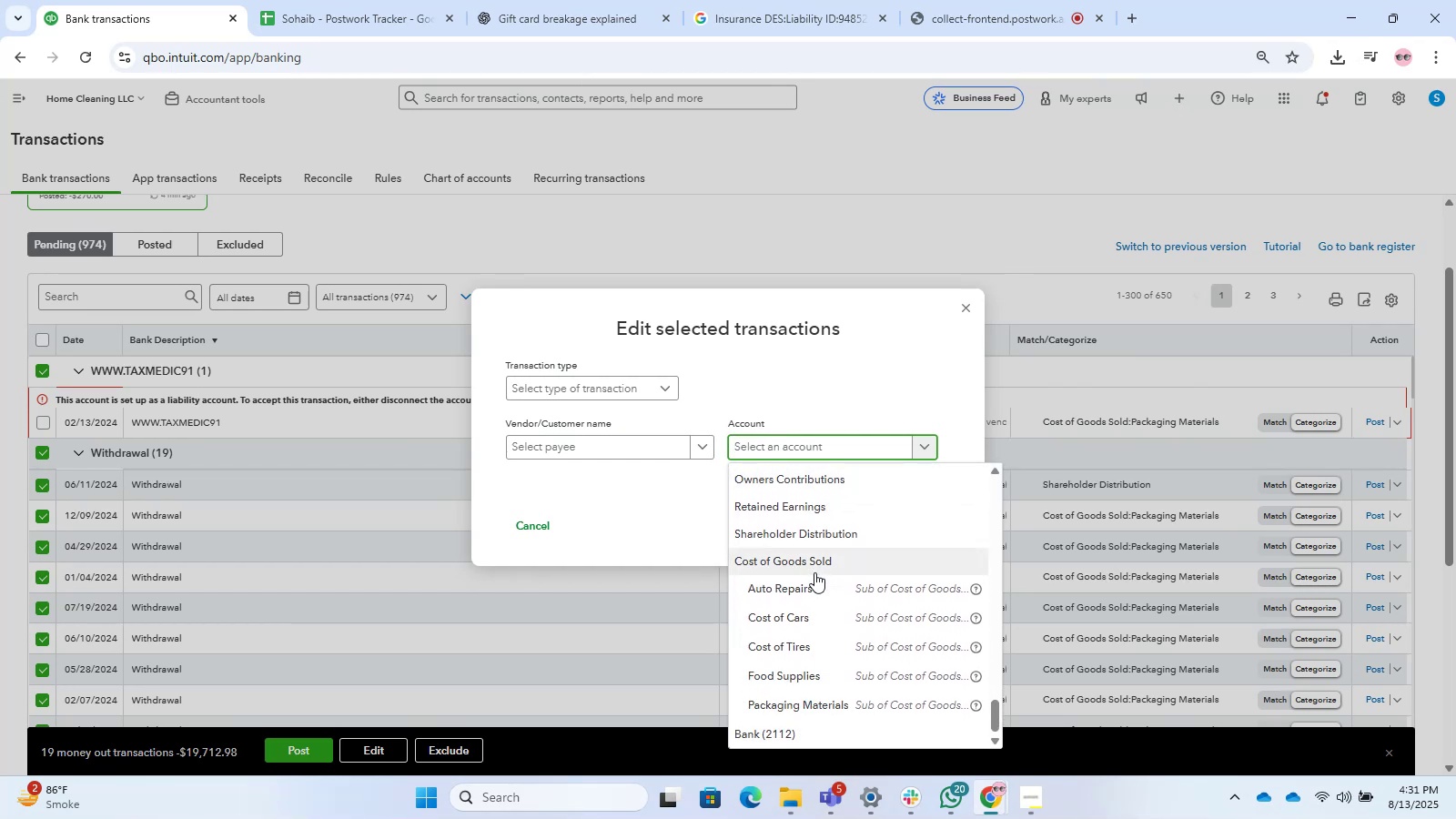 
scroll: coordinate [838, 647], scroll_direction: up, amount: 7.0
 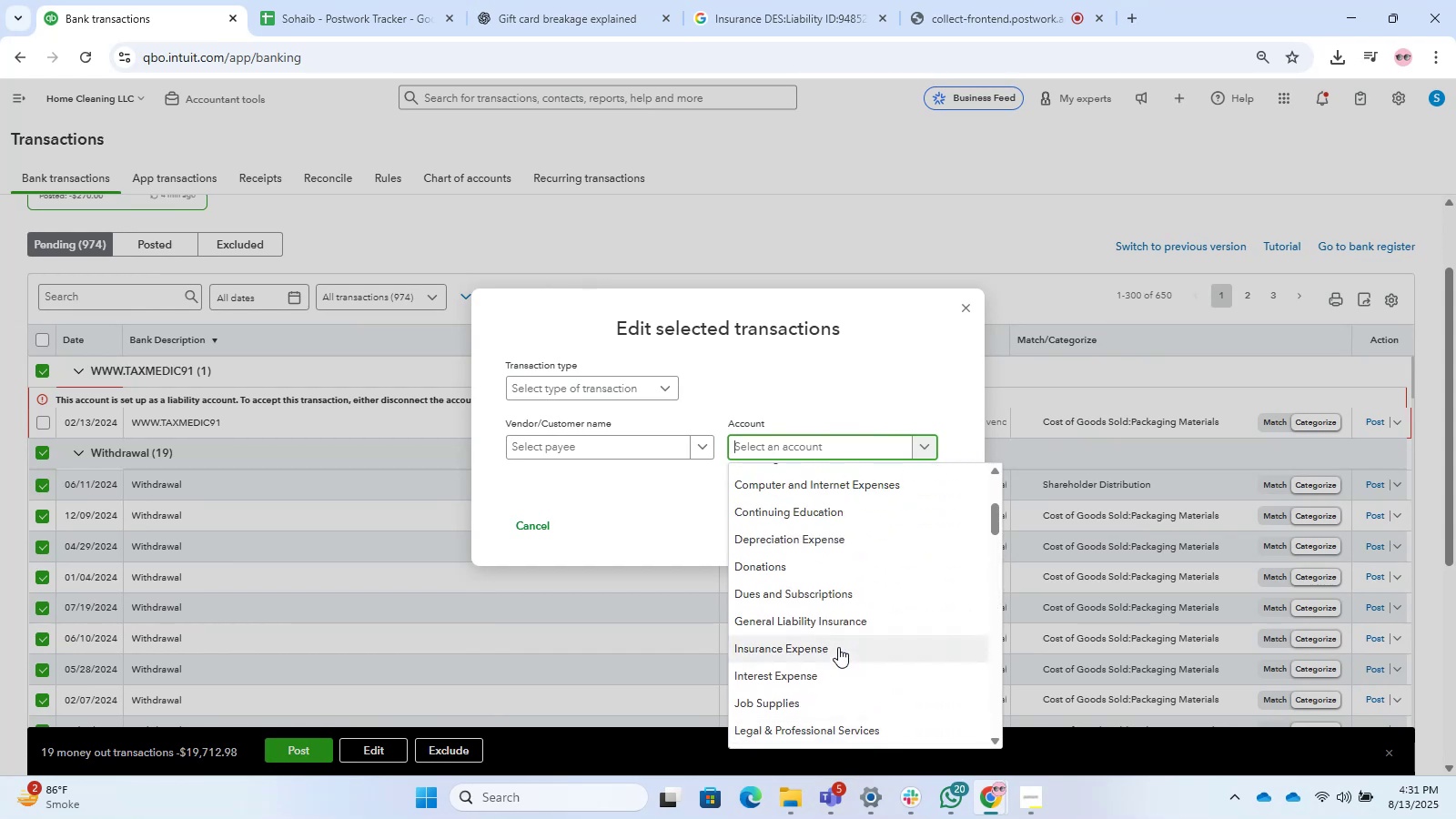 
scroll: coordinate [838, 647], scroll_direction: up, amount: 2.0
 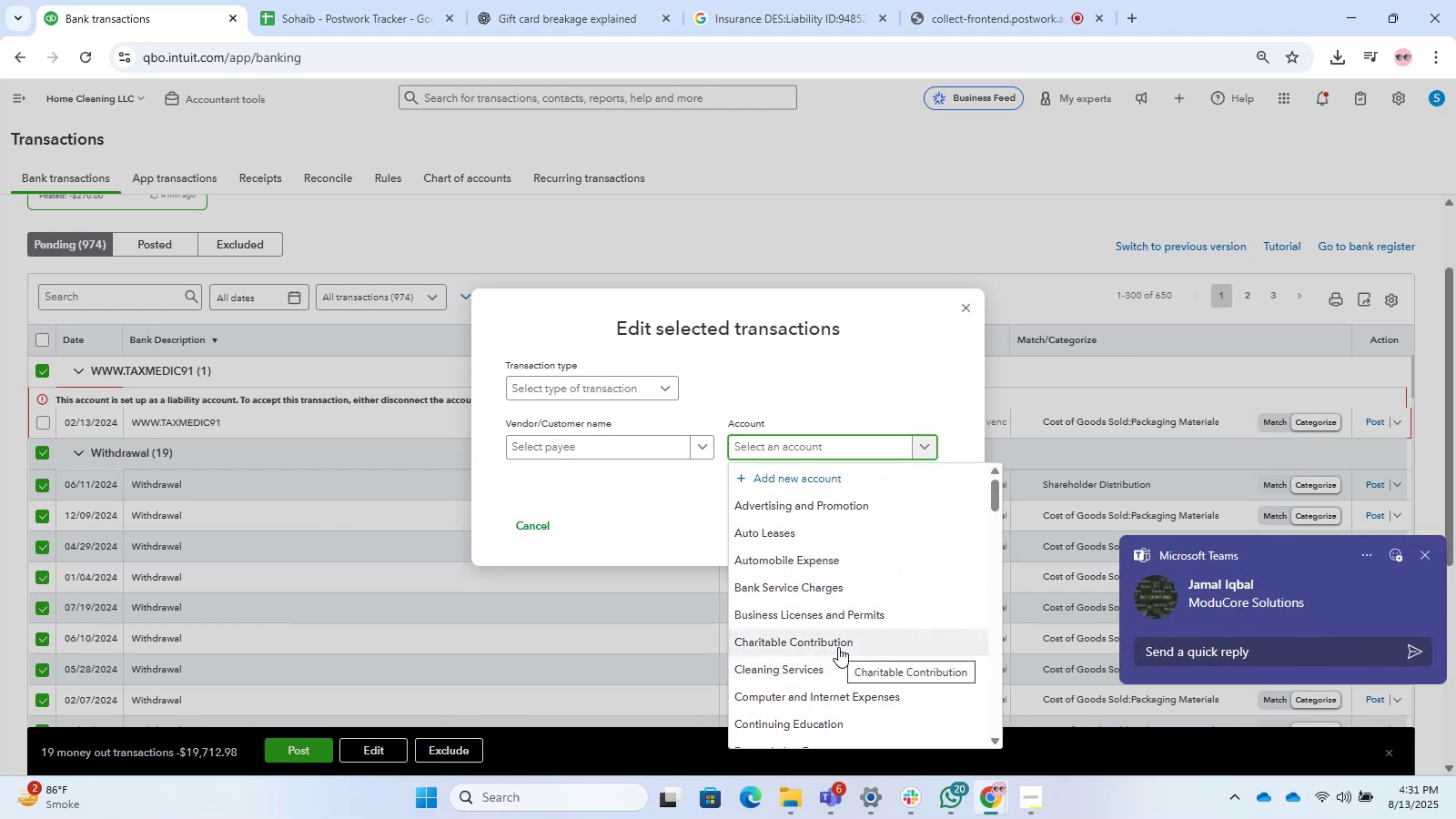 
scroll: coordinate [874, 673], scroll_direction: down, amount: 17.0
 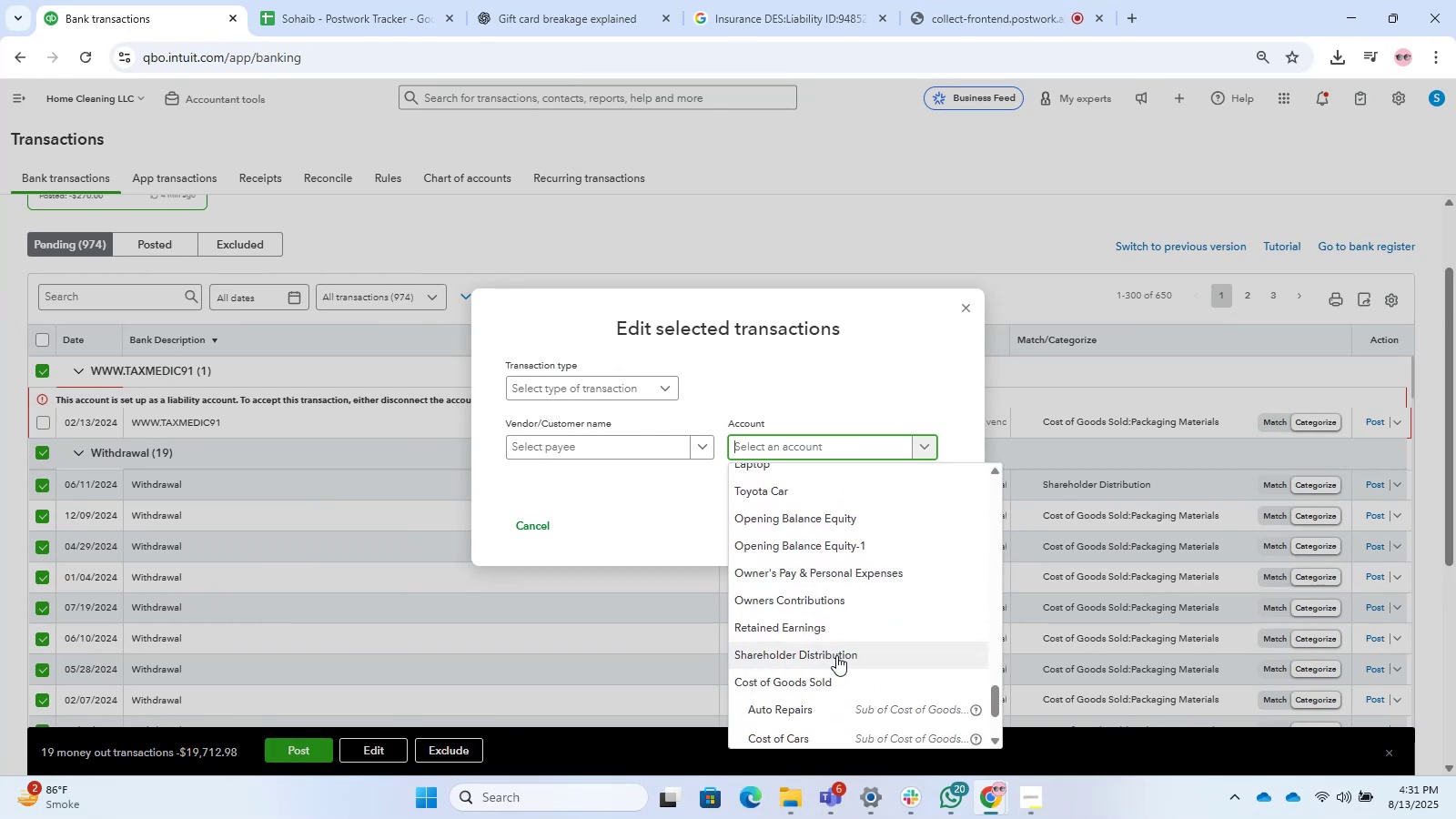 
left_click([836, 655])
 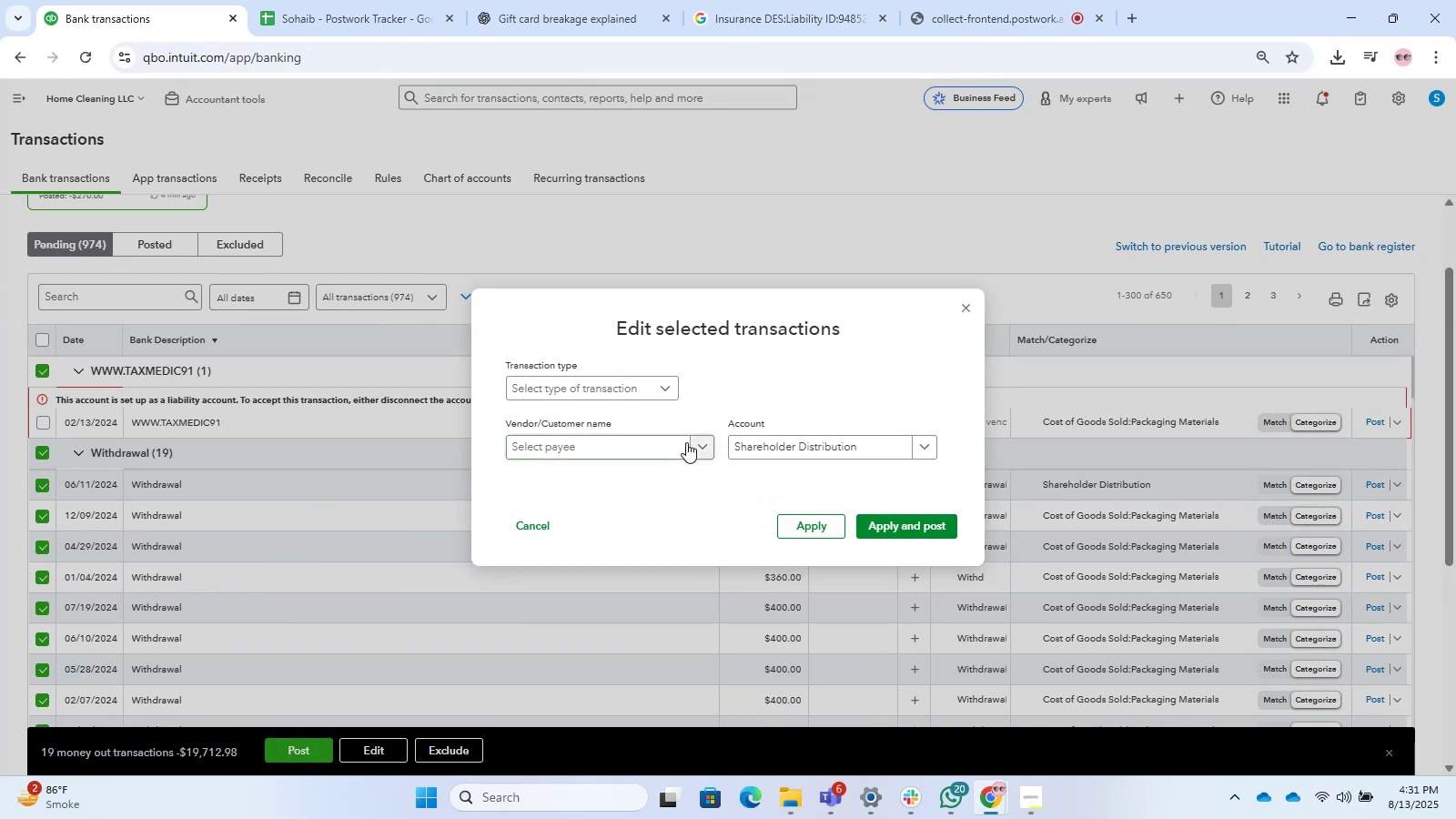 
wait(5.03)
 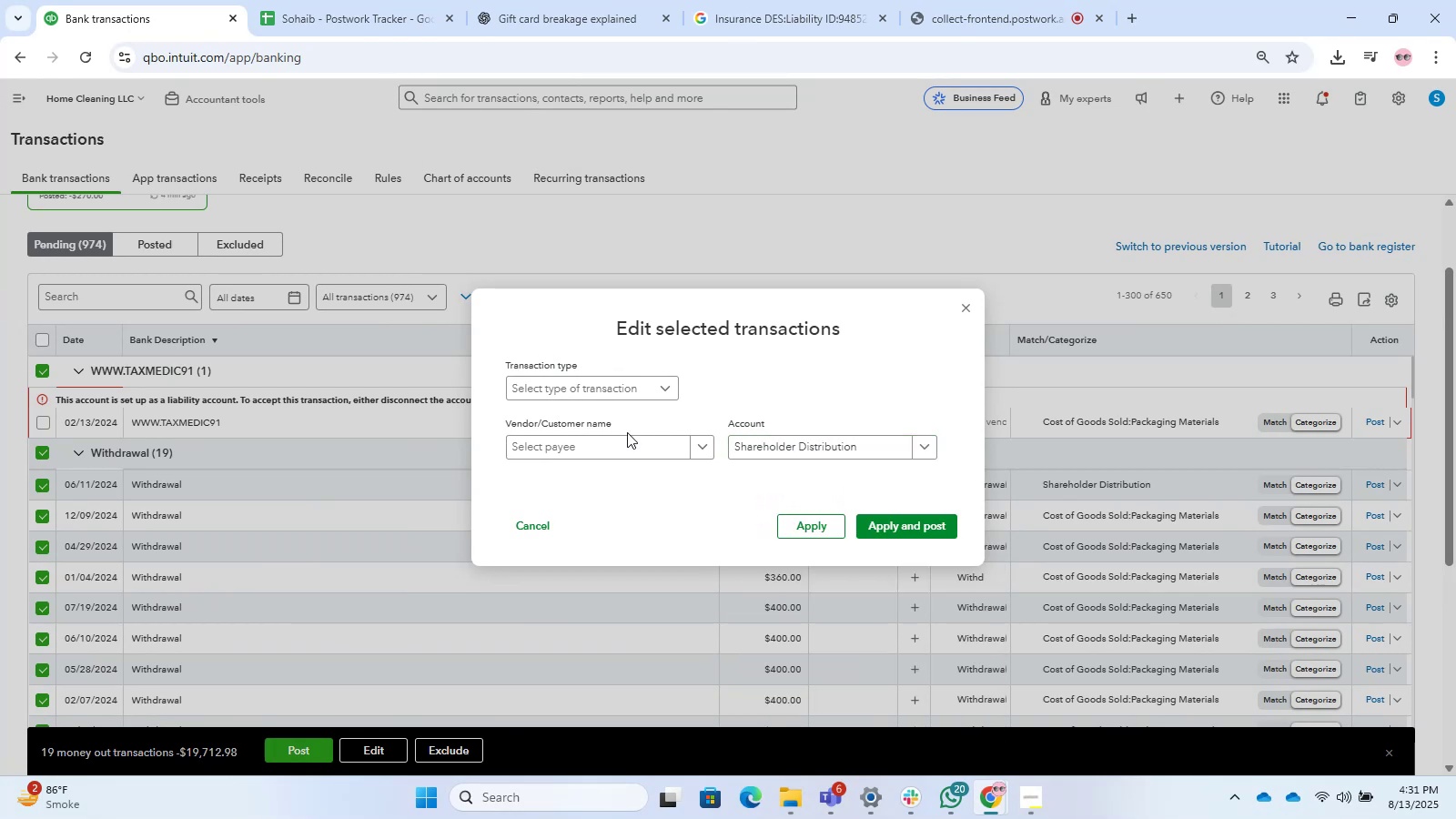 
left_click([706, 447])
 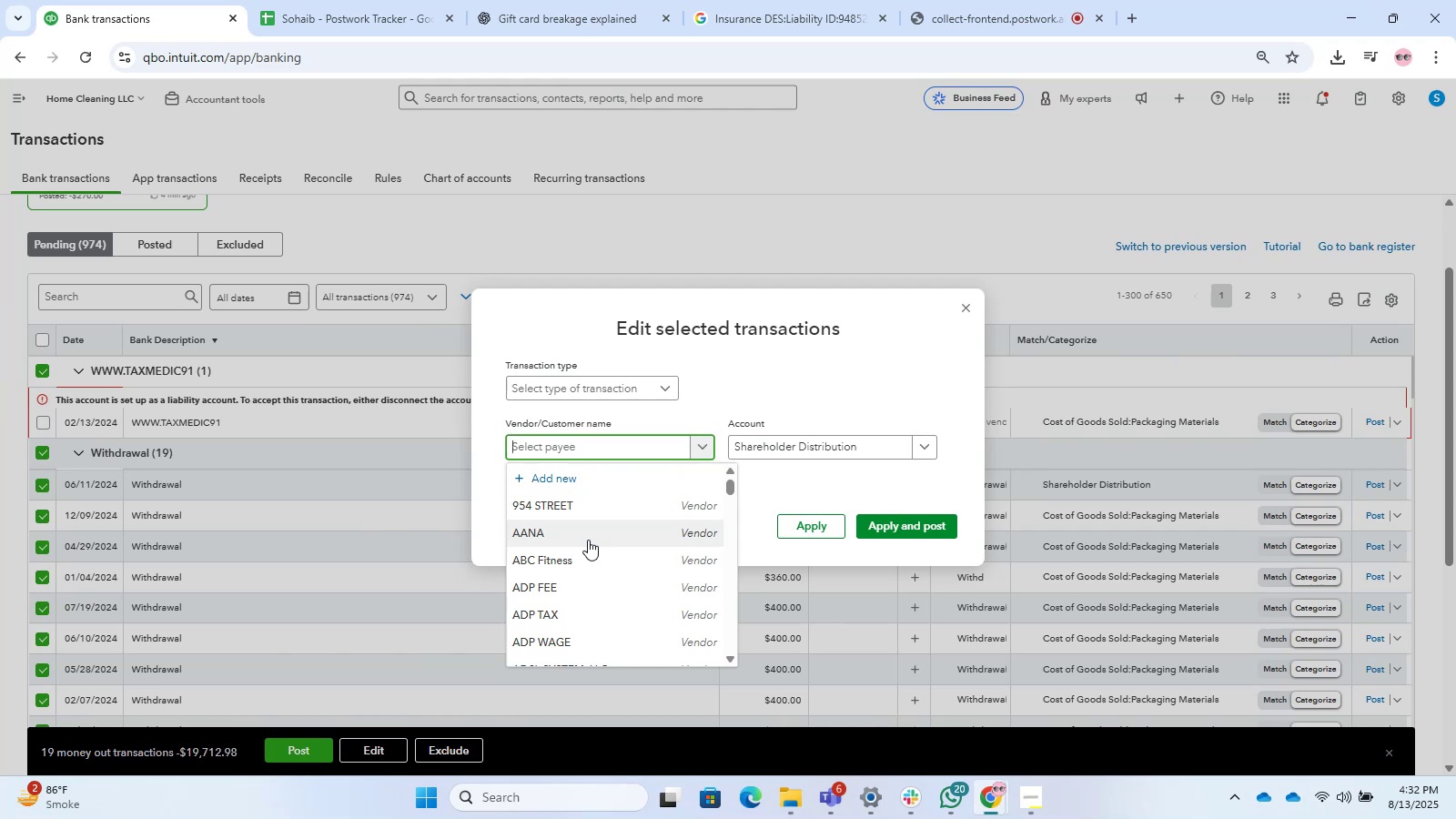 
wait(44.39)
 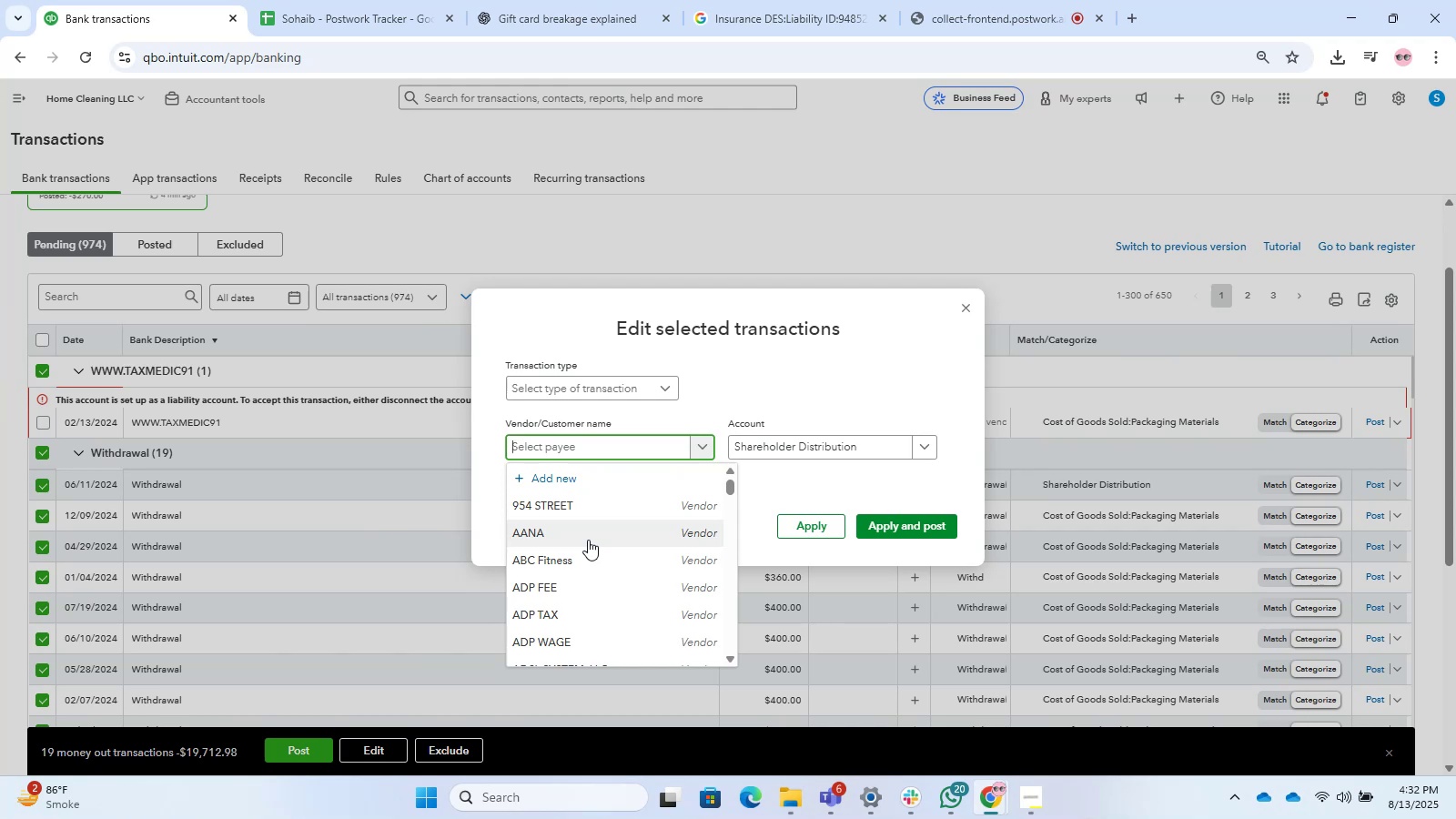 
left_click([590, 574])
 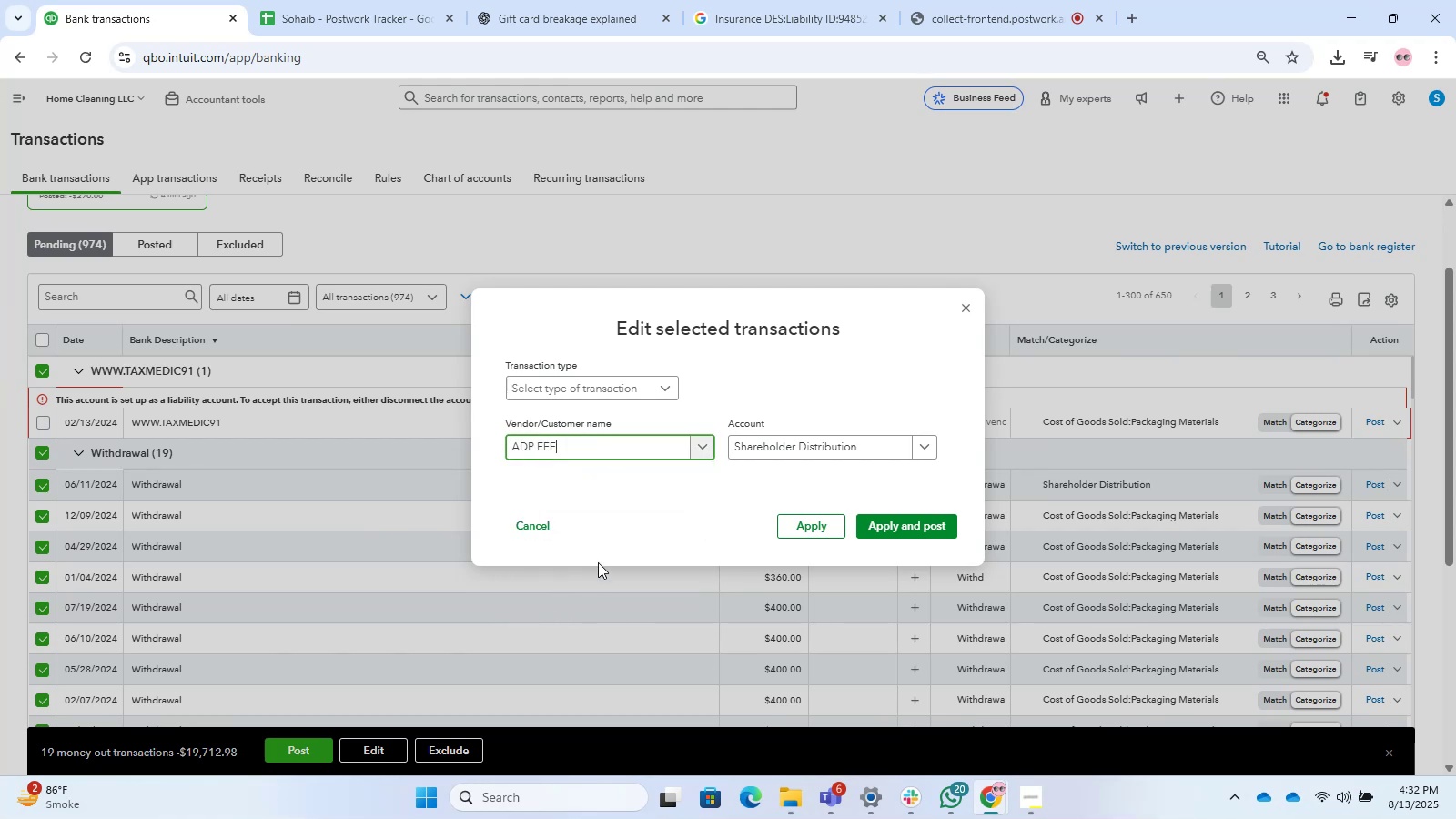 
left_click_drag(start_coordinate=[567, 529], to_coordinate=[560, 534])
 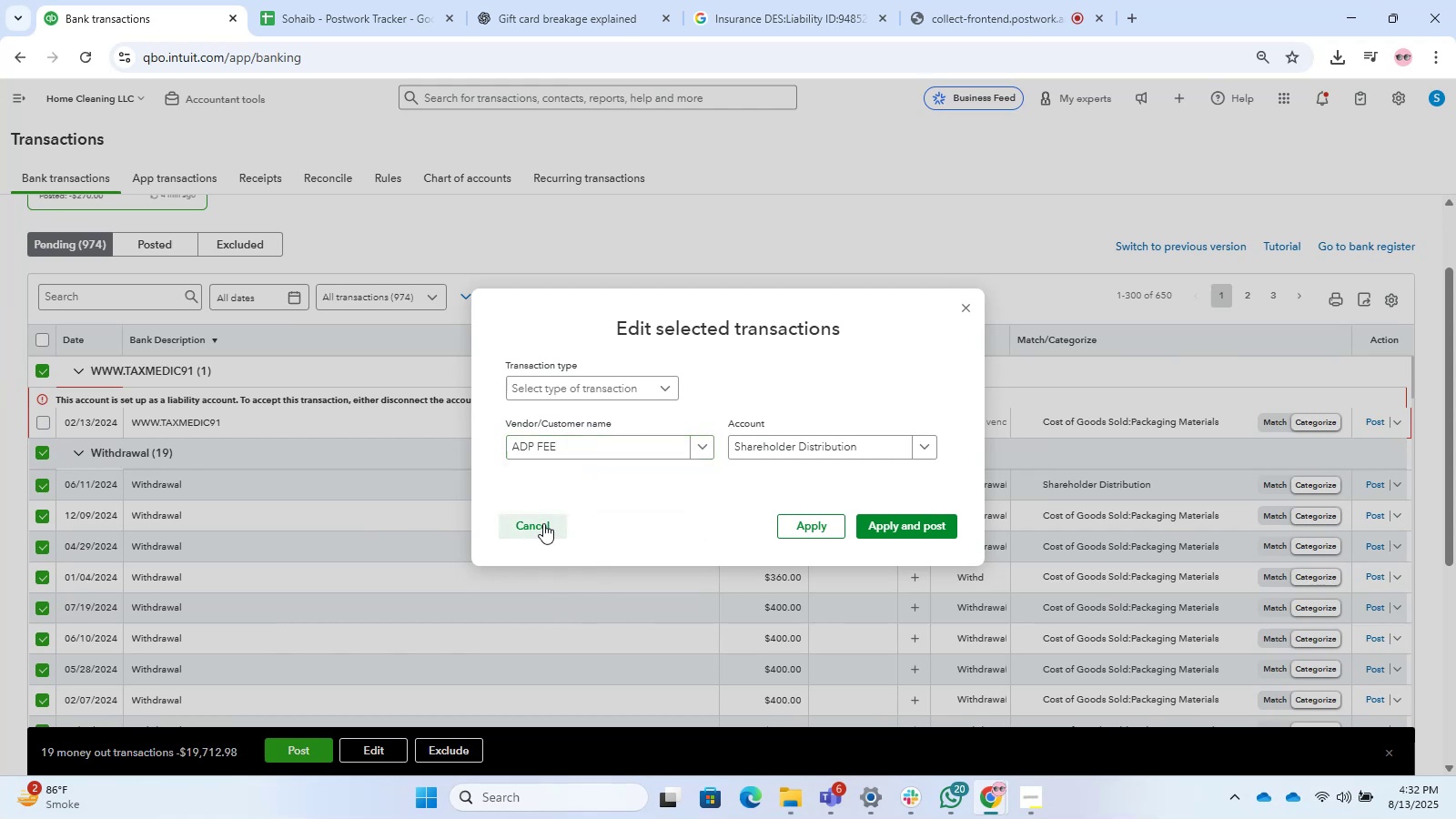 
double_click([543, 523])
 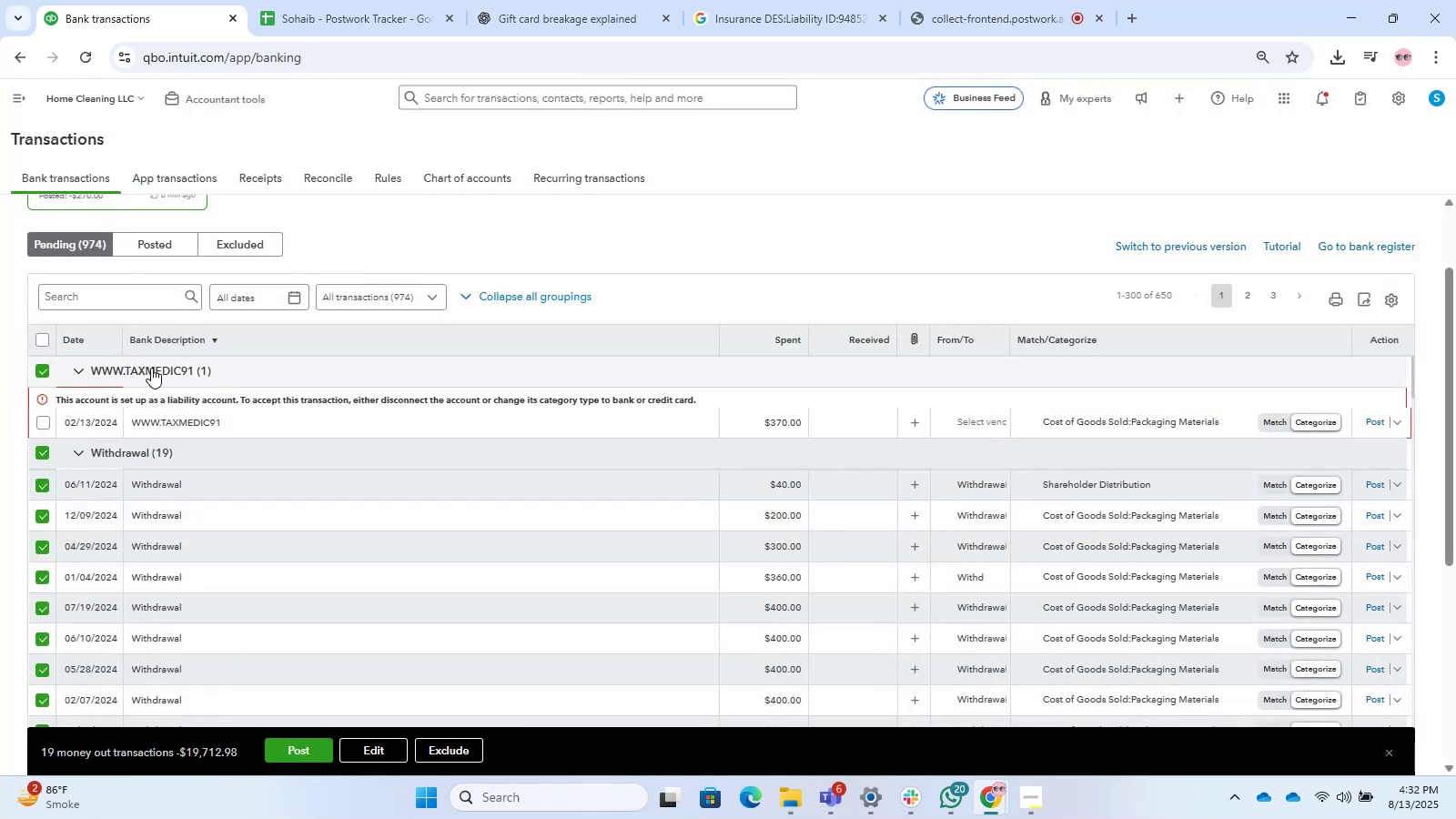 
left_click([207, 440])
 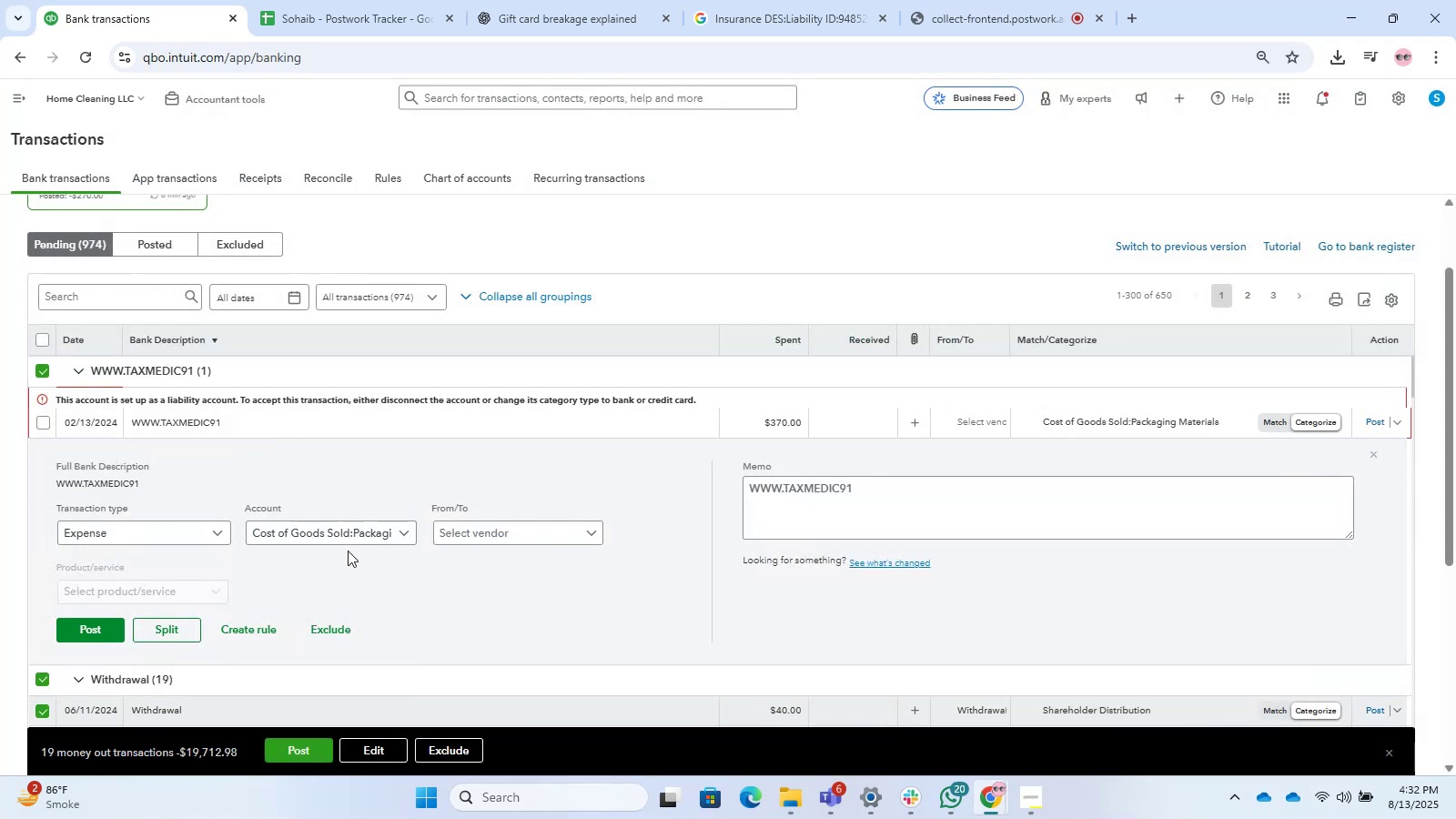 
left_click([331, 529])
 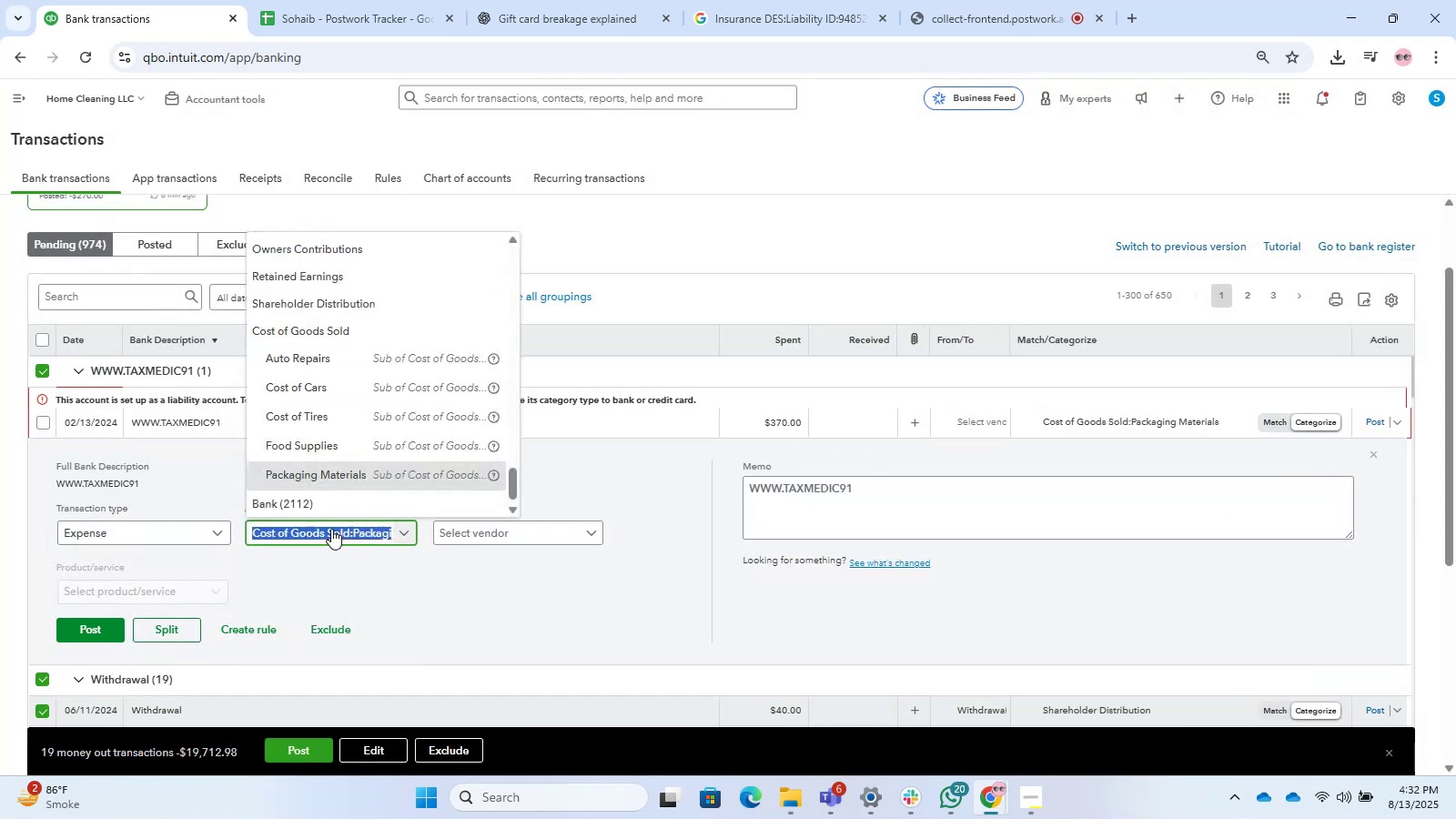 
type(legal)
 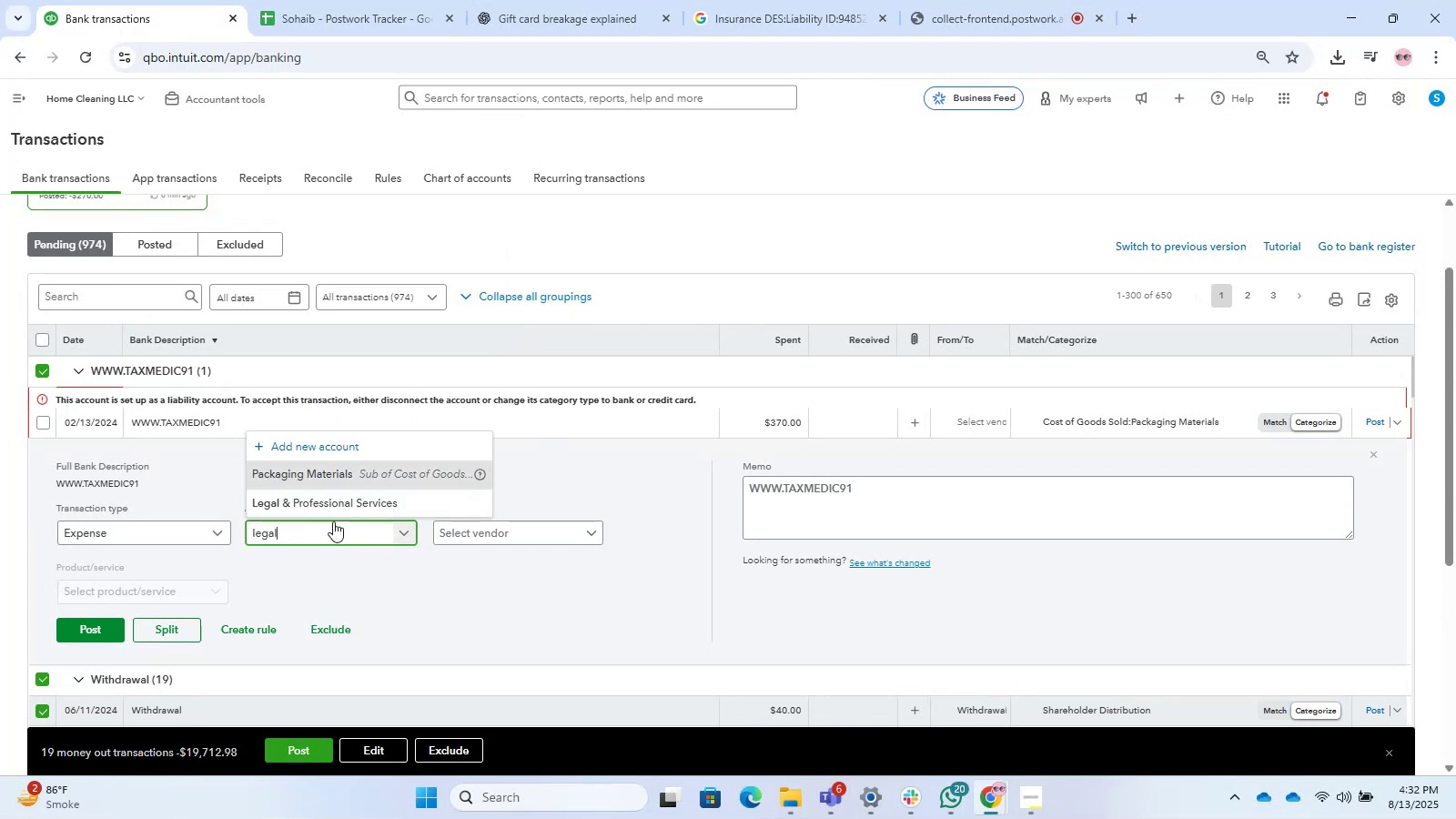 
left_click([338, 511])
 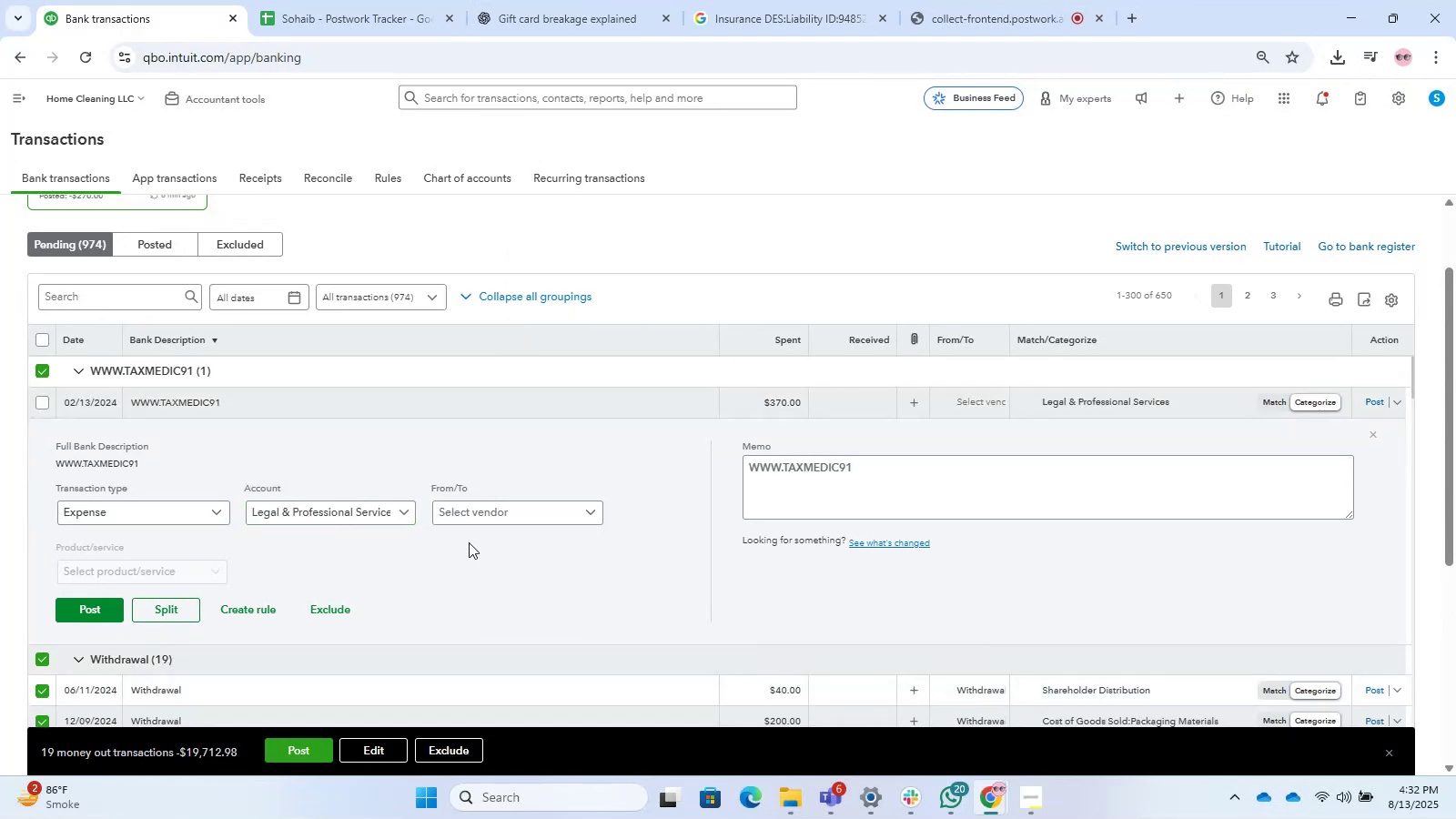 
double_click([484, 521])
 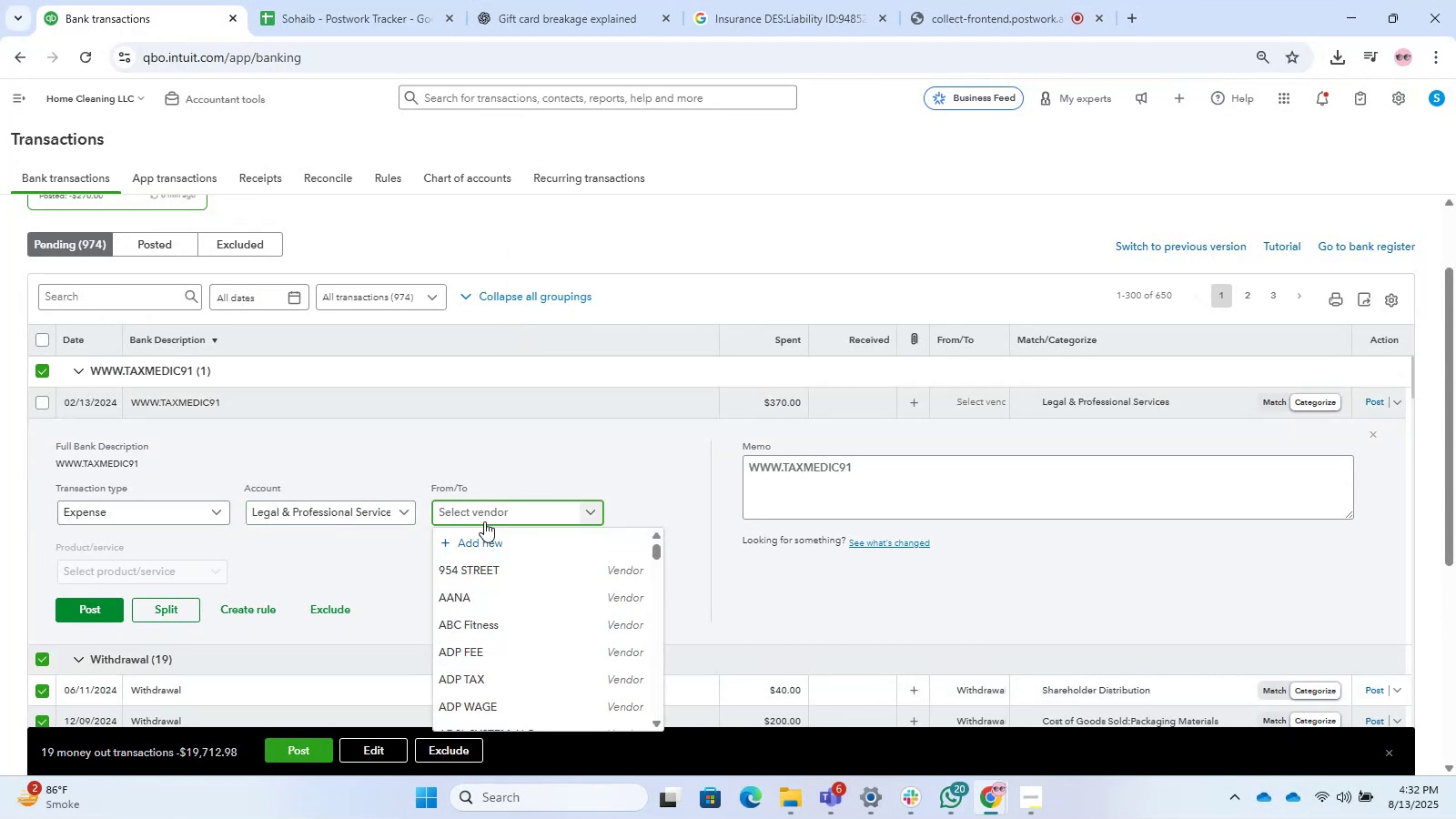 
wait(7.83)
 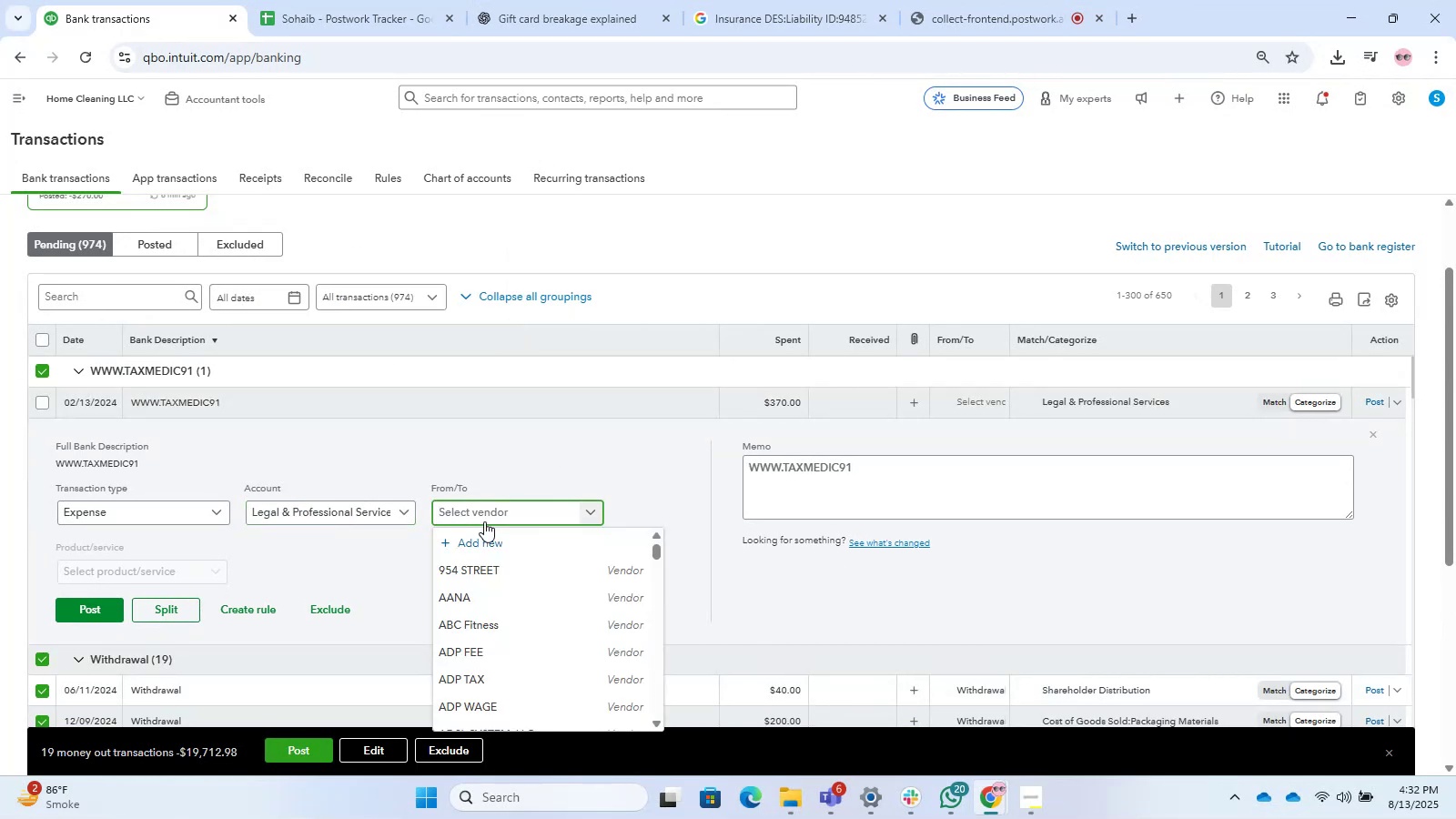 
left_click([831, 809])
 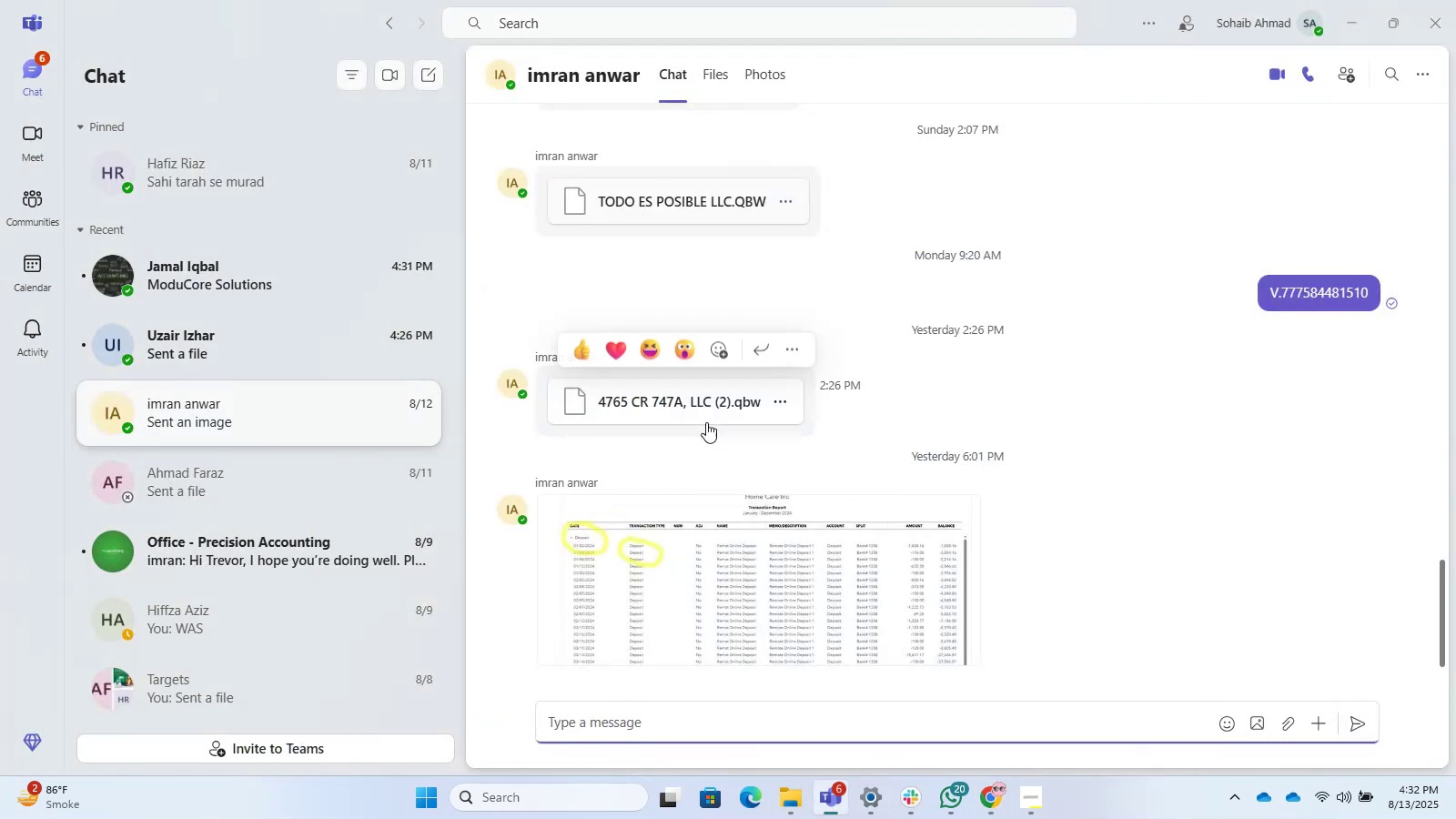 
left_click([267, 289])
 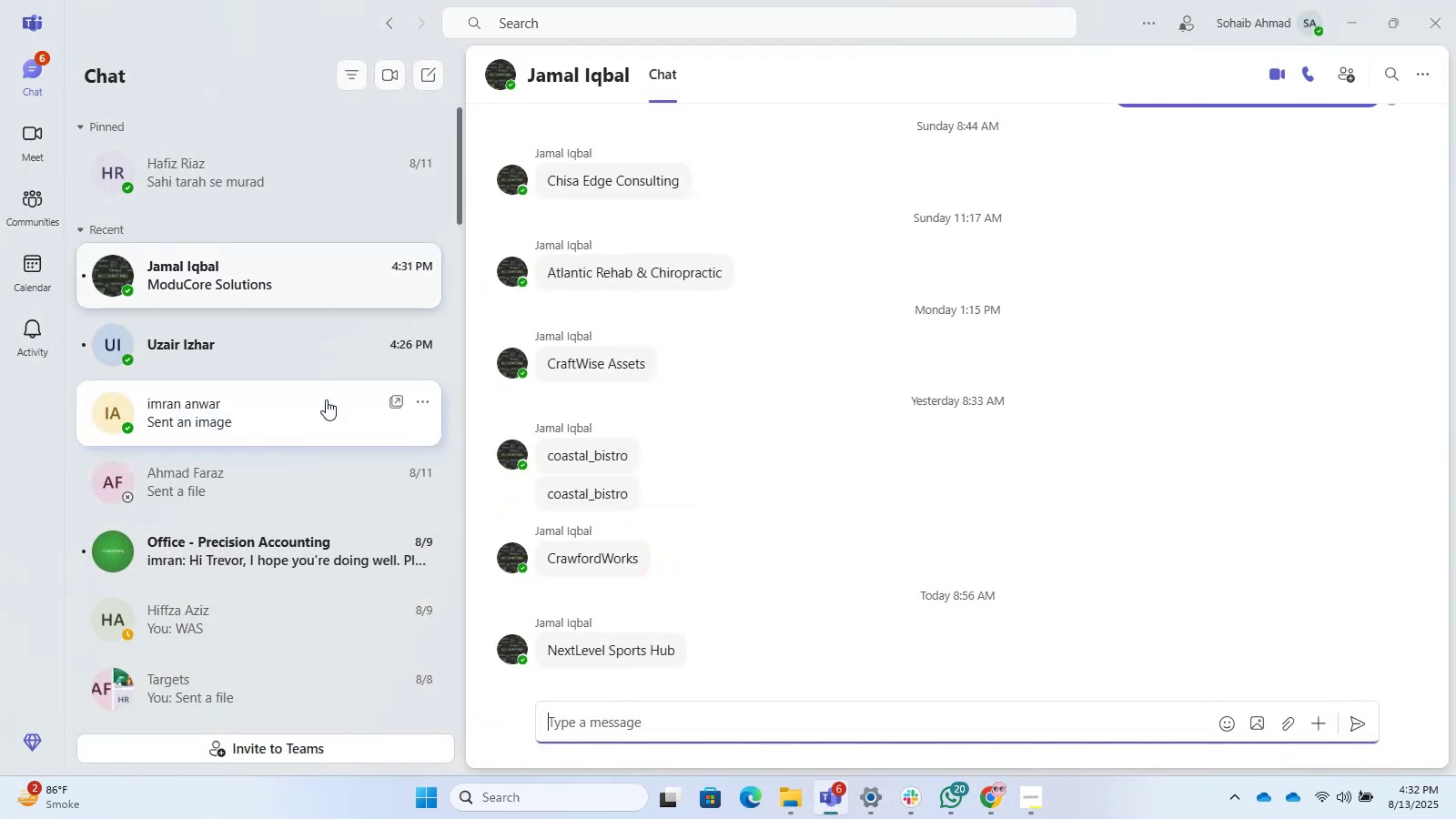 
left_click([278, 360])
 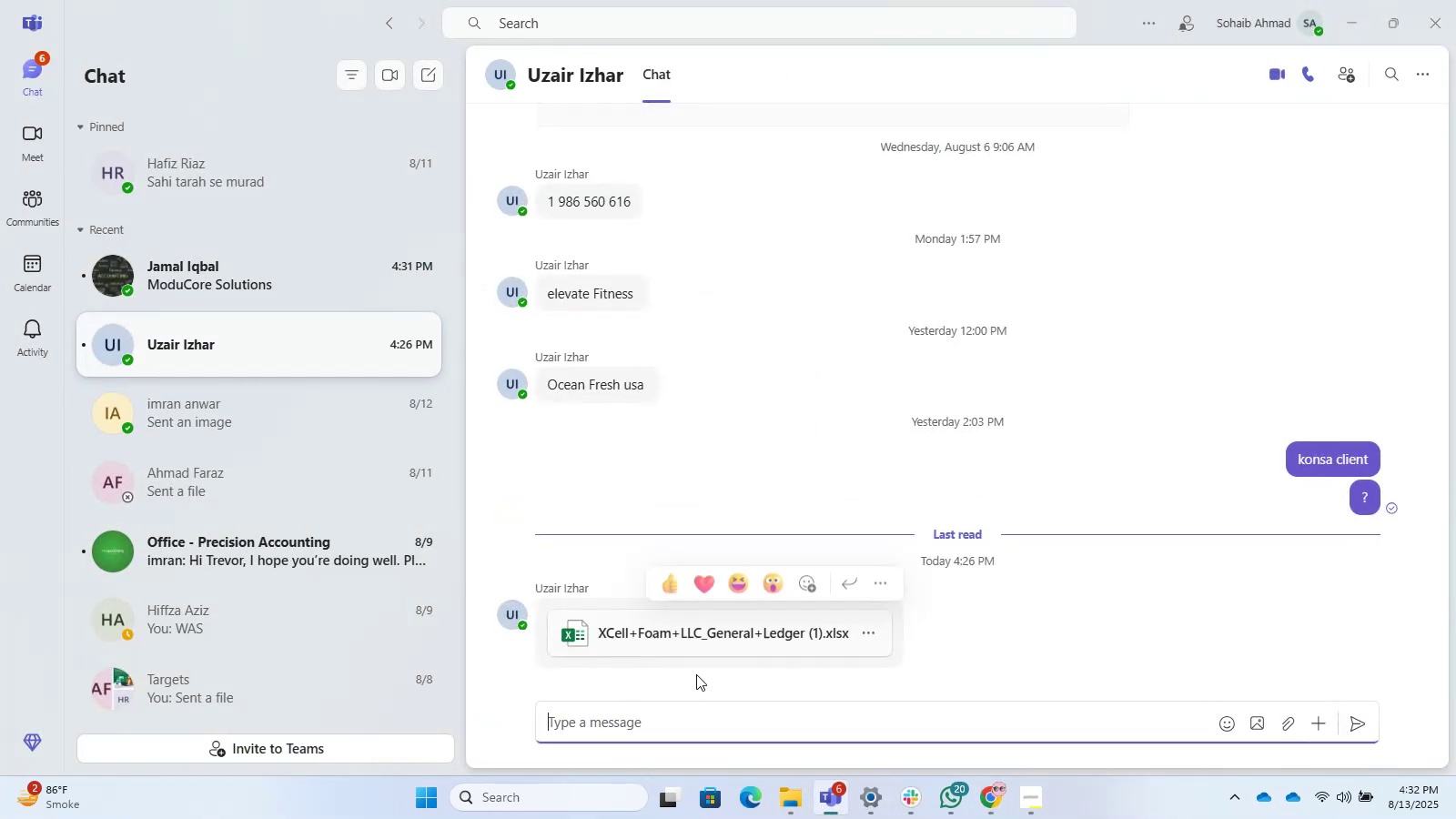 
left_click_drag(start_coordinate=[680, 635], to_coordinate=[555, 589])
 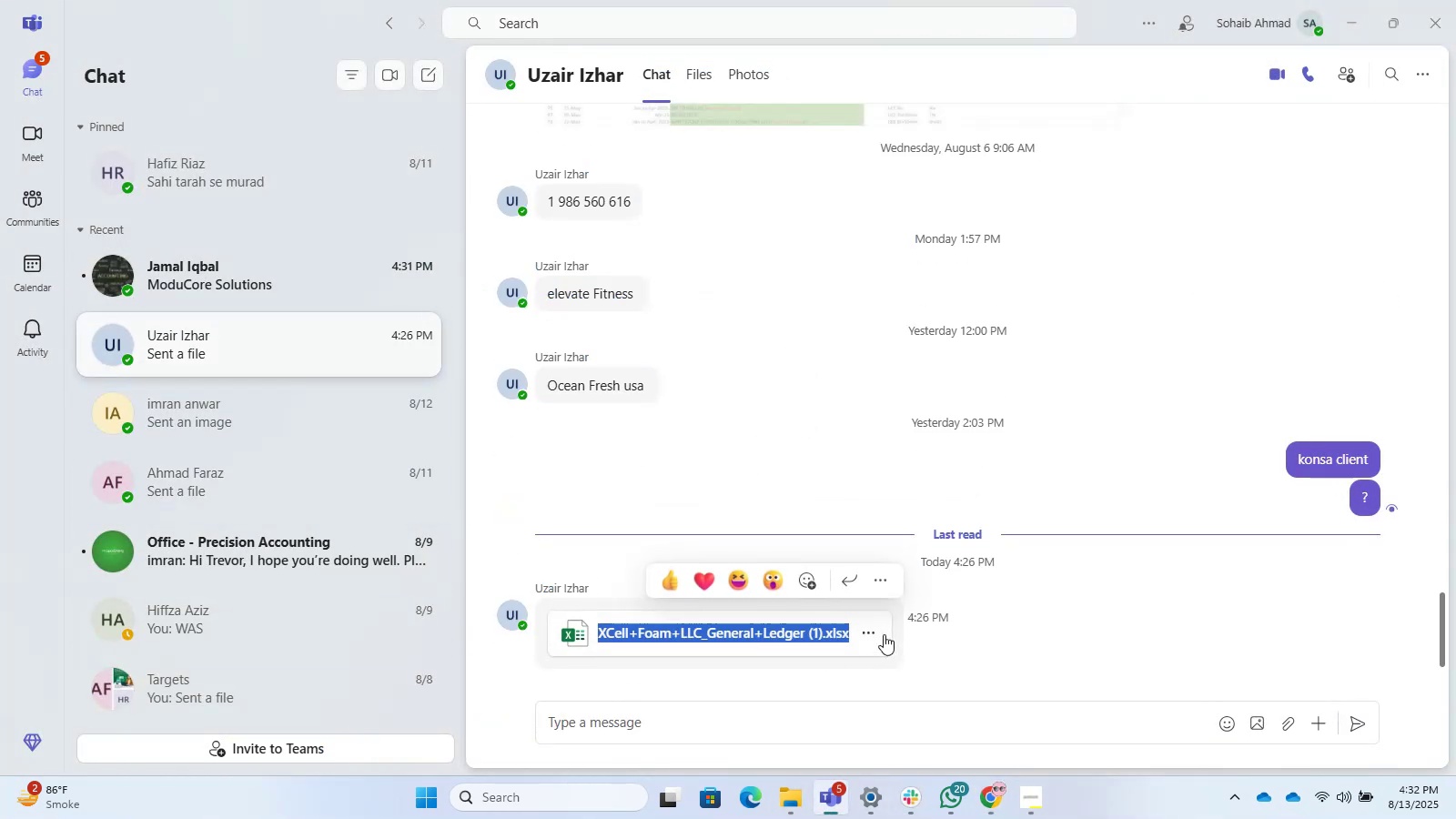 
left_click([874, 633])
 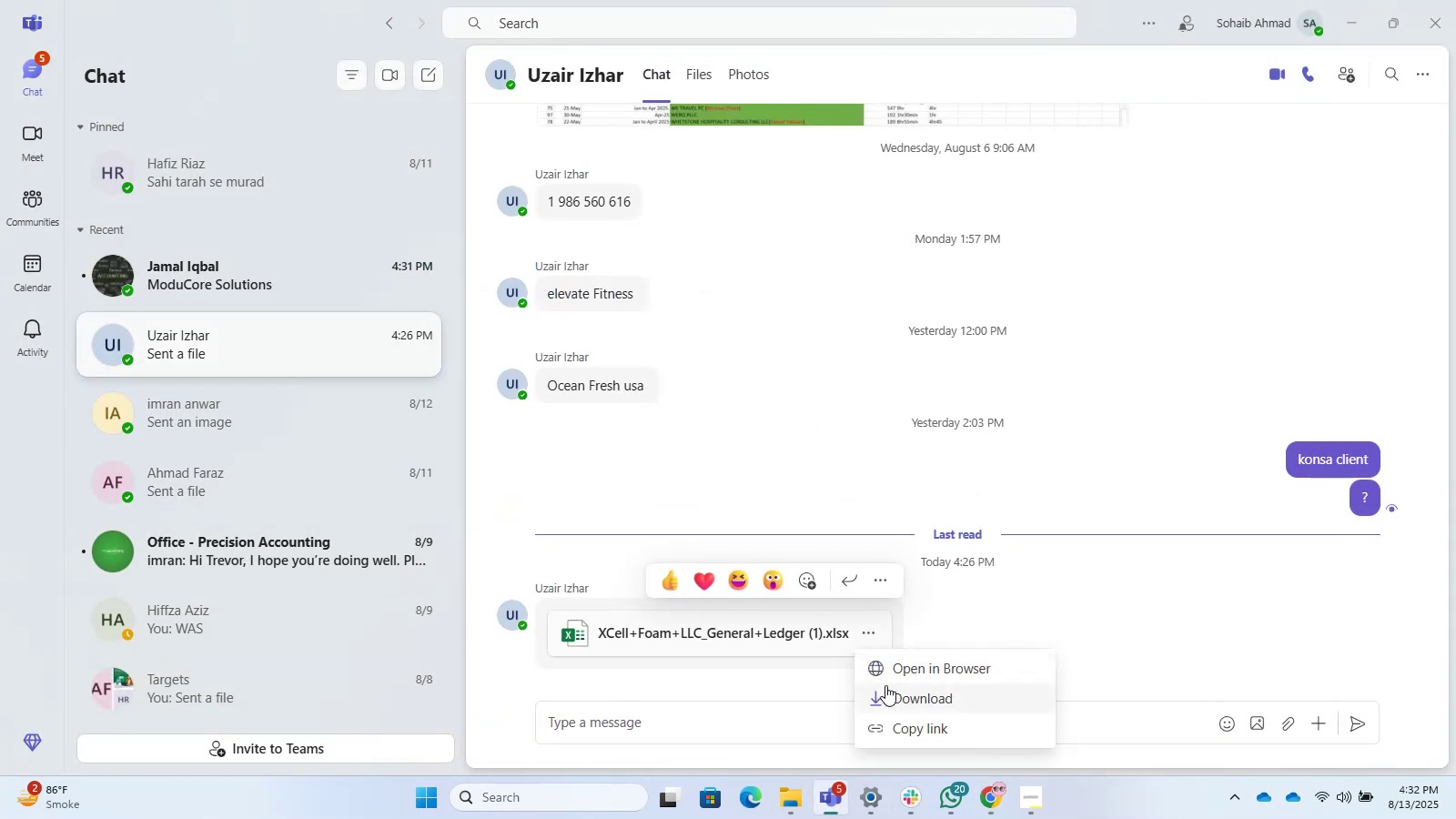 
left_click([888, 687])
 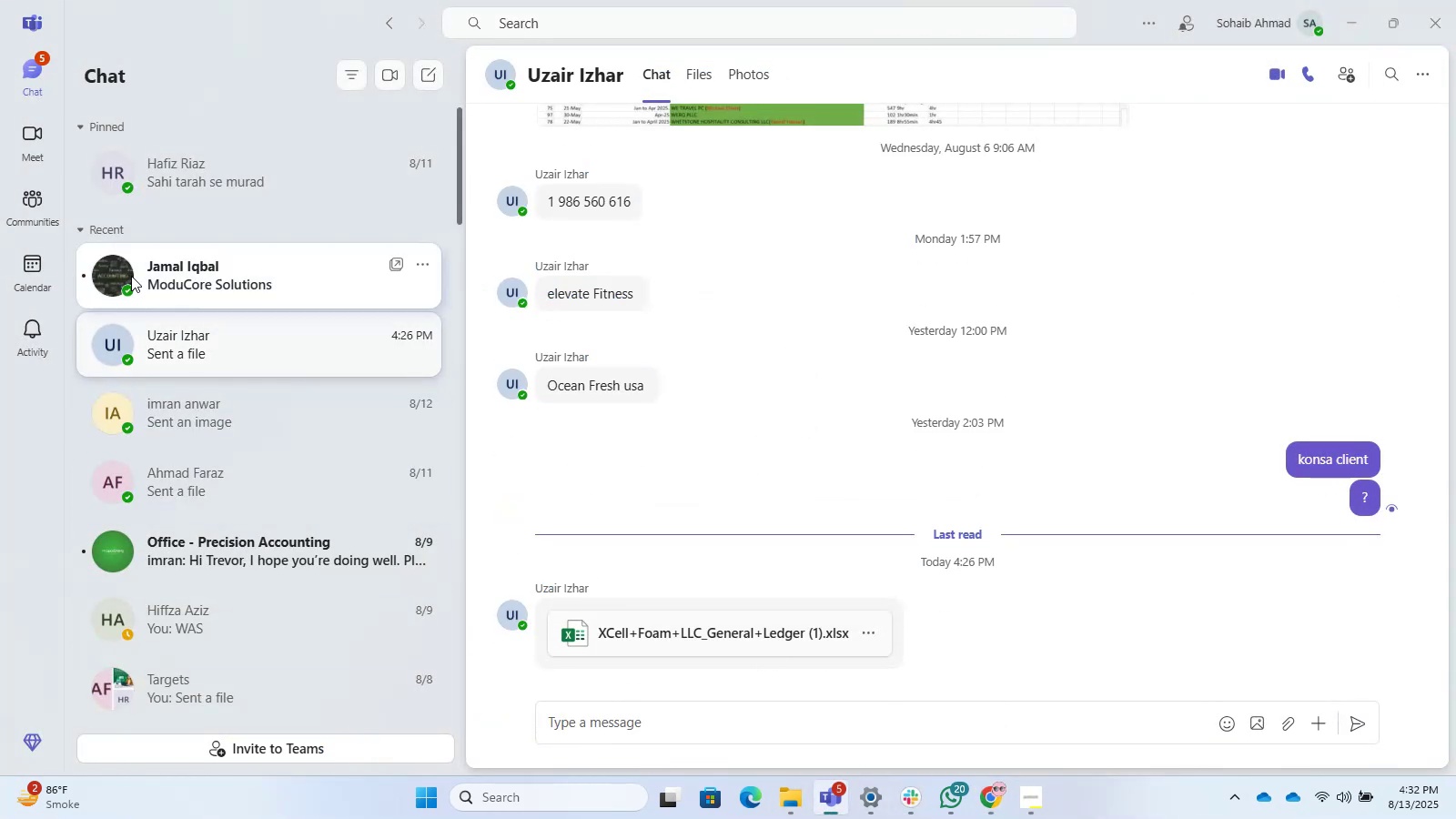 
left_click([184, 409])
 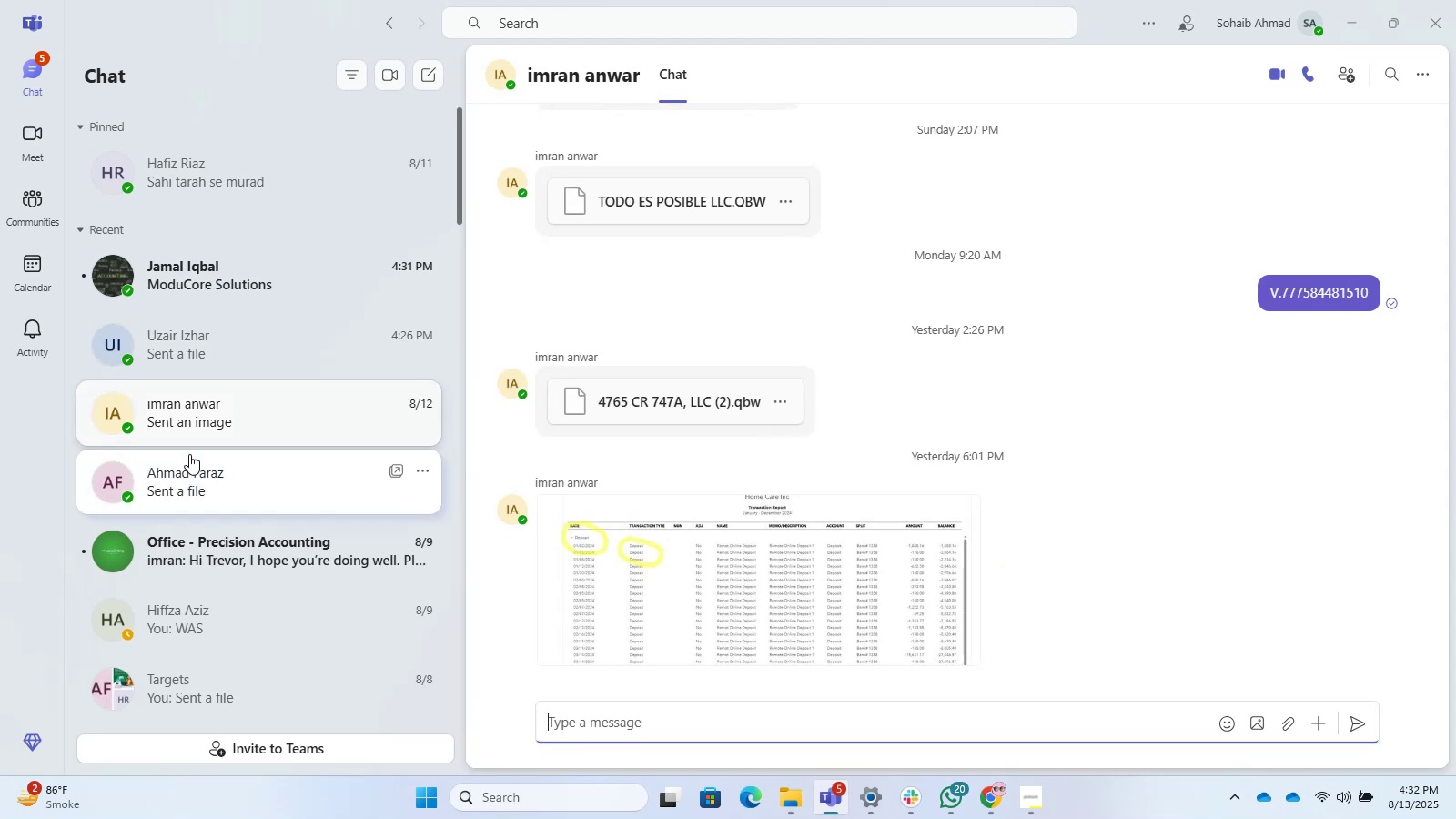 
left_click([206, 480])
 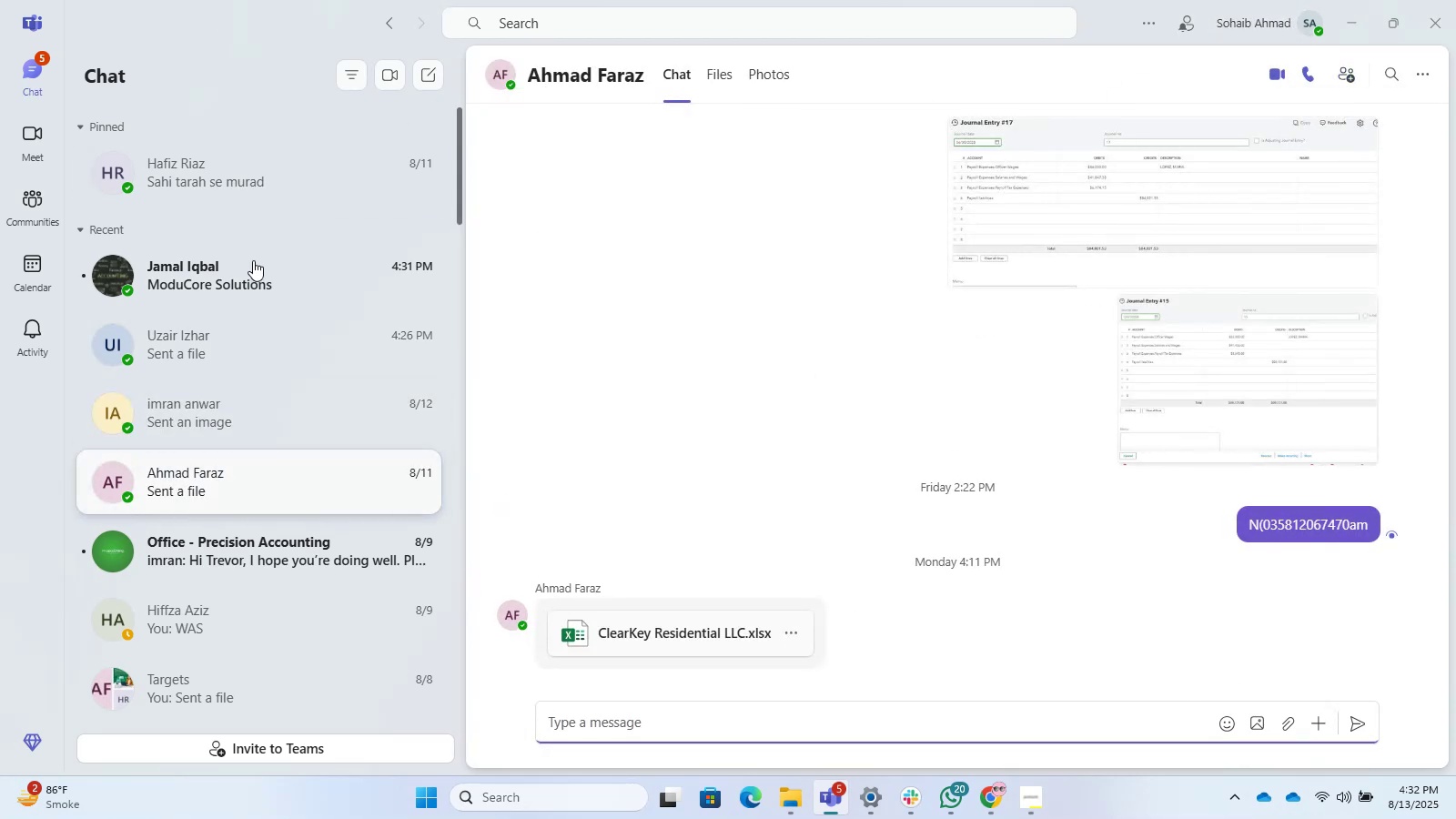 
wait(5.79)
 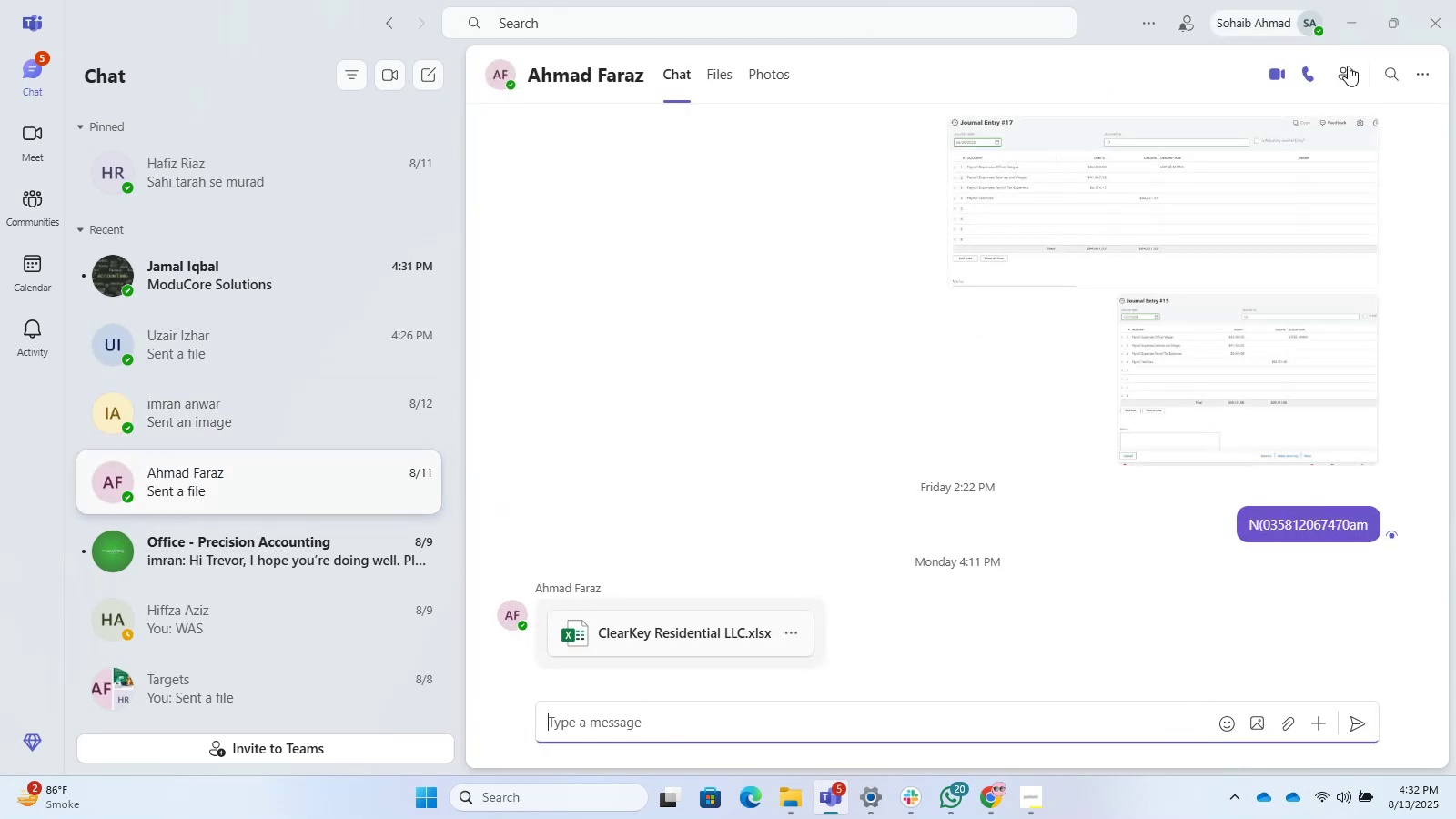 
left_click_drag(start_coordinate=[1209, 151], to_coordinate=[848, 647])
 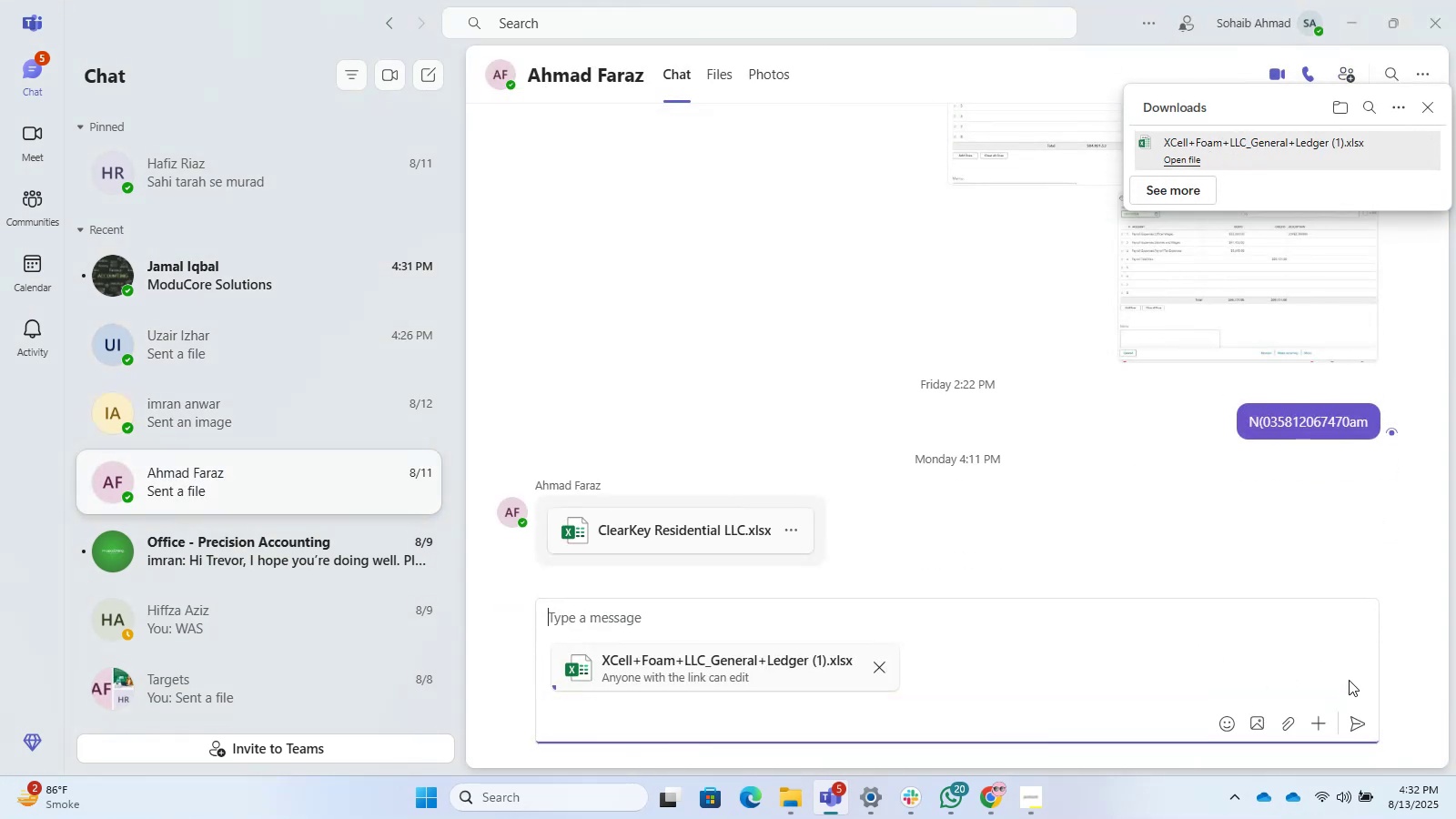 
left_click([1354, 741])
 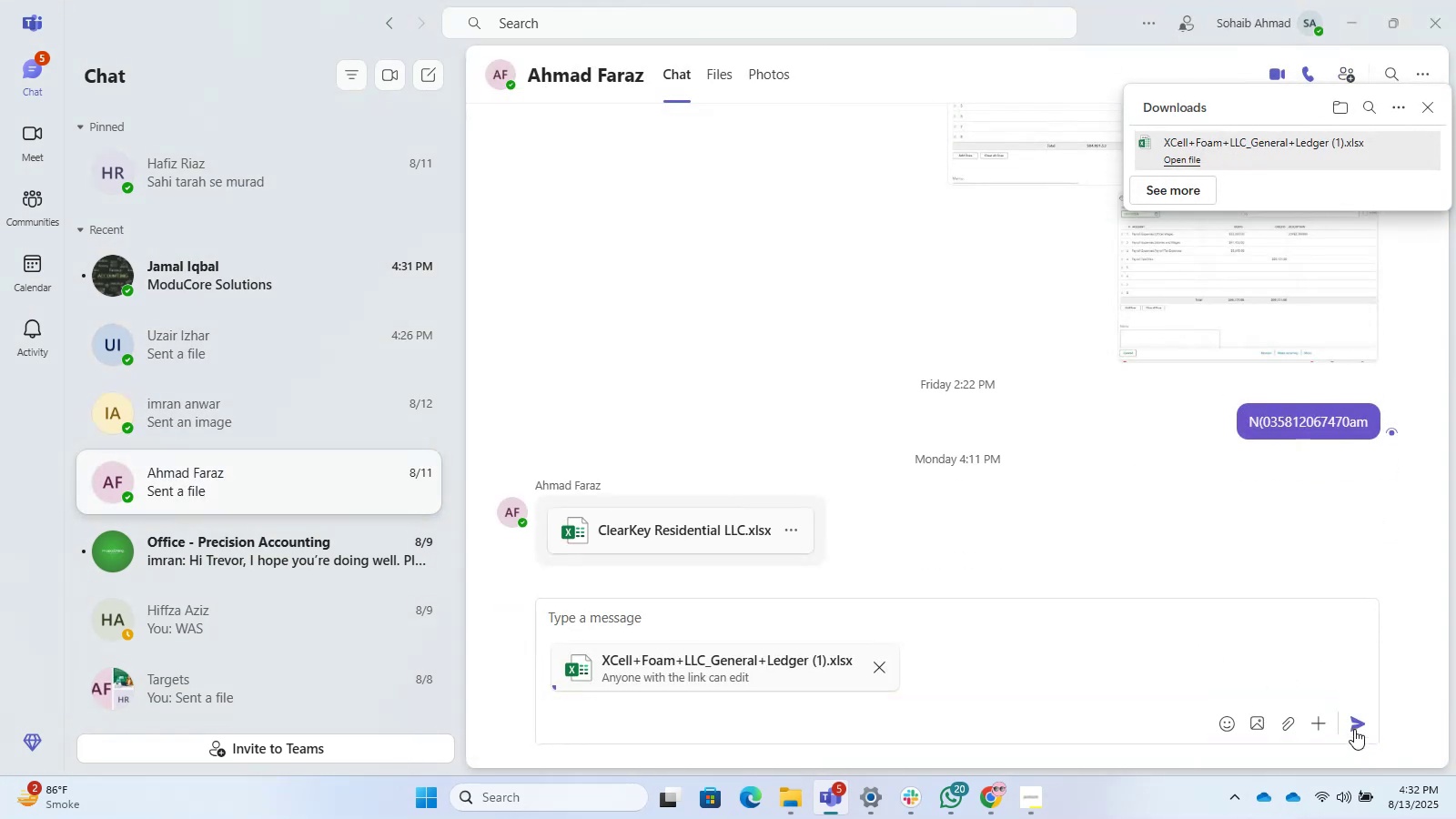 
left_click([1354, 722])
 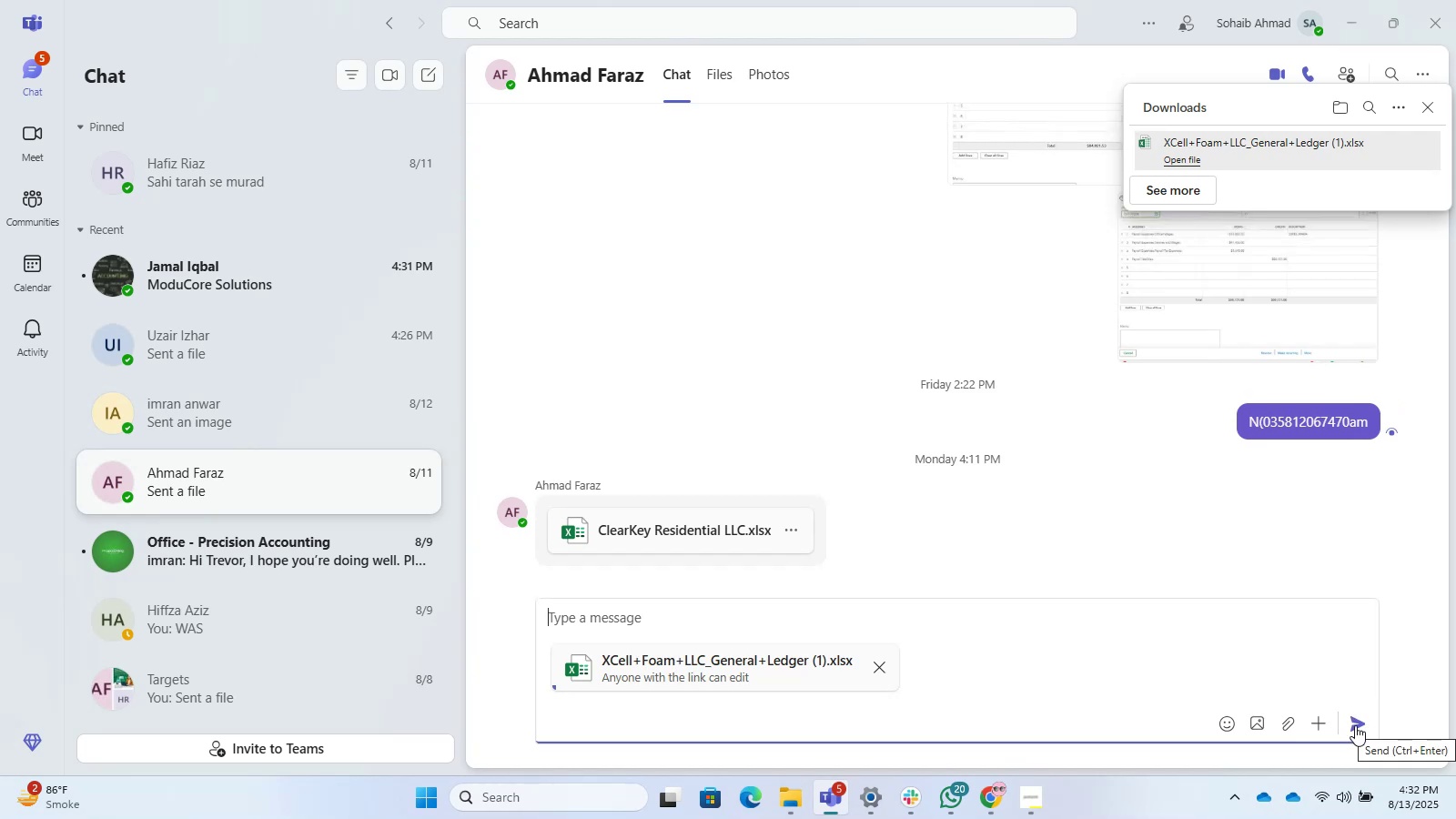 
left_click([1355, 725])
 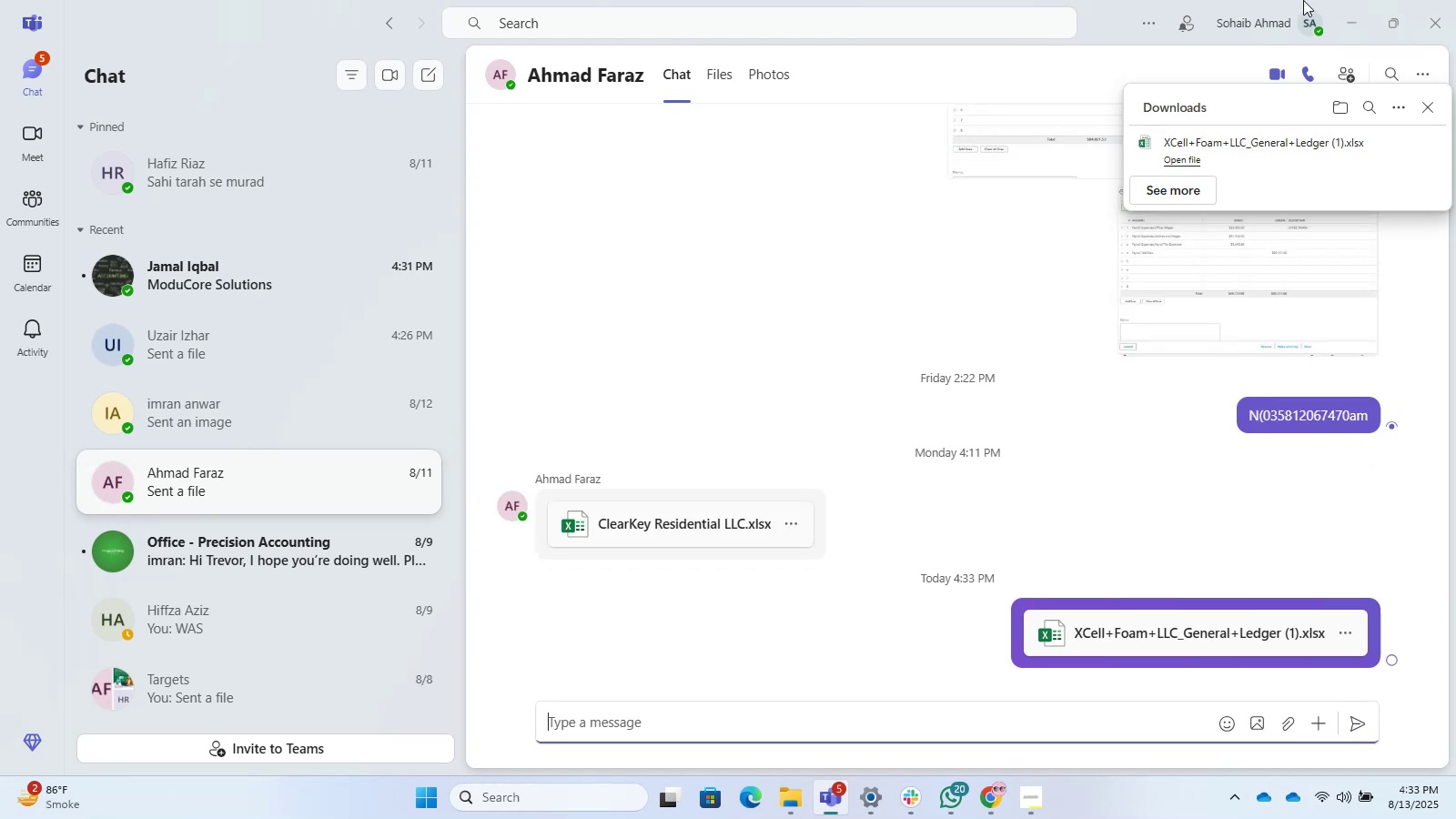 
left_click([1339, 15])
 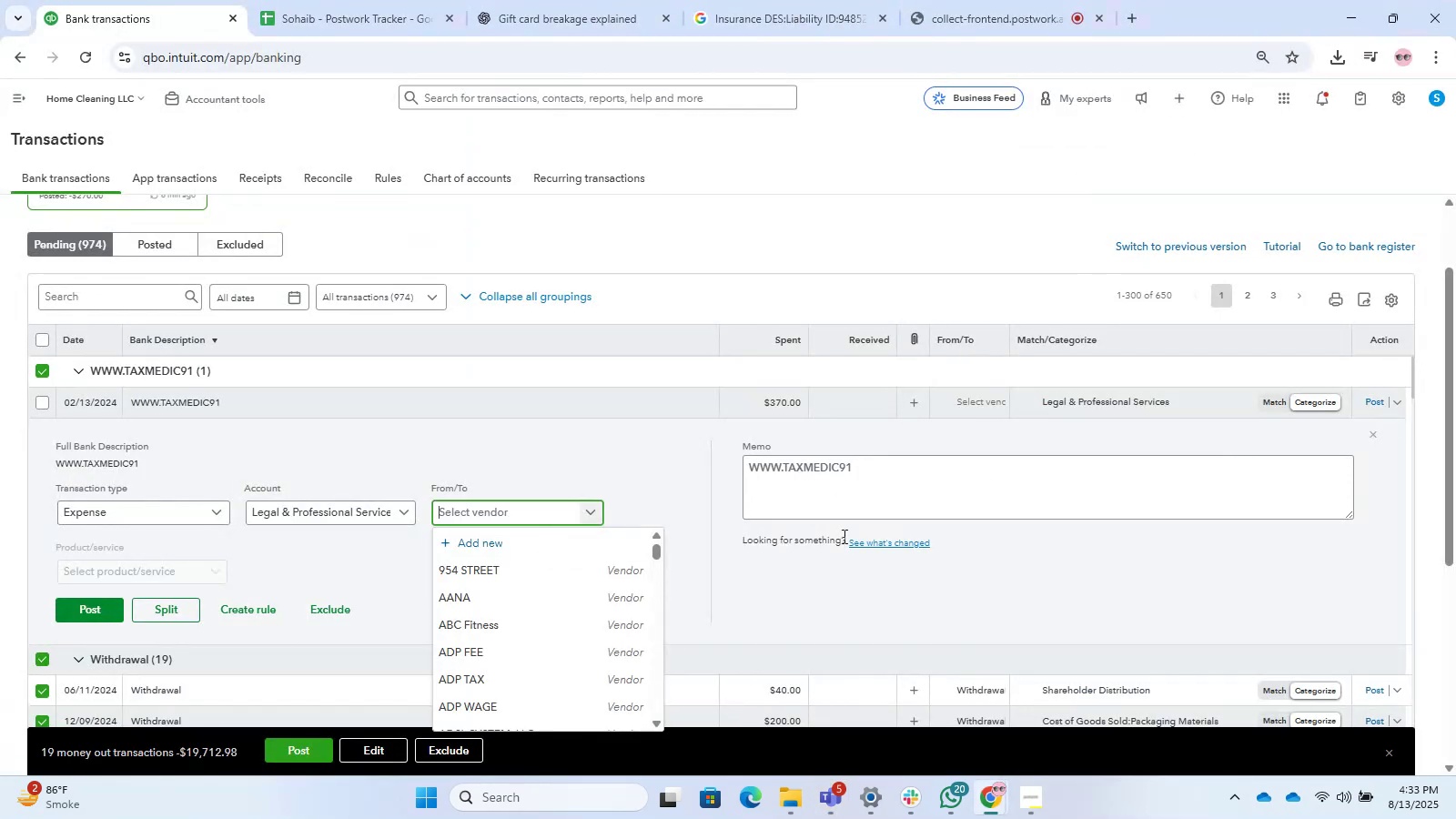 
left_click([945, 486])
 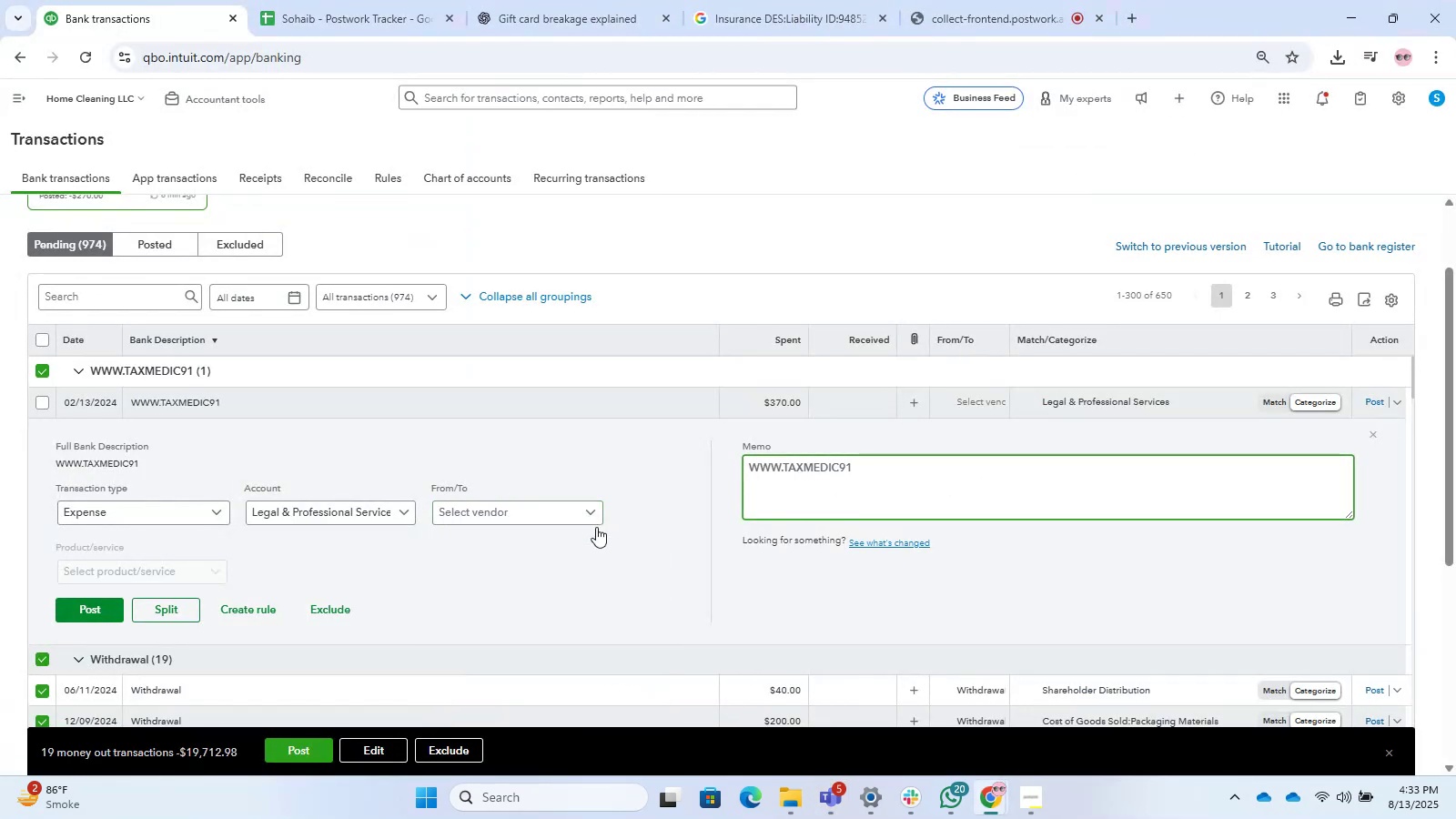 
left_click([569, 511])
 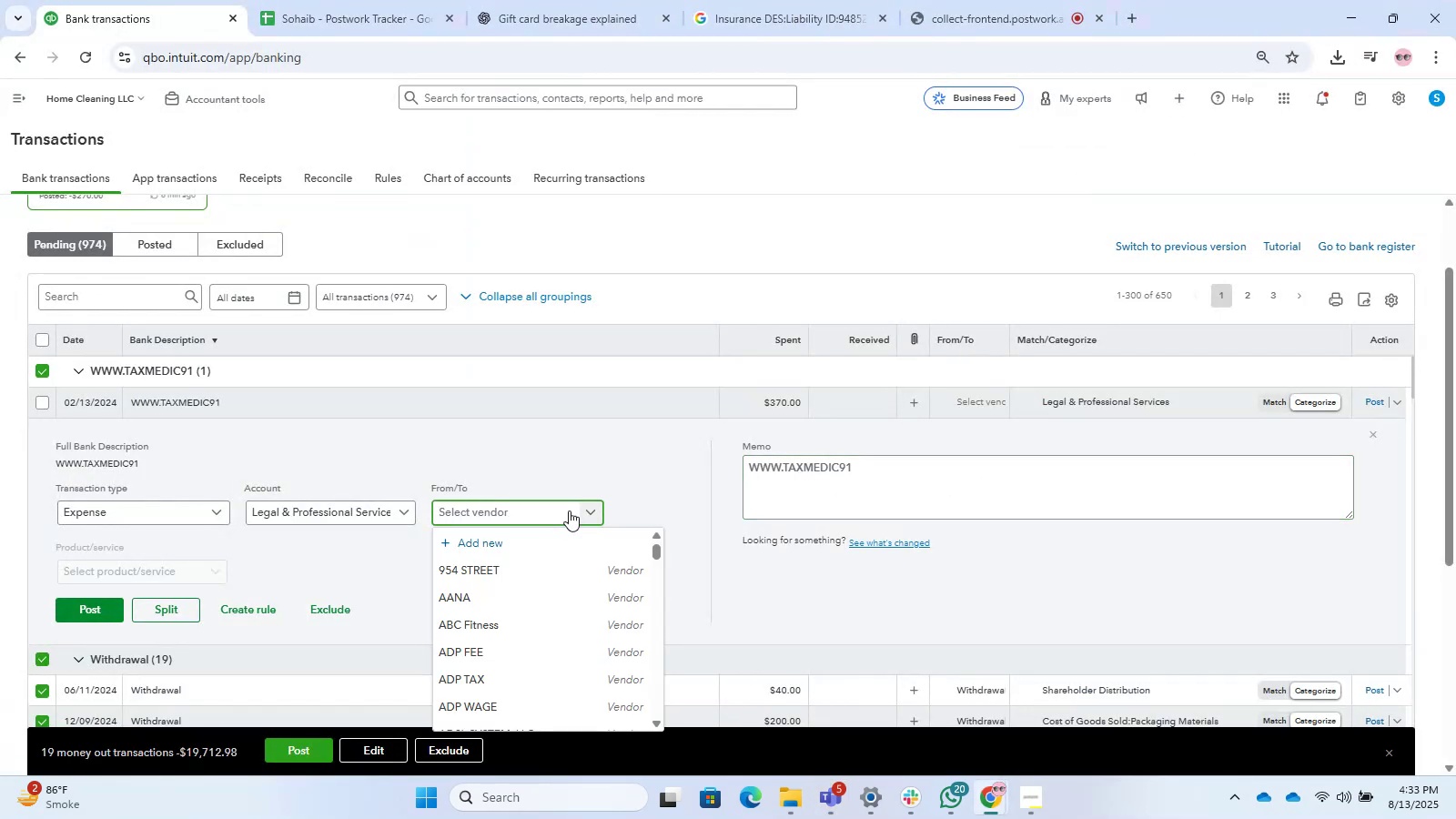 
type(tax medic)
 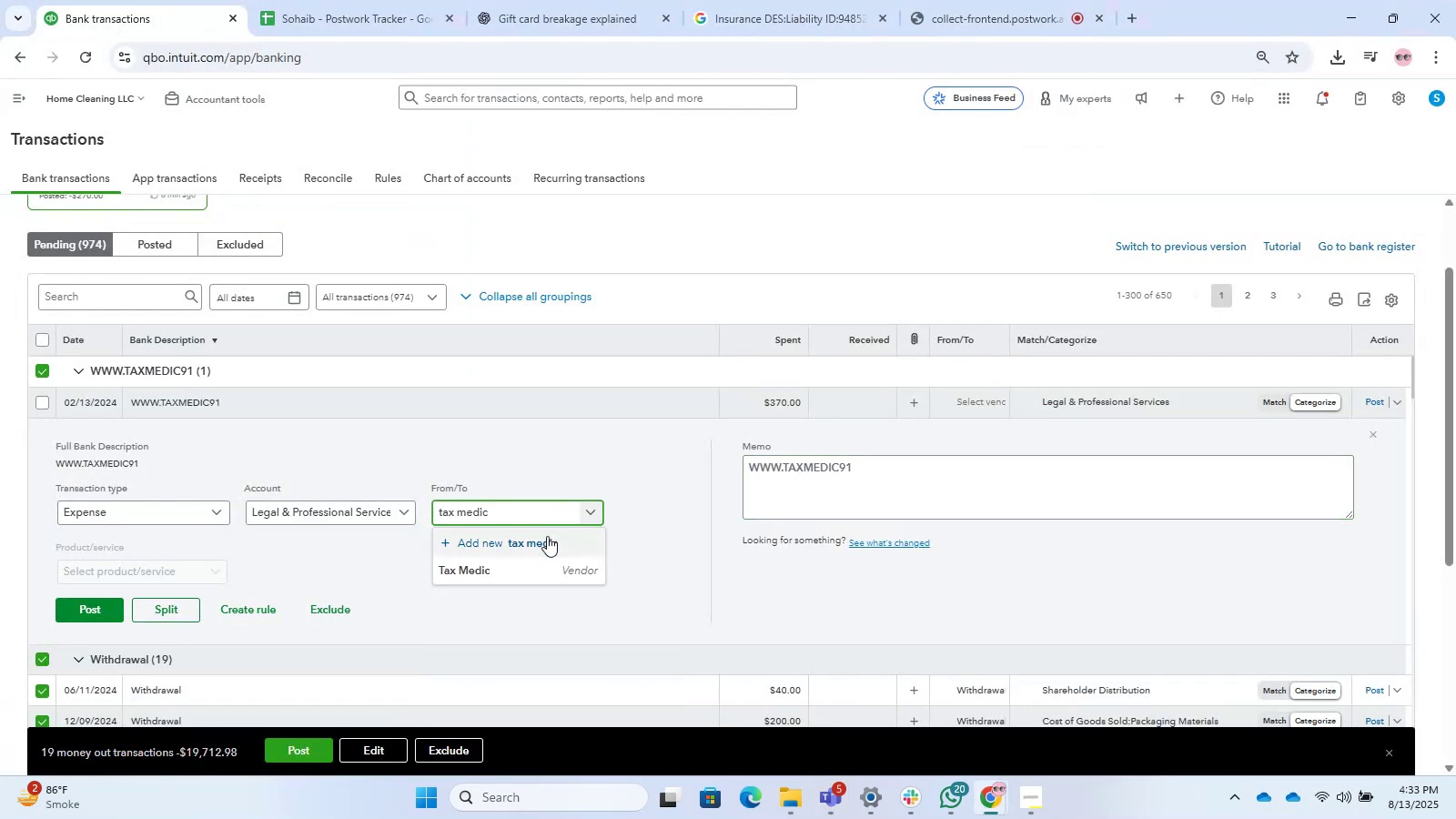 
left_click([538, 577])
 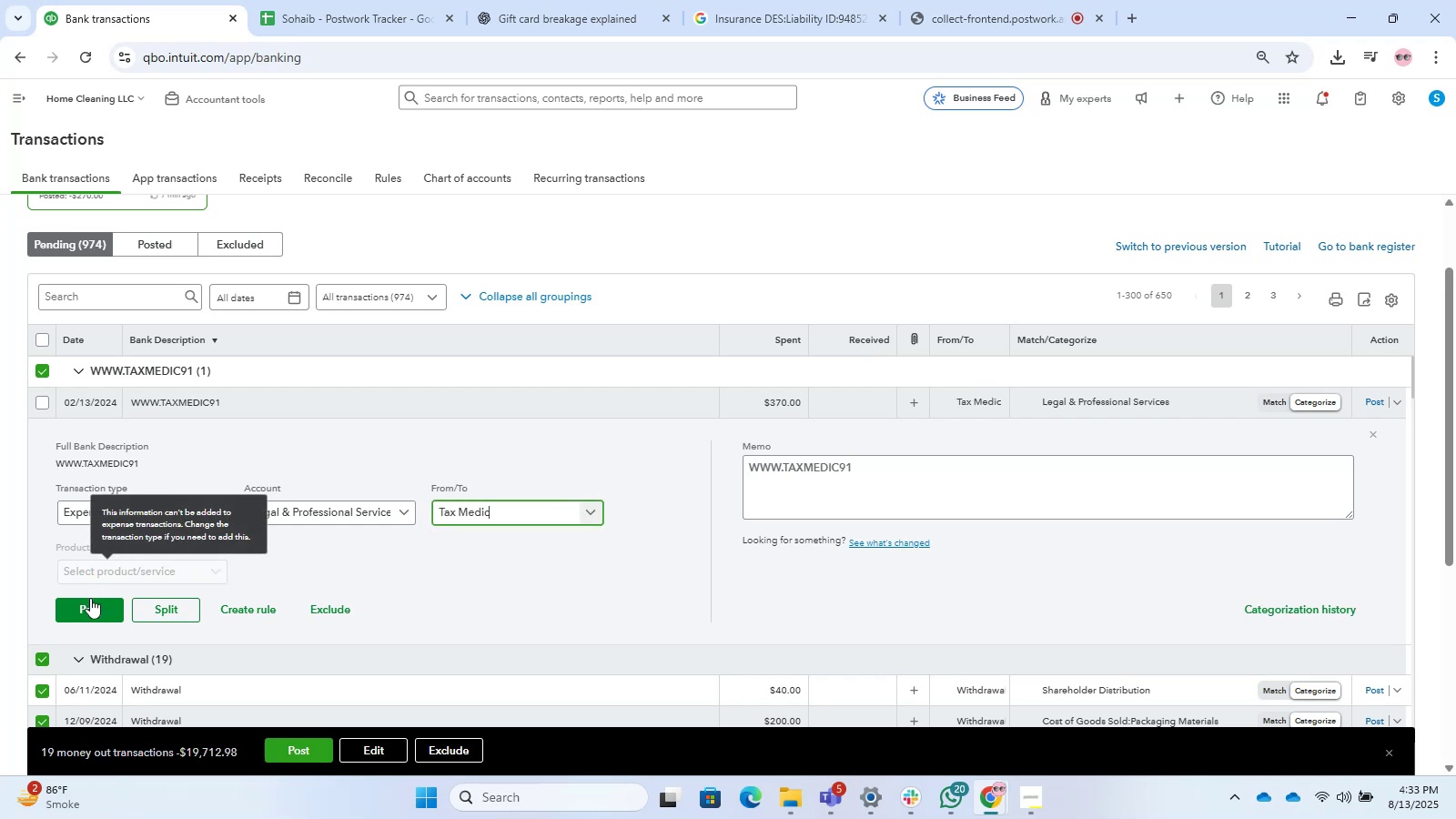 
left_click([95, 612])
 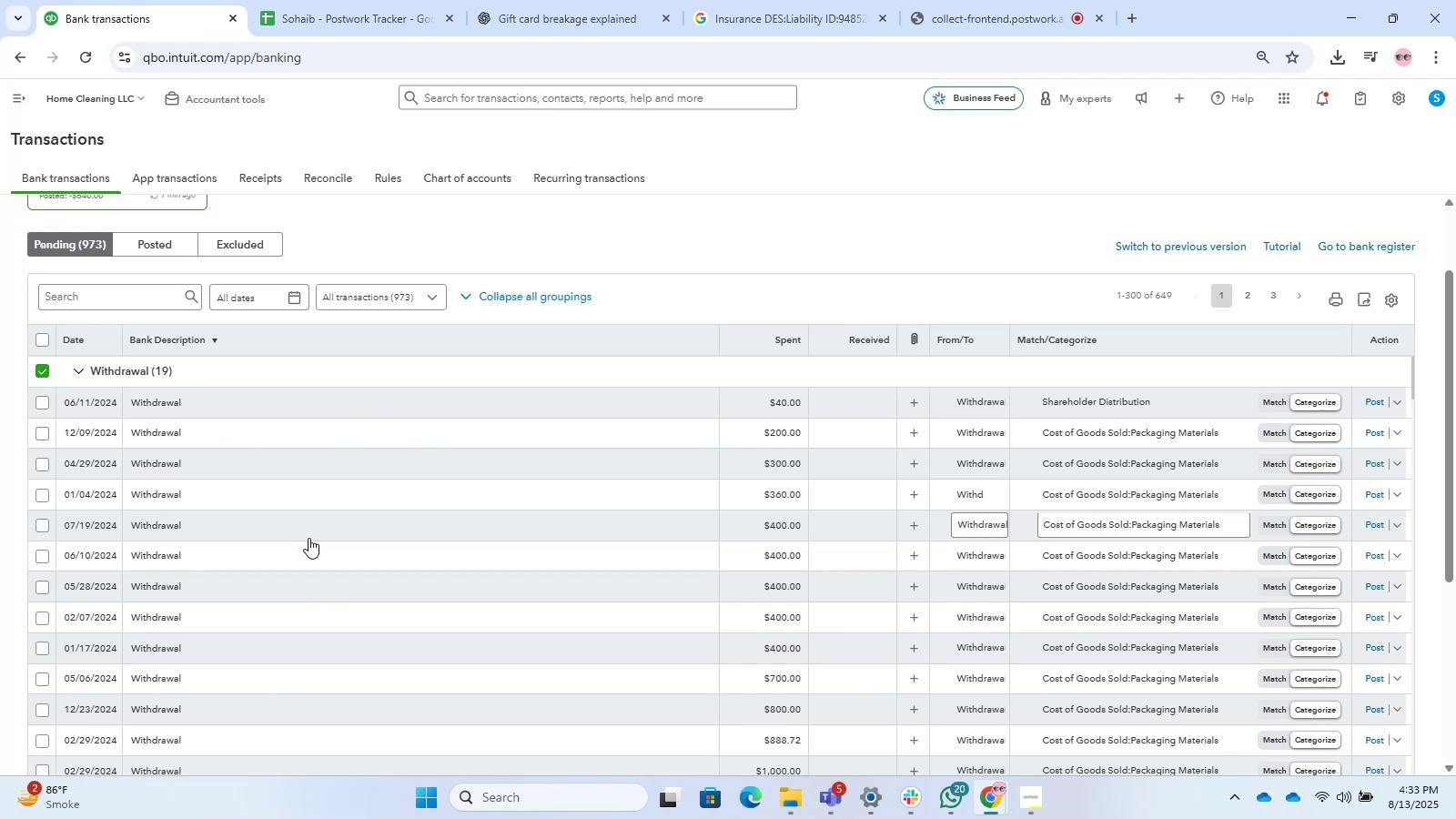 
wait(18.35)
 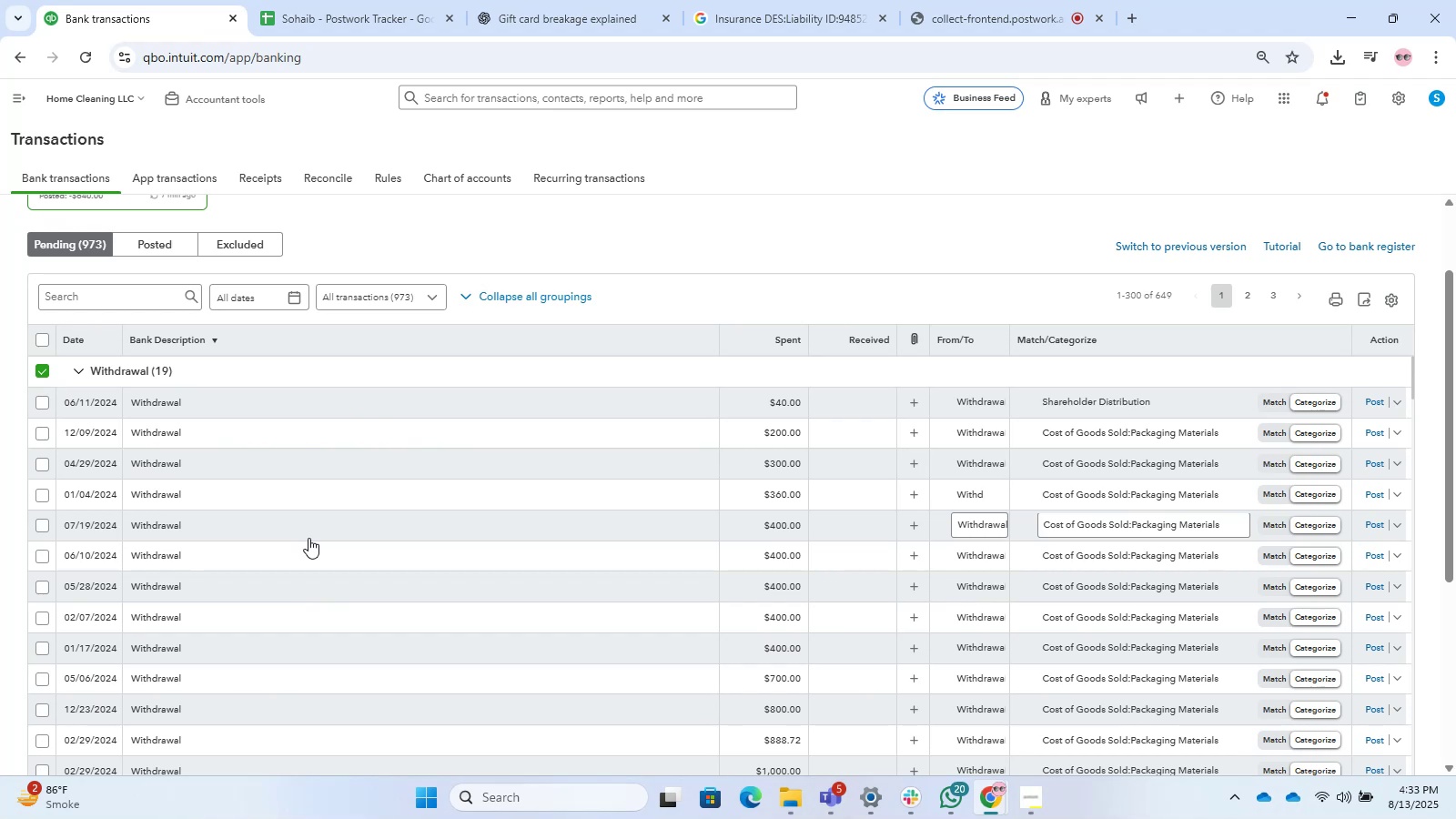 
scroll: coordinate [377, 462], scroll_direction: down, amount: 9.0
 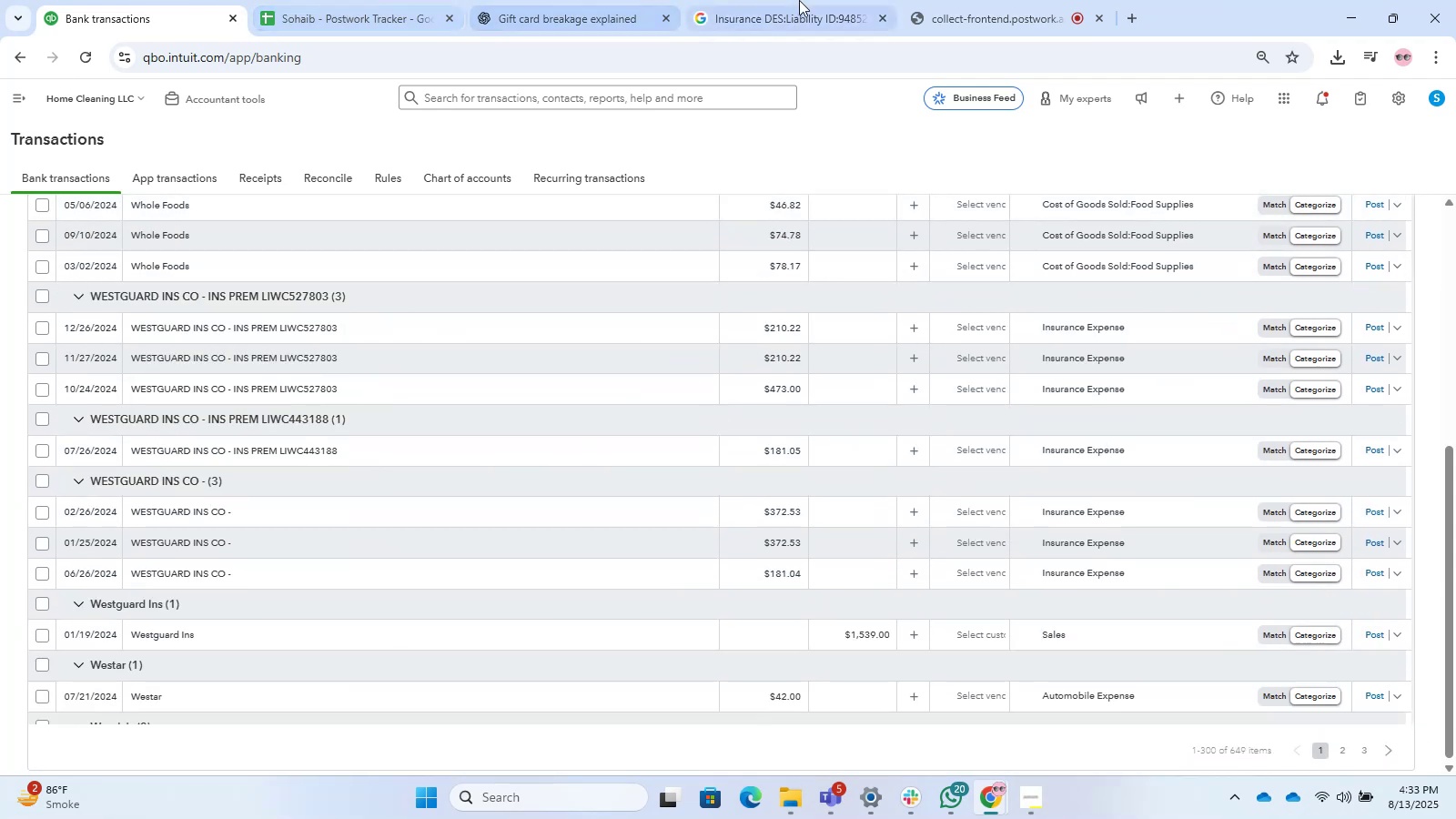 
left_click([914, 0])
 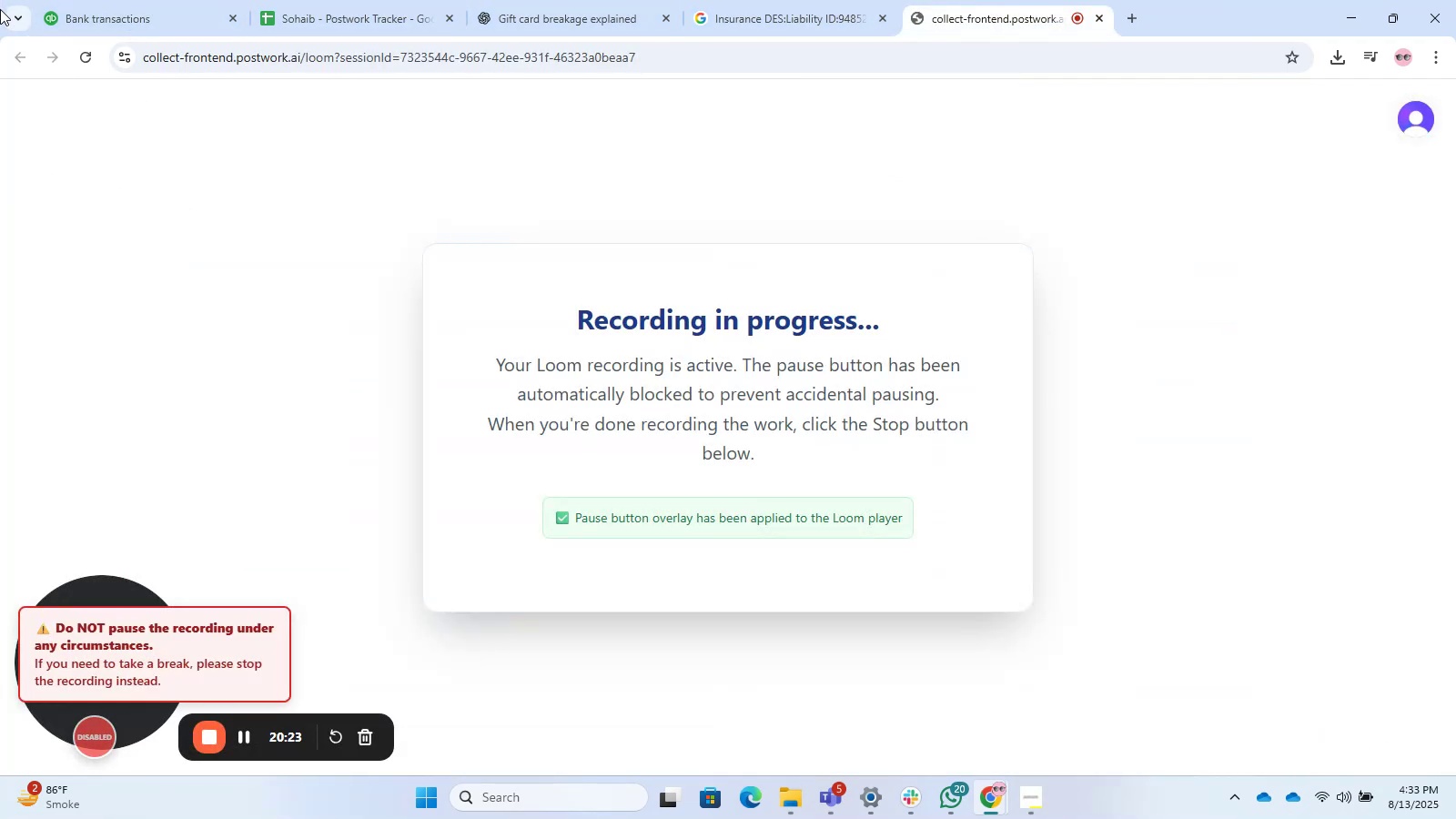 
left_click([119, 0])
 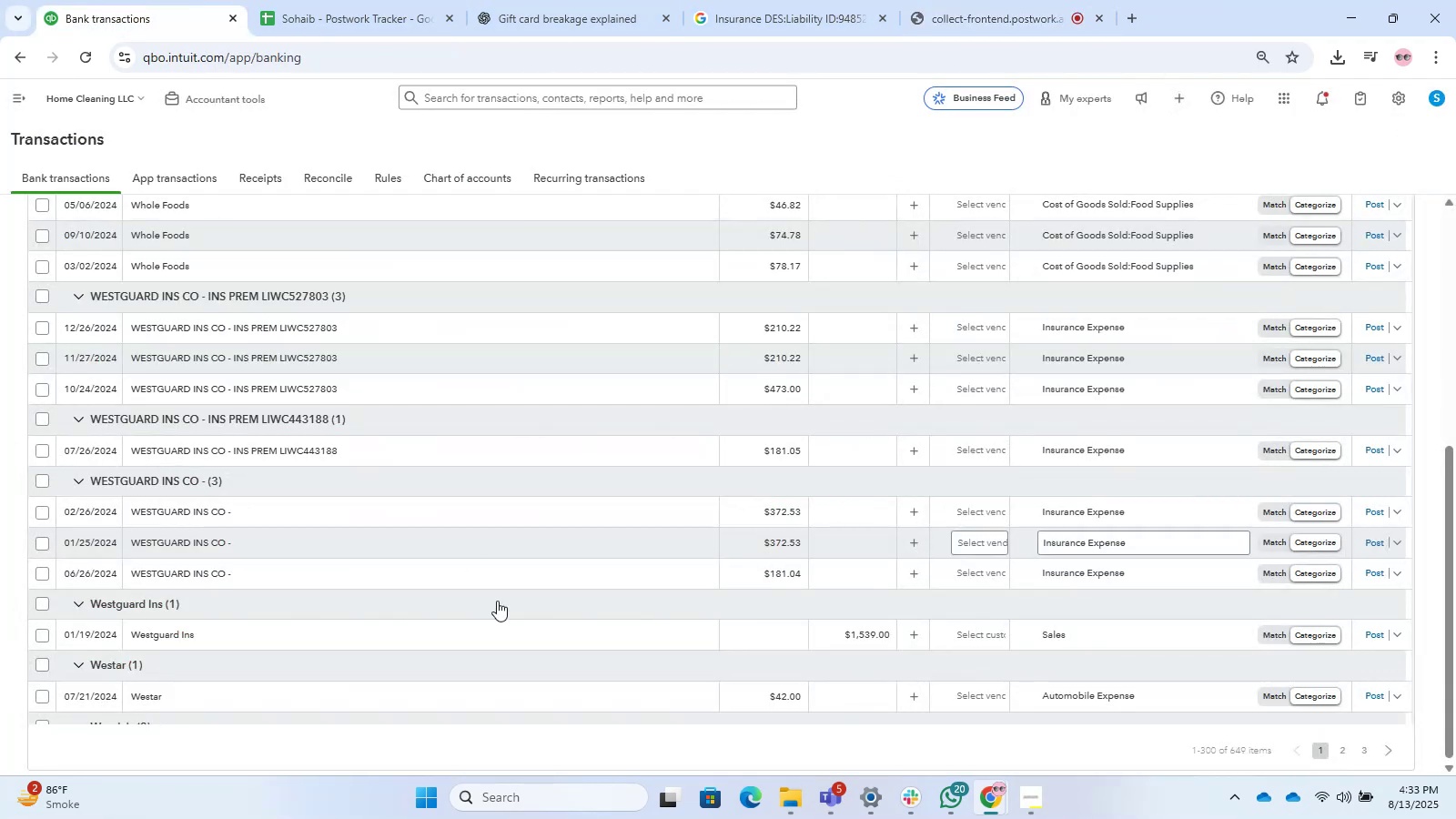 
scroll: coordinate [461, 620], scroll_direction: down, amount: 4.0
 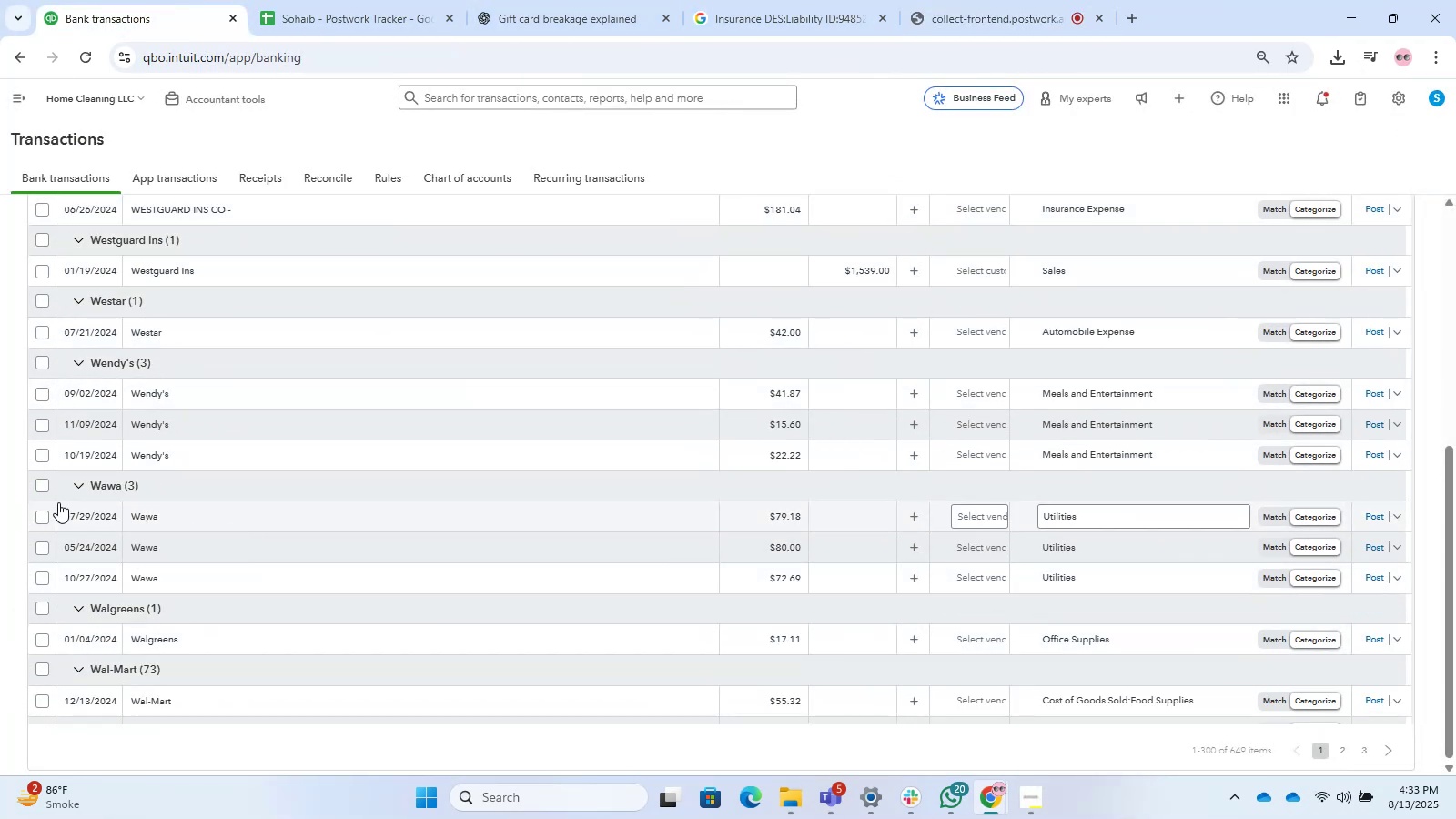 
left_click([38, 489])
 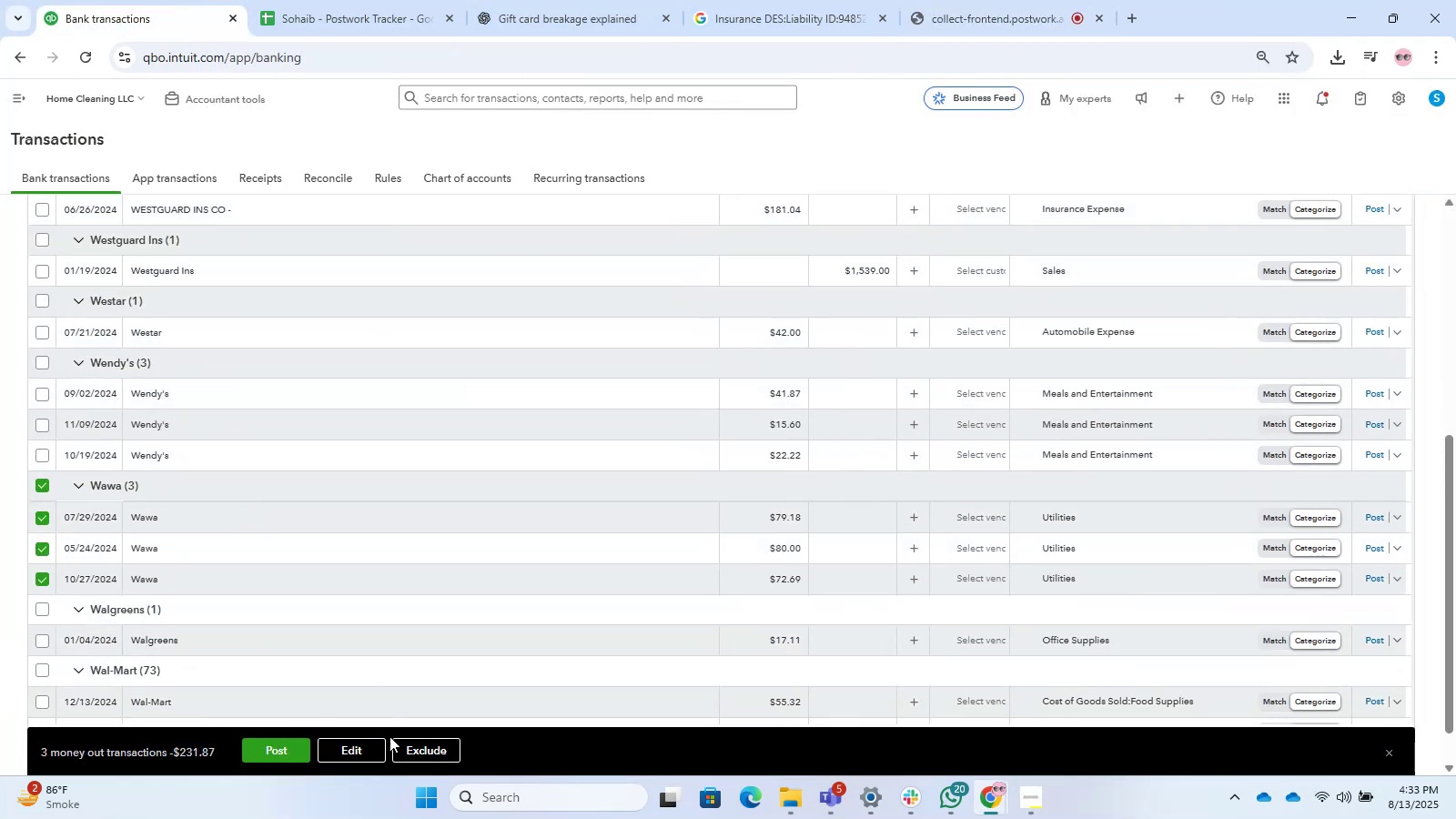 
left_click([367, 756])
 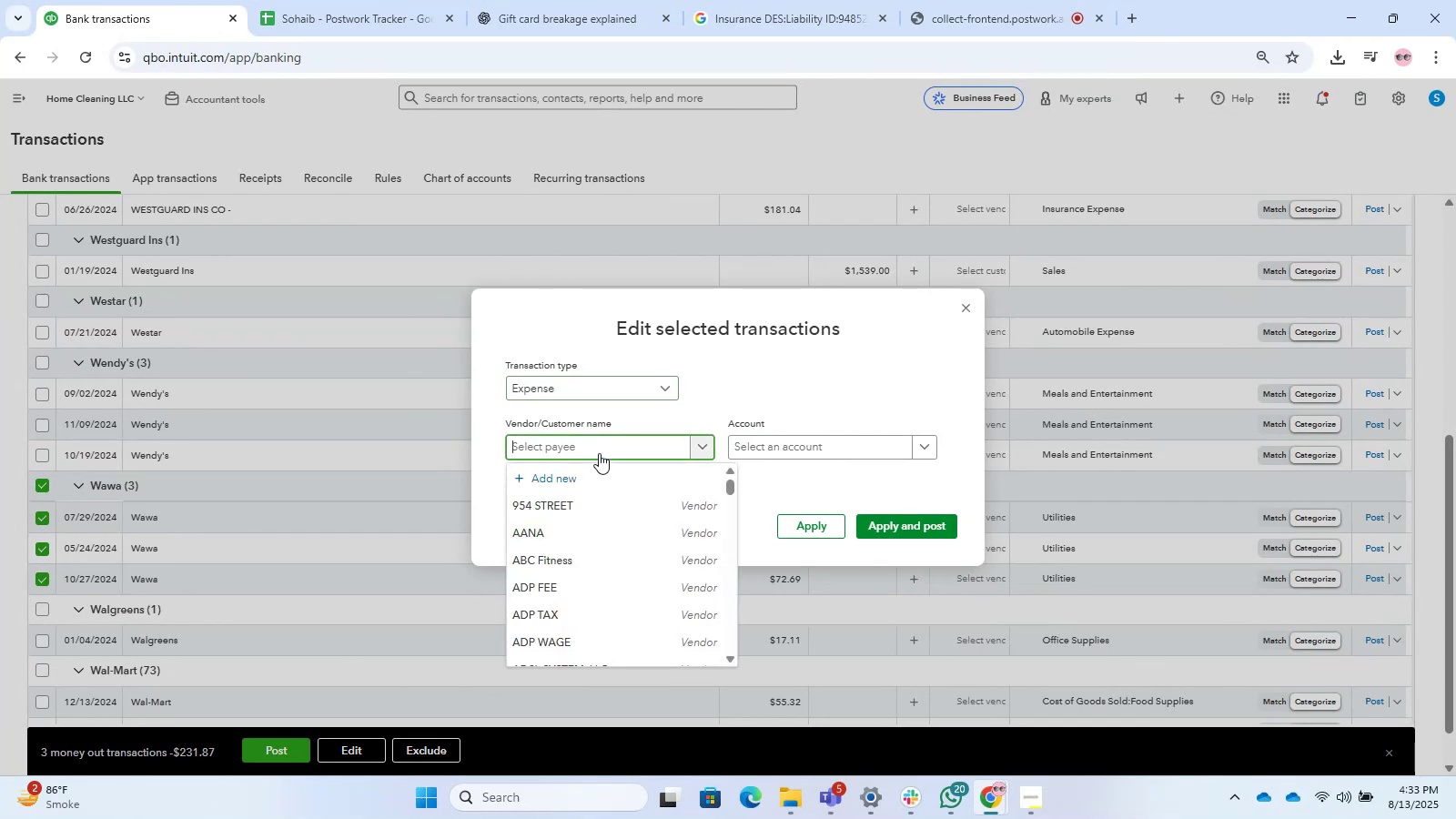 
type(wawa)
 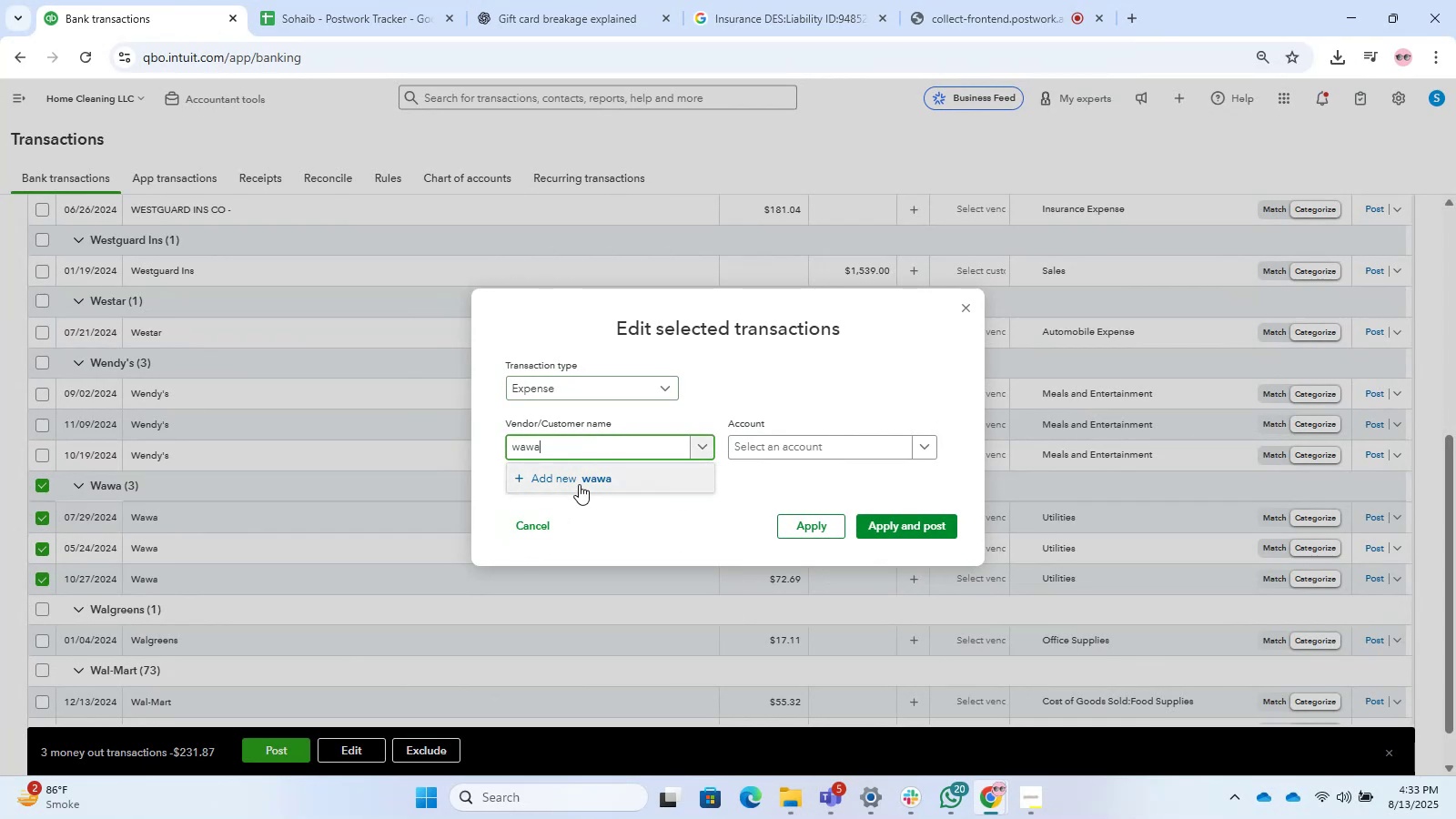 
left_click([589, 497])
 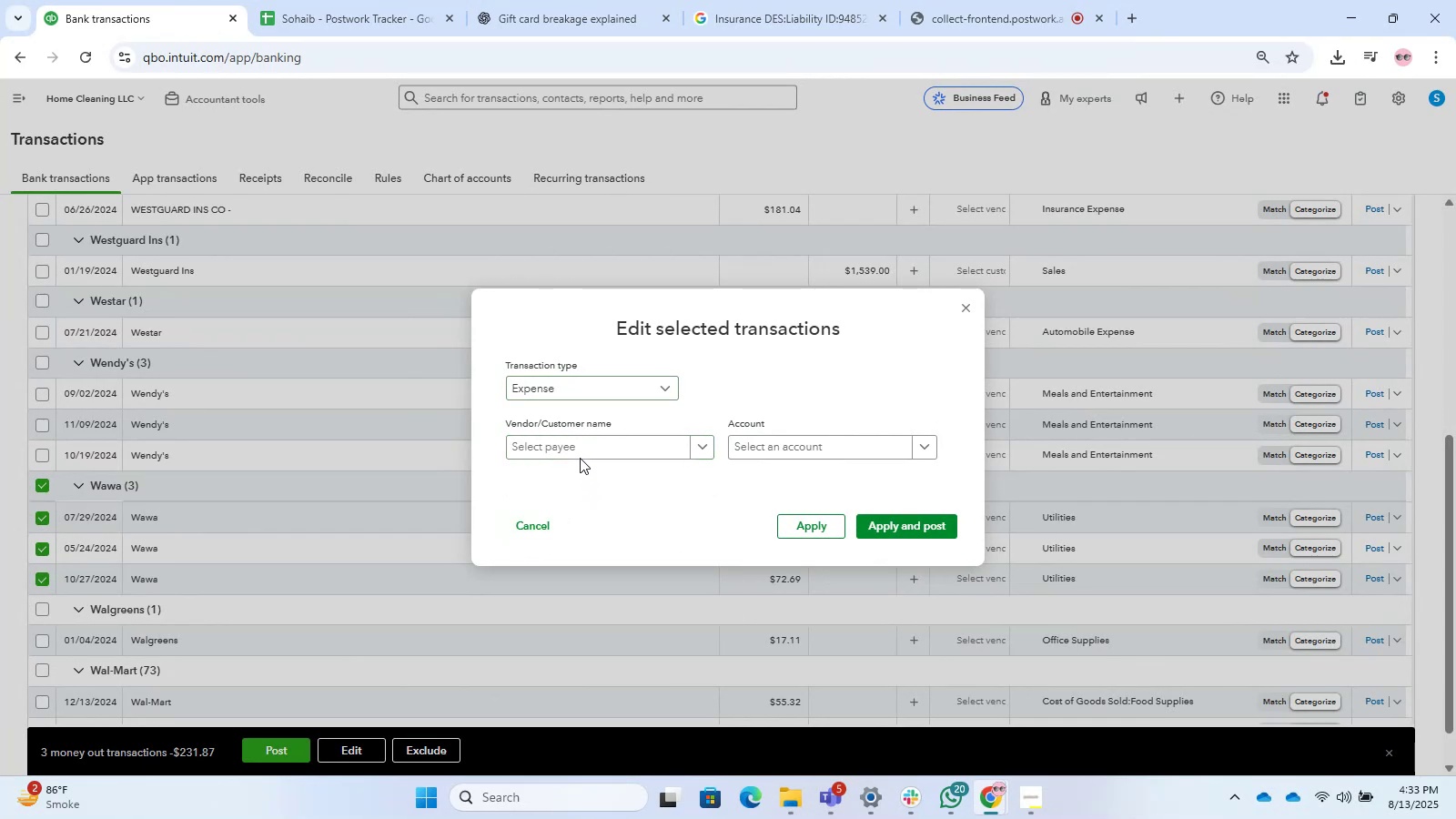 
left_click([586, 445])
 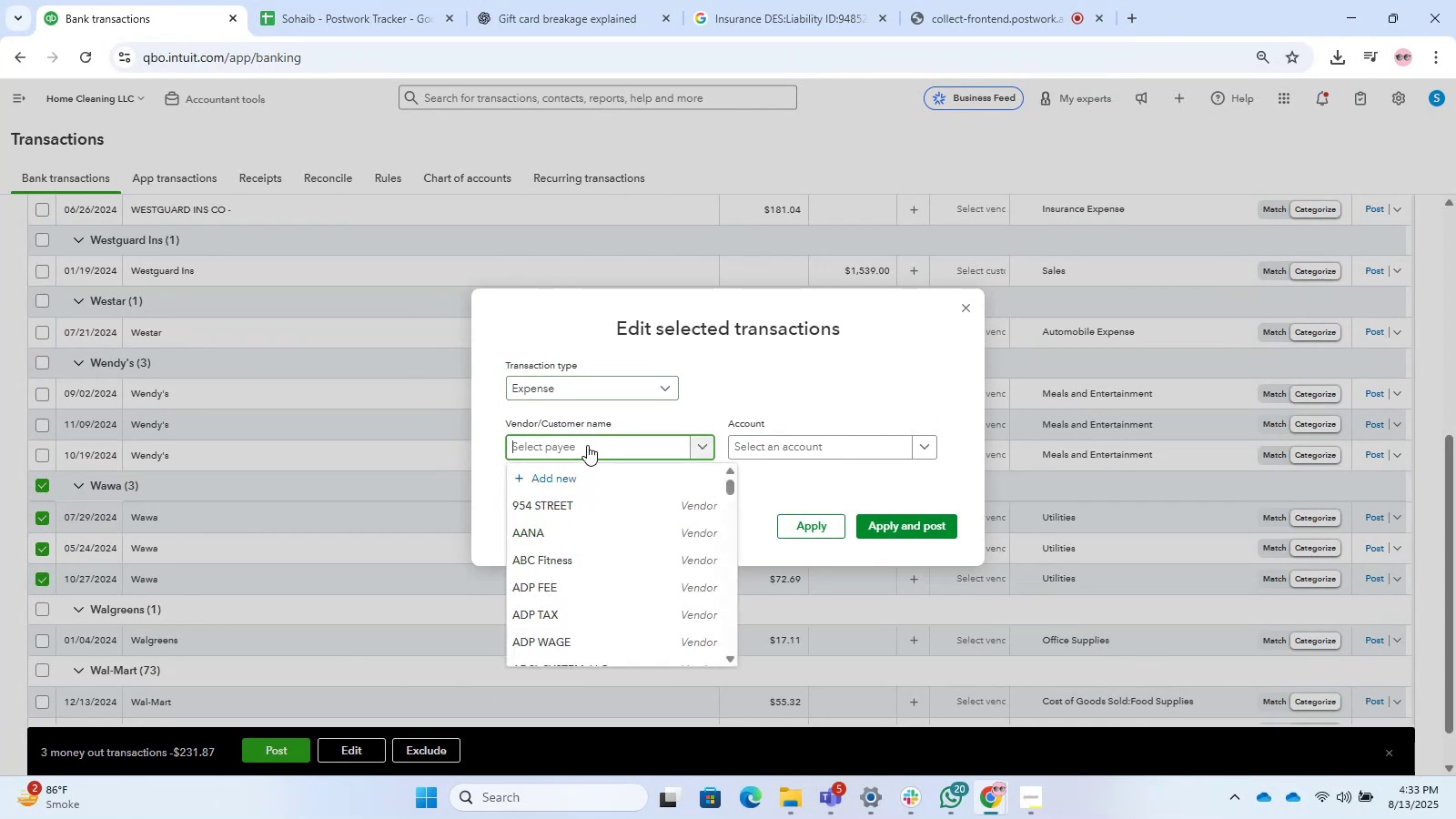 
type(Wawa)
 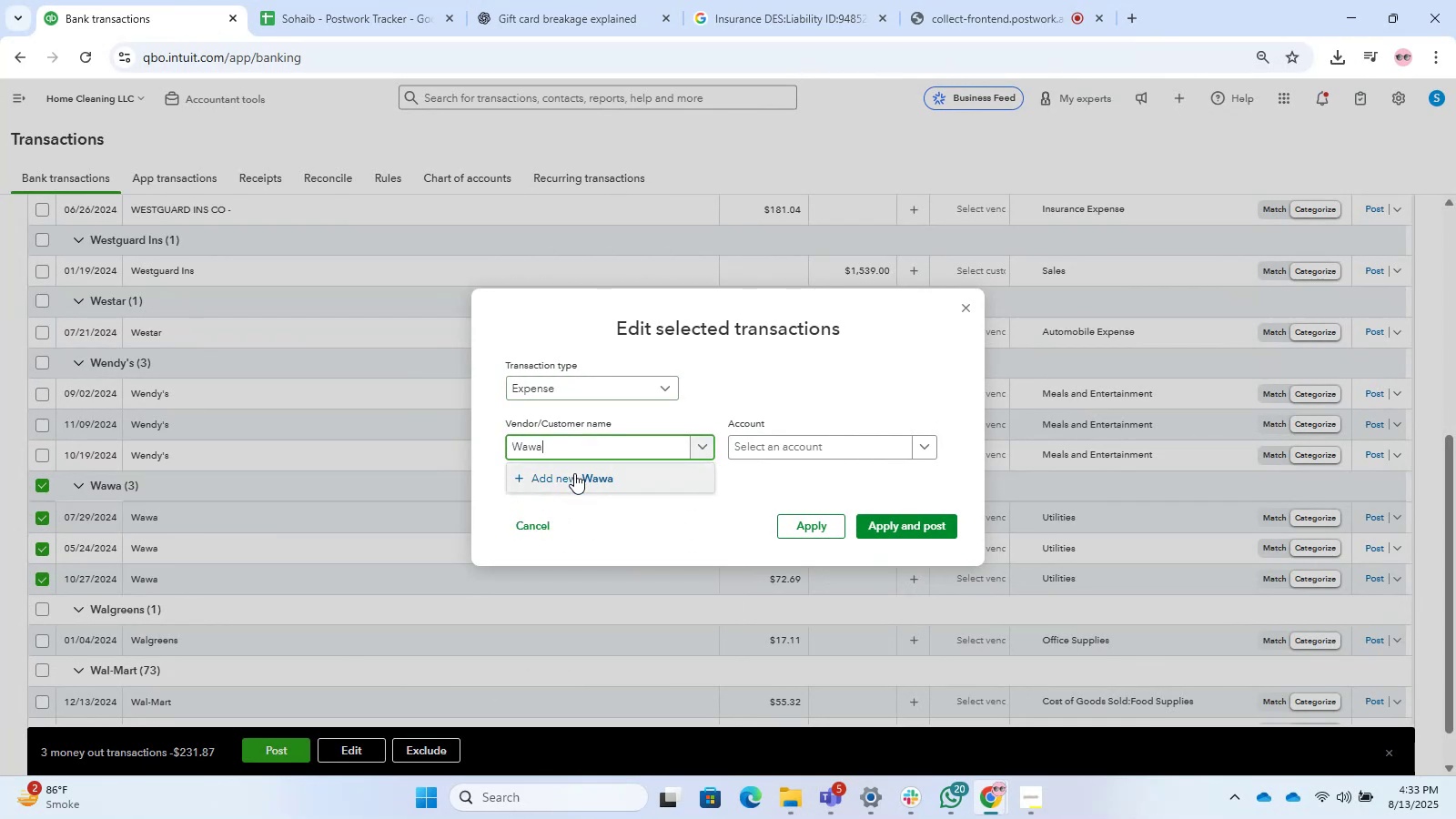 
left_click([549, 475])
 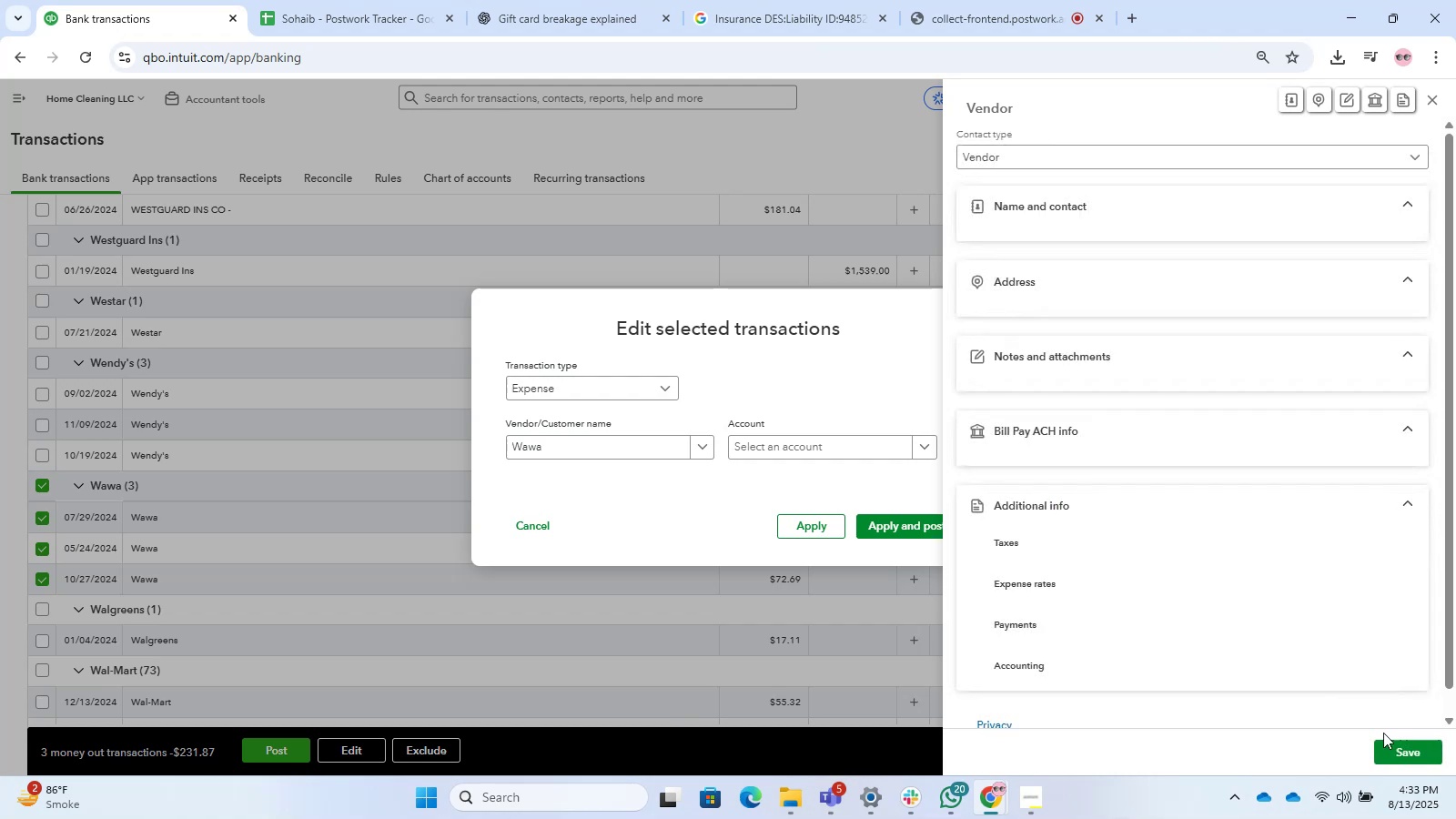 
left_click([1410, 748])
 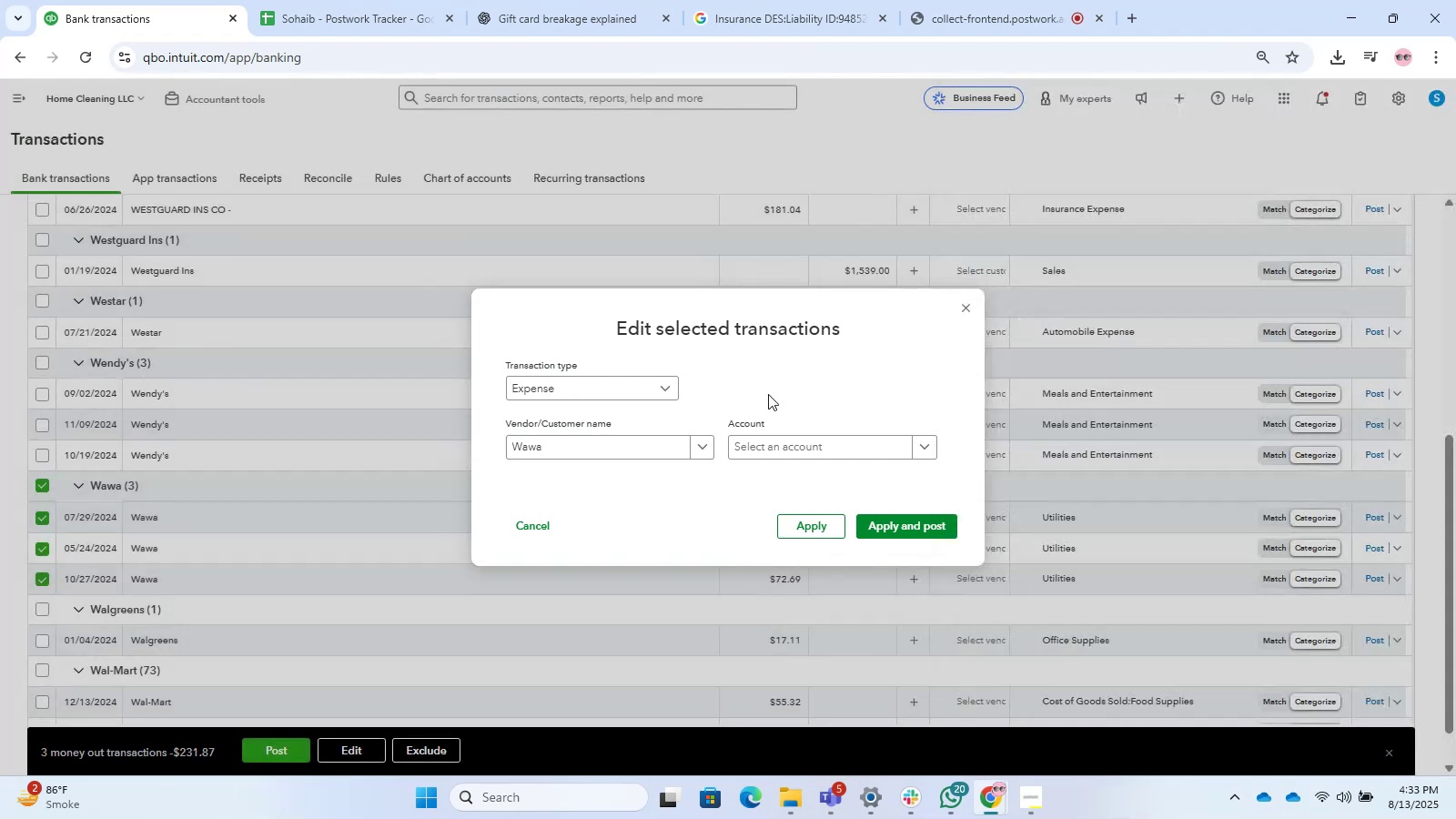 
left_click([788, 443])
 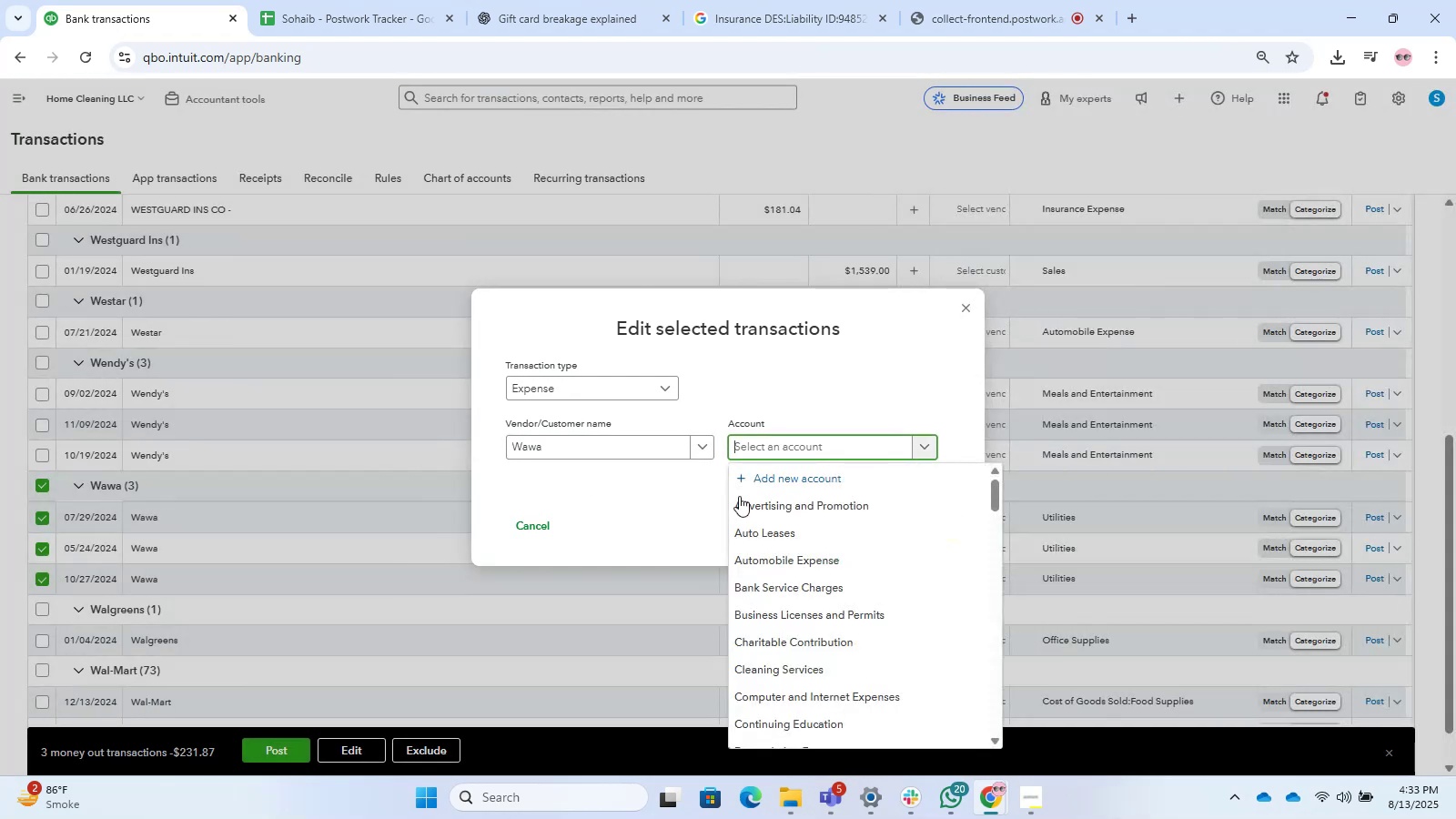 
type(autowawa)
 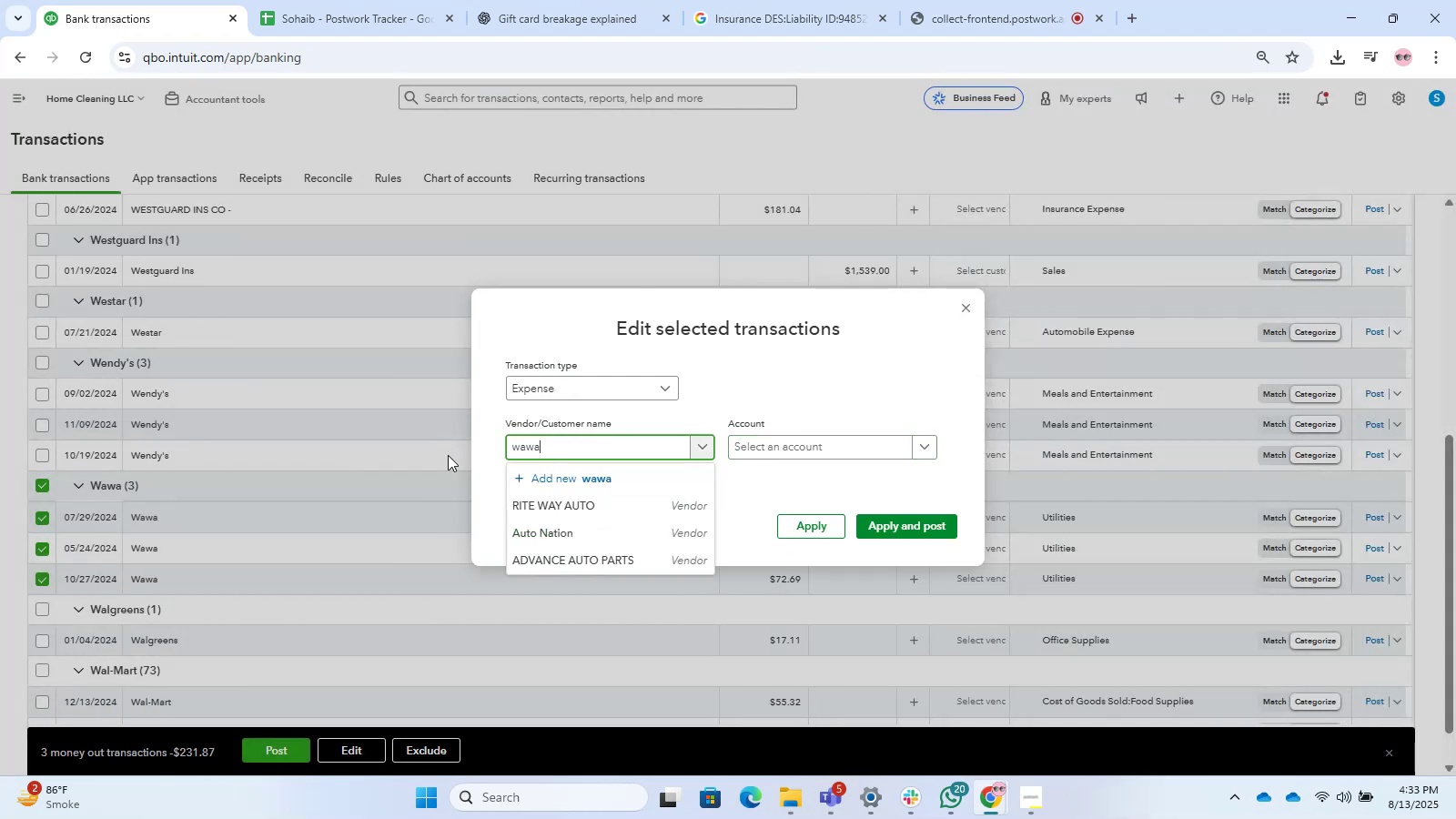 
left_click_drag(start_coordinate=[581, 457], to_coordinate=[448, 455])
 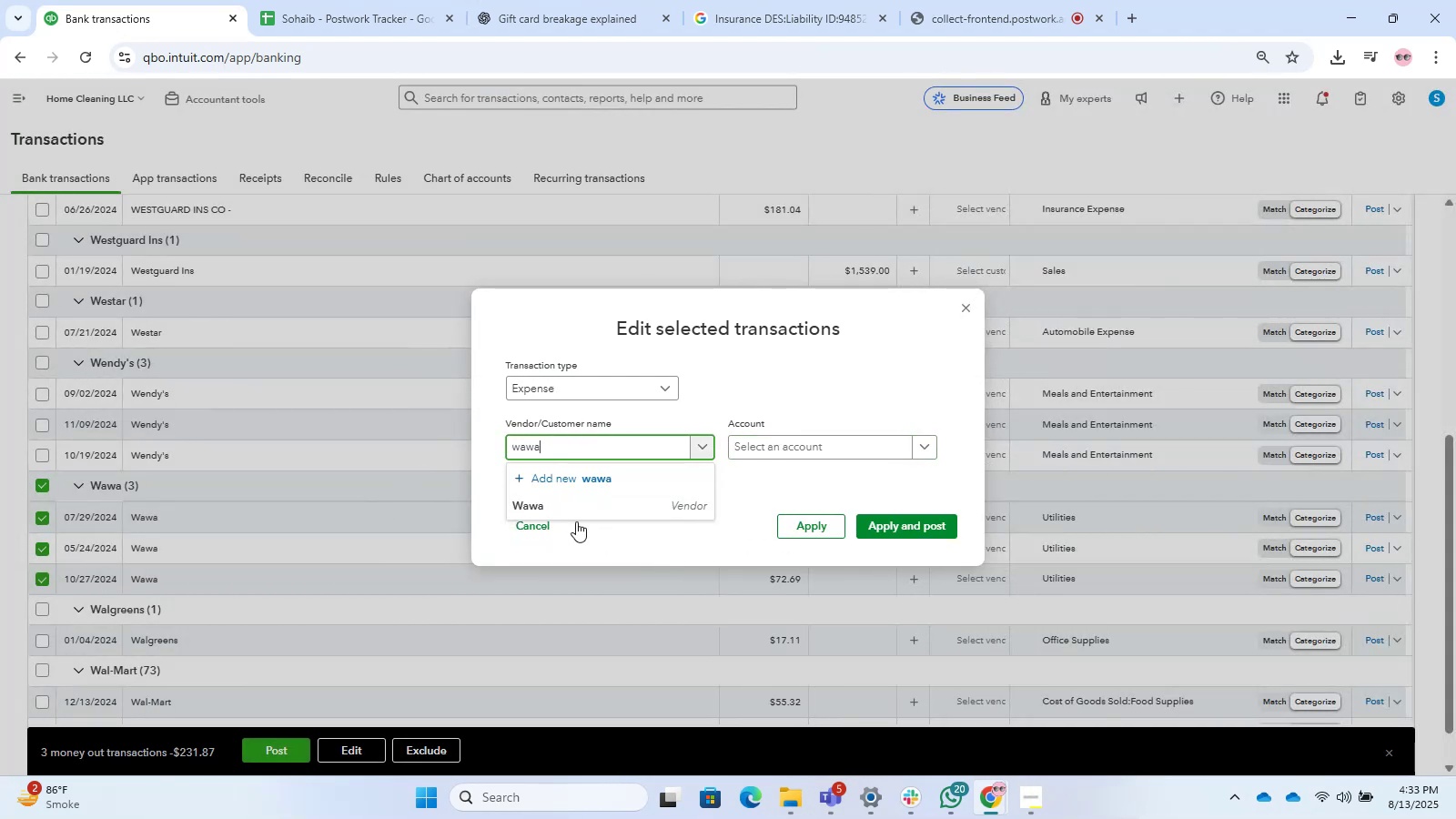 
double_click([778, 450])
 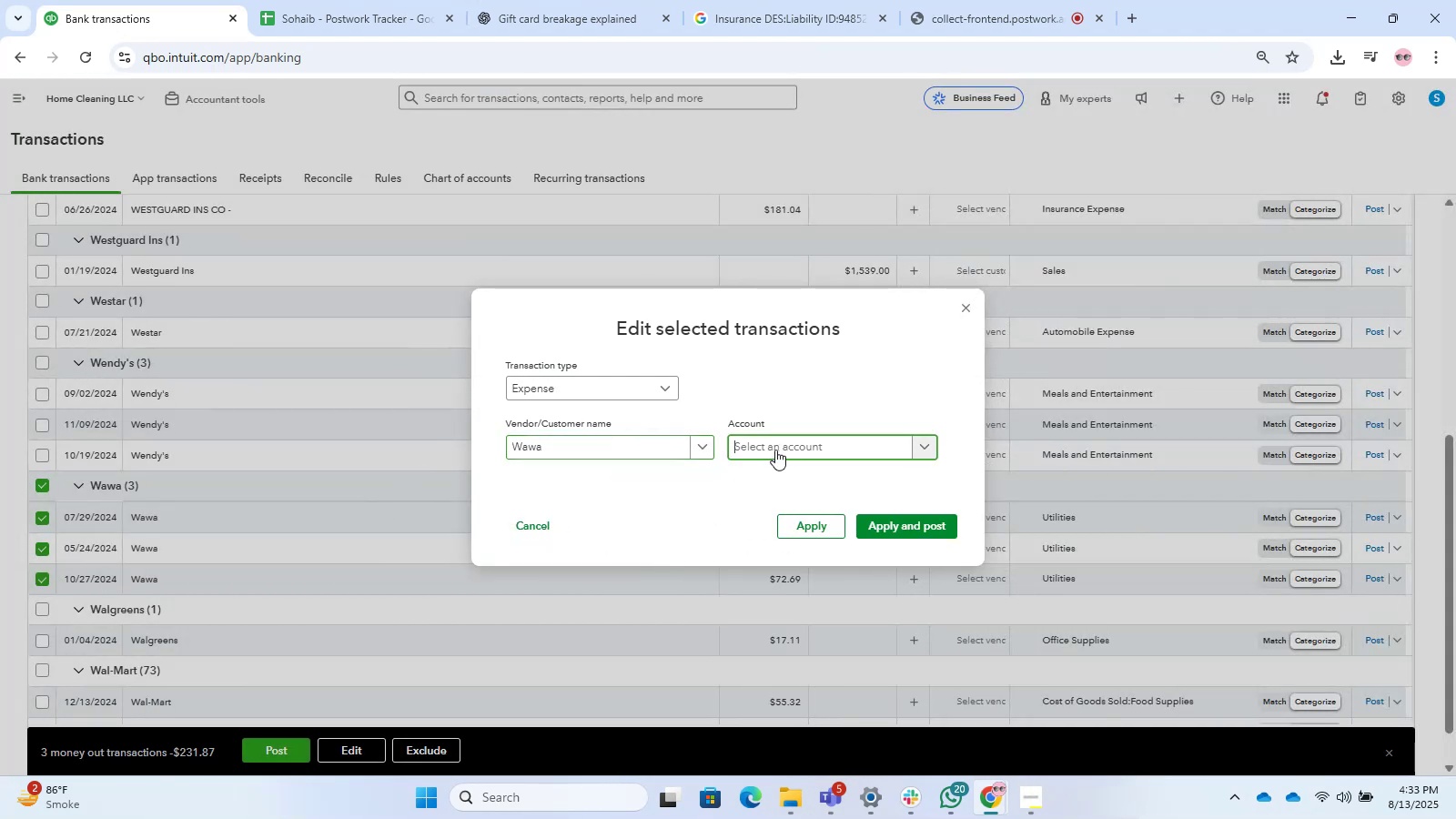 
type(auto)
 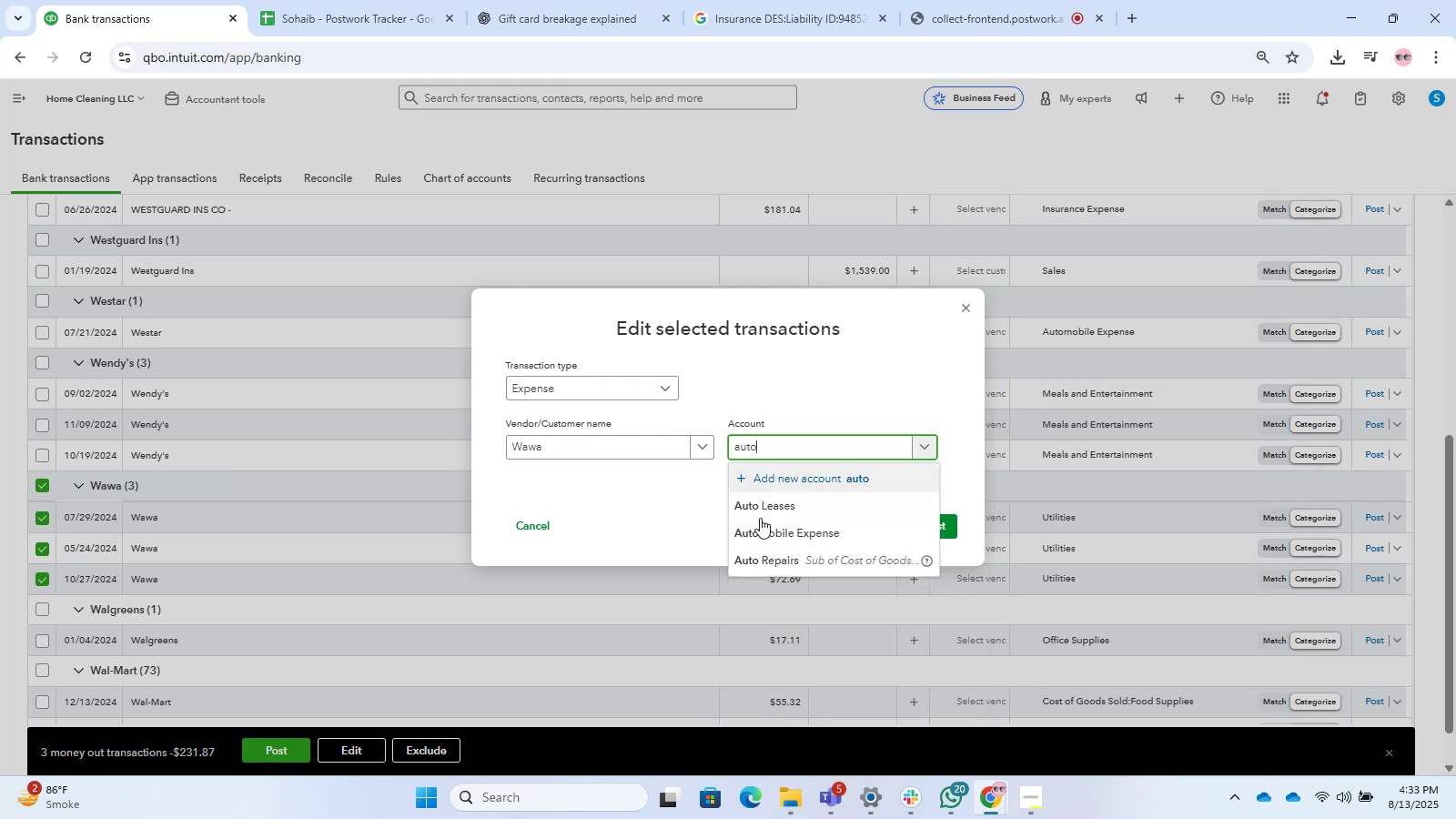 
left_click([777, 525])
 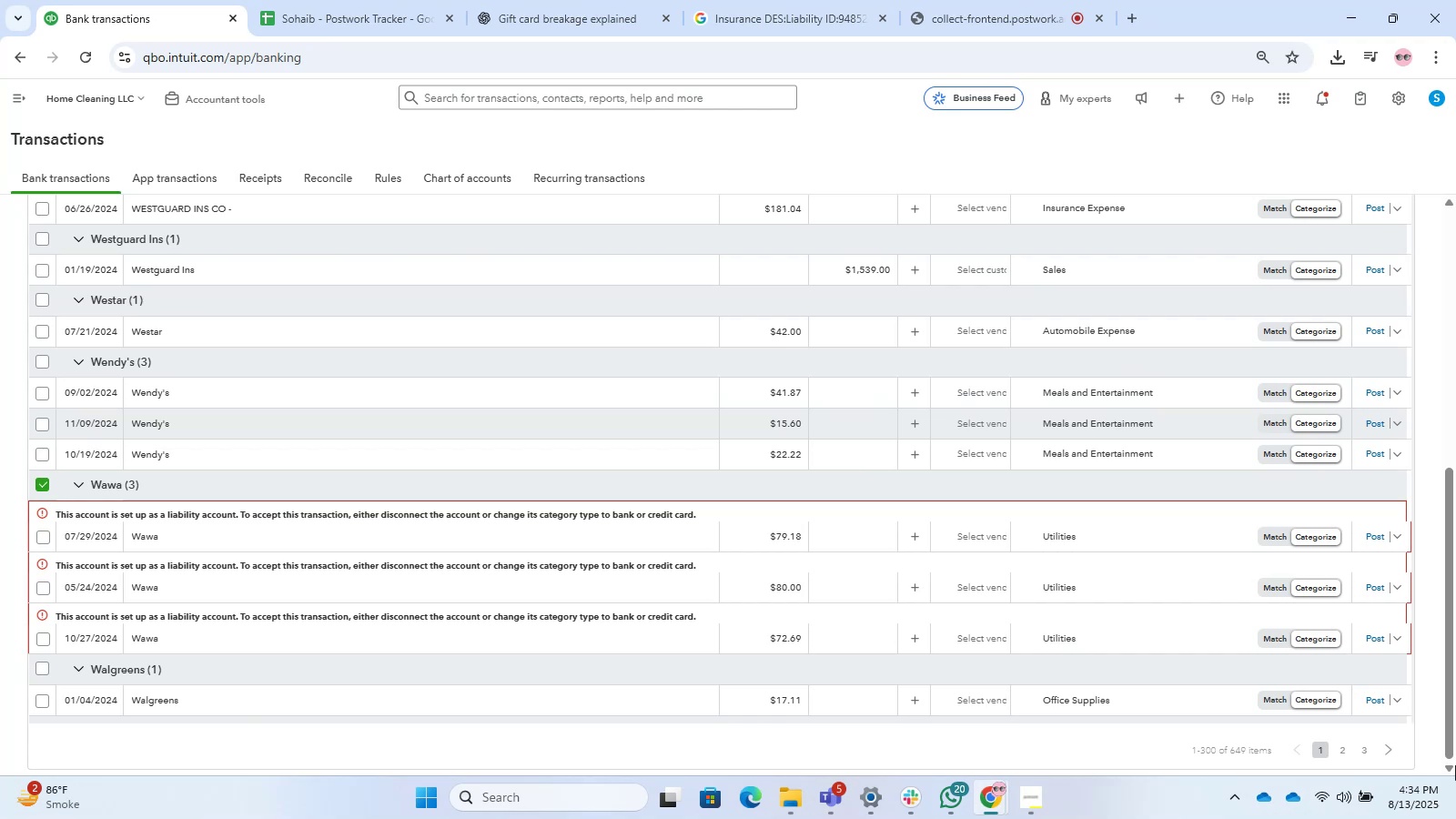 
wait(33.74)
 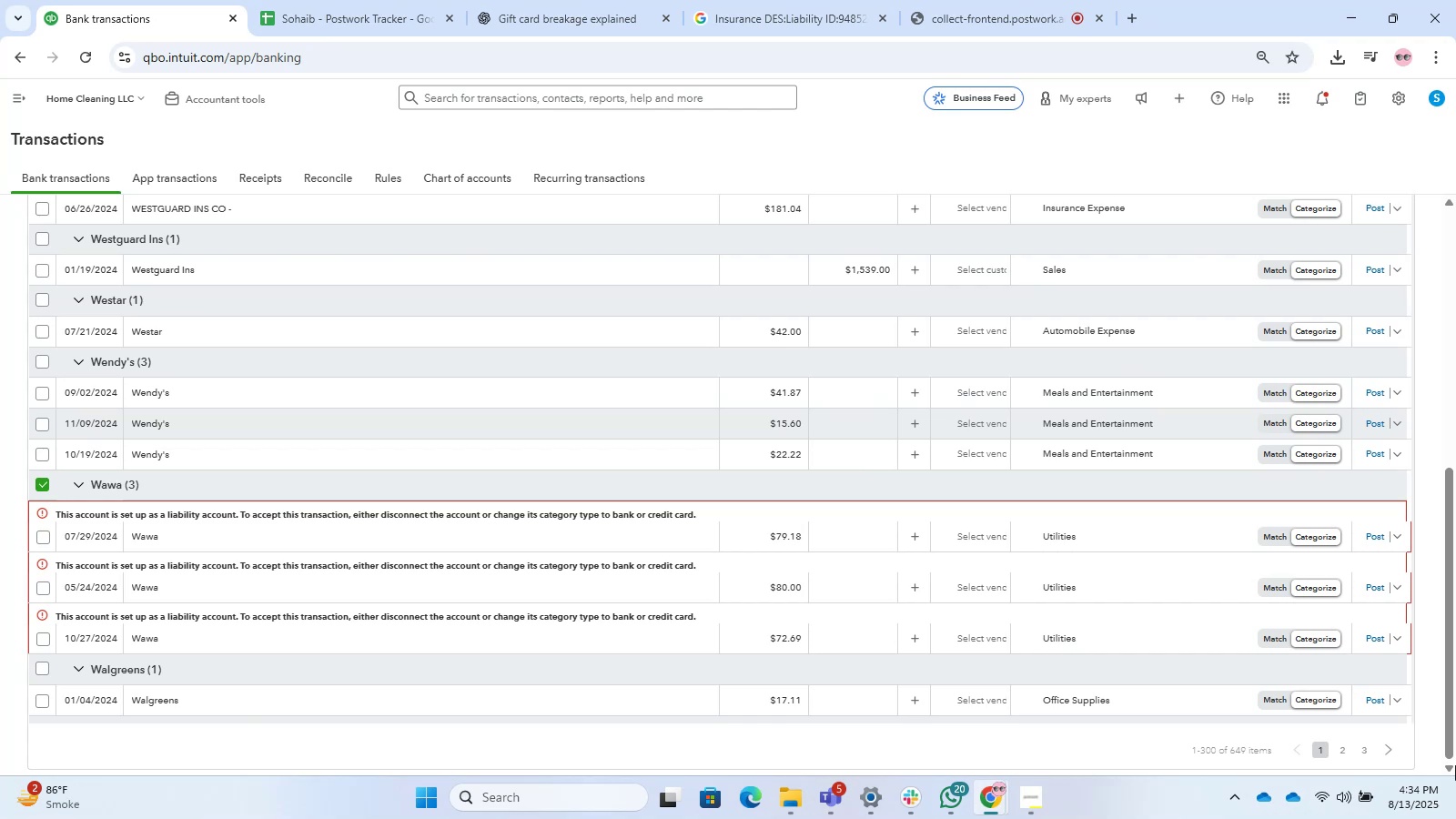 
scroll: coordinate [281, 300], scroll_direction: up, amount: 3.0
 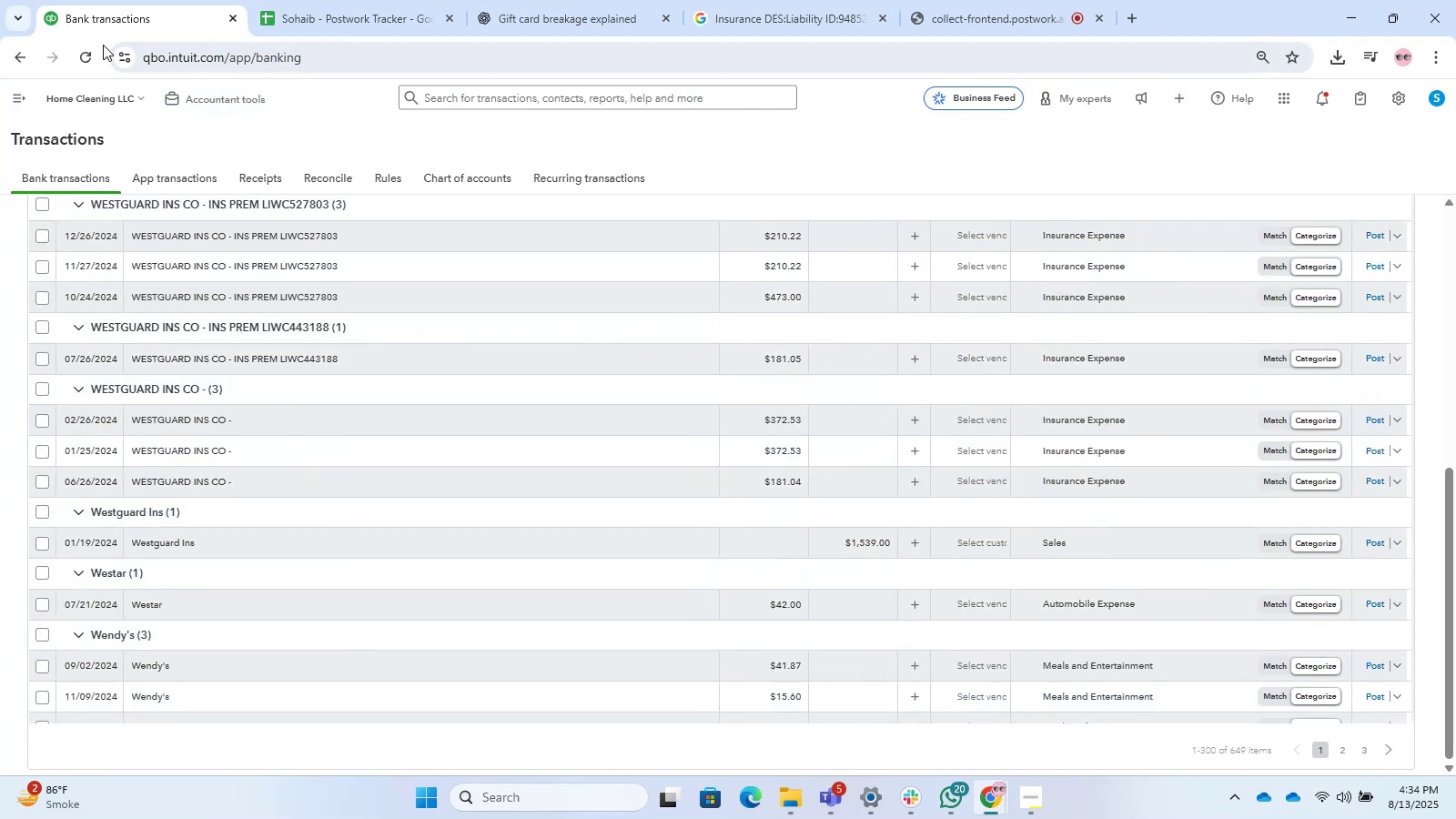 
left_click([76, 55])
 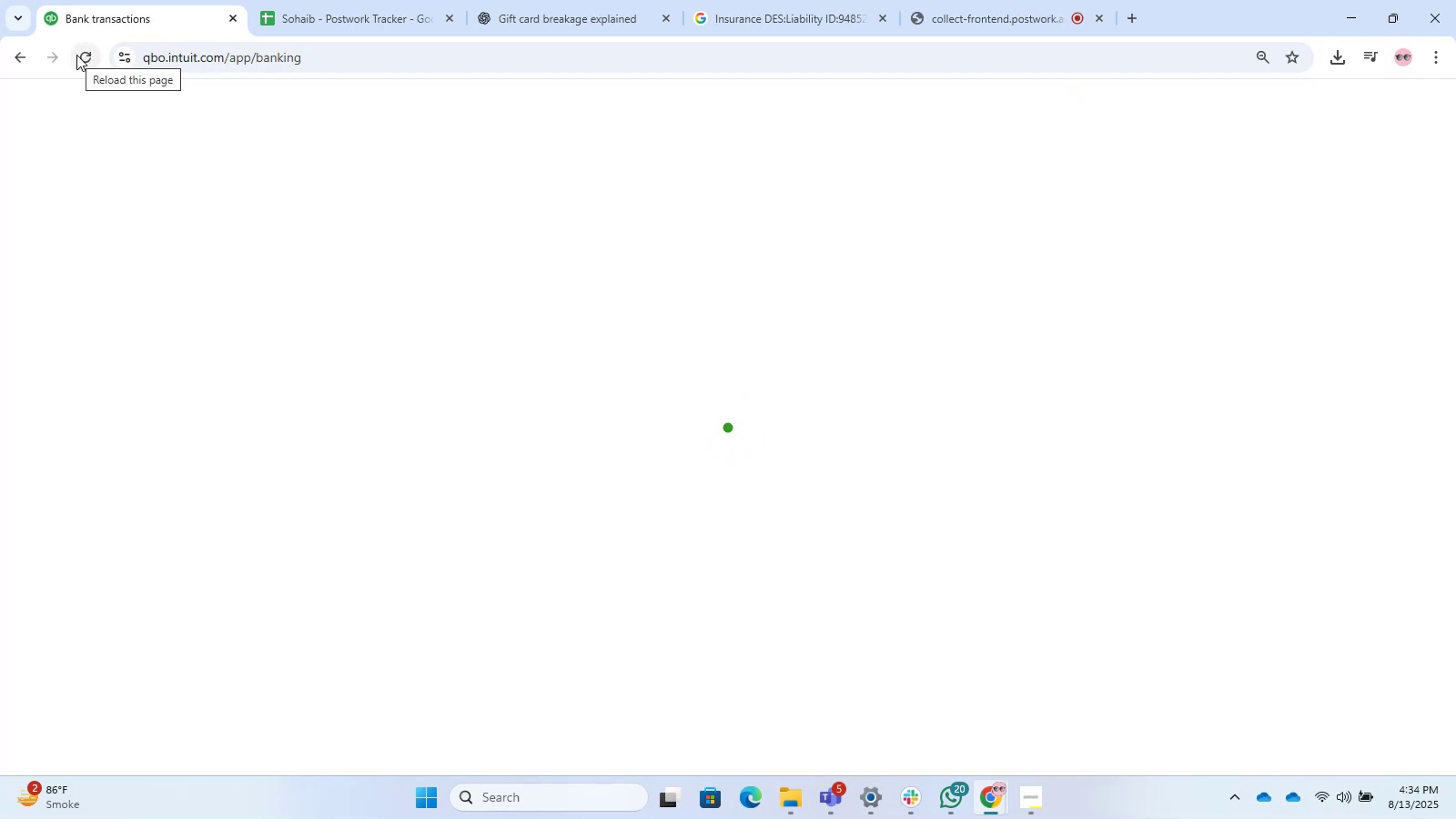 
wait(10.52)
 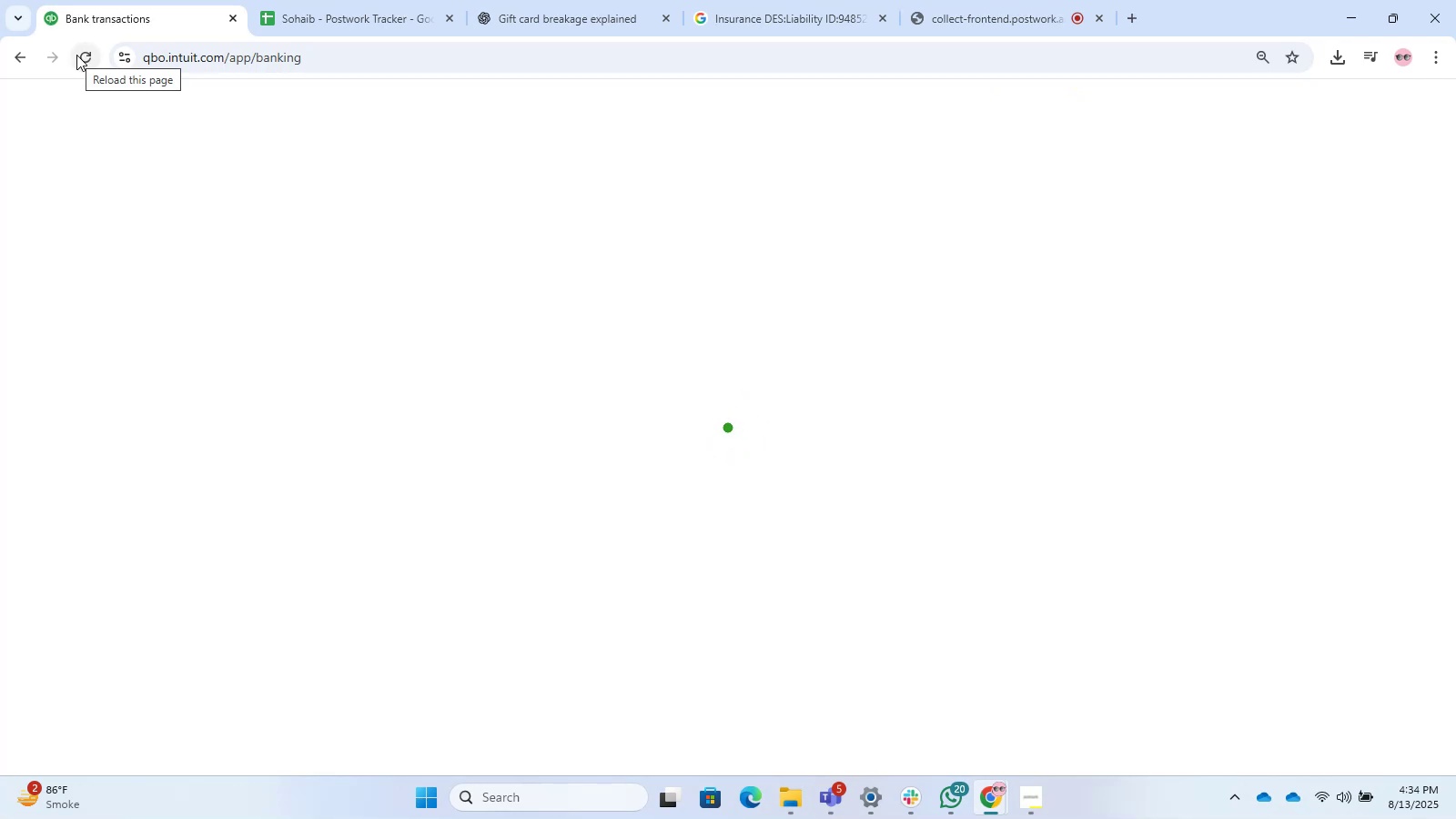 
scroll: coordinate [712, 317], scroll_direction: down, amount: 20.0
 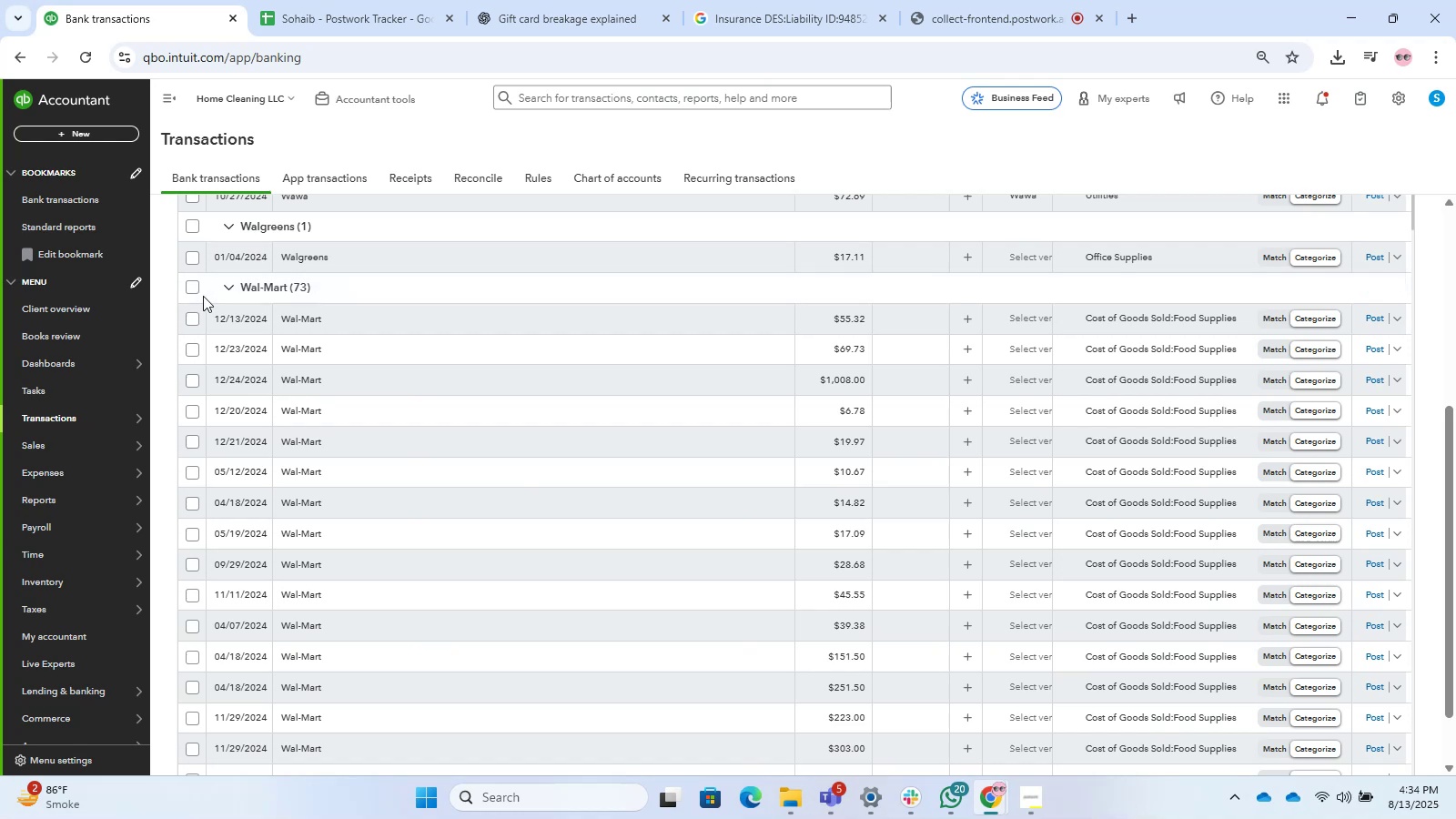 
left_click([187, 283])
 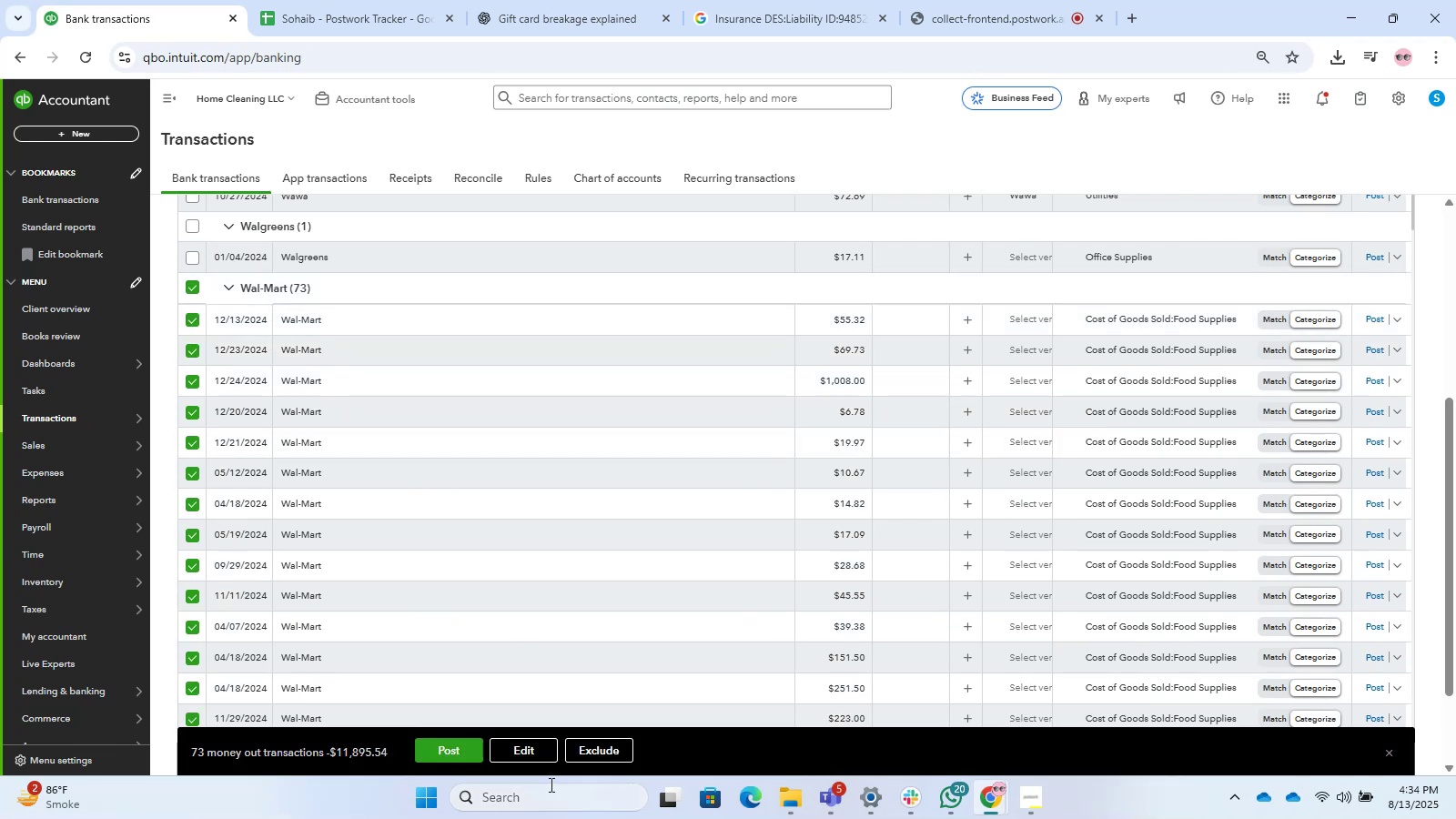 
left_click([544, 751])
 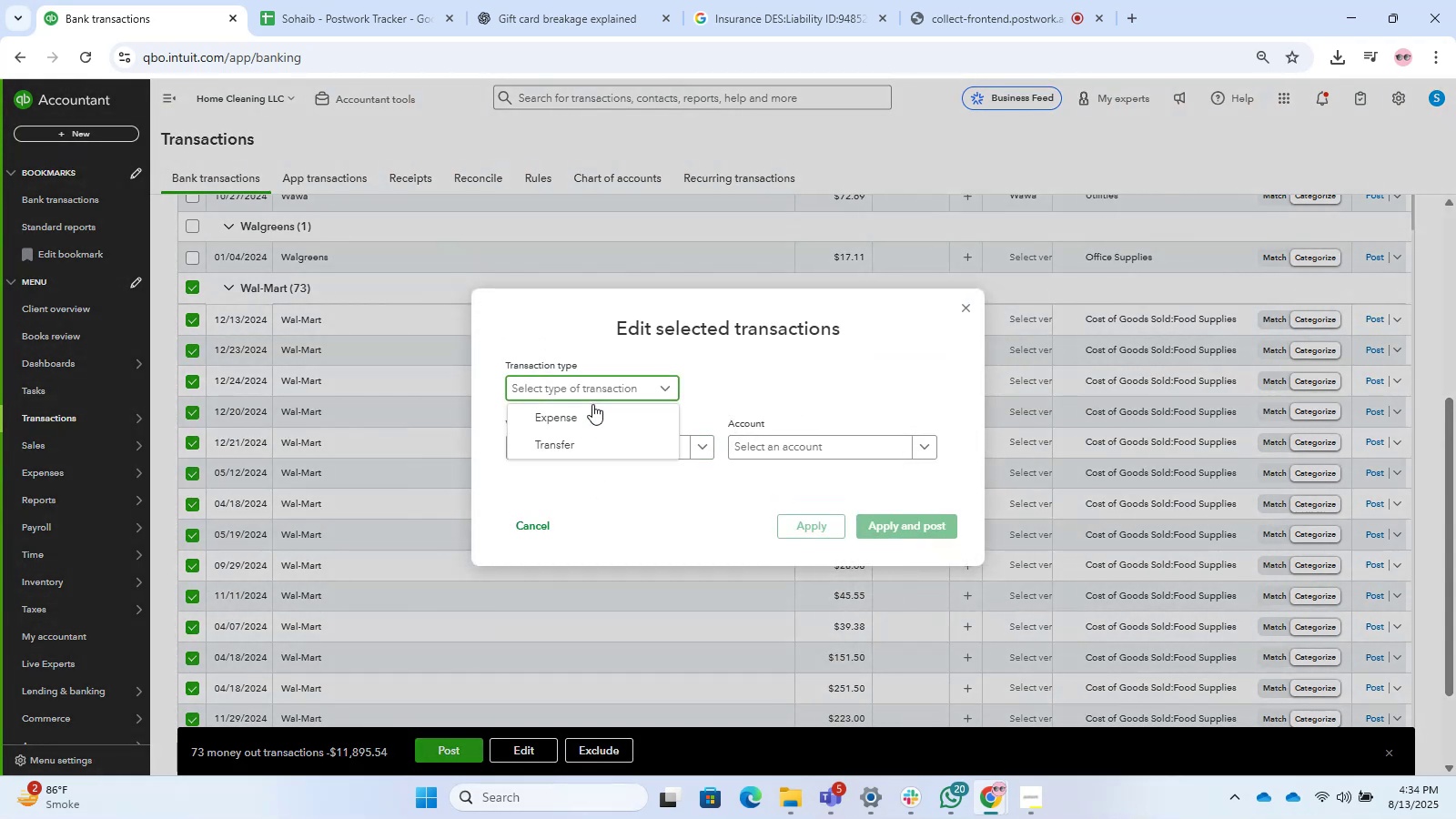 
triple_click([601, 453])
 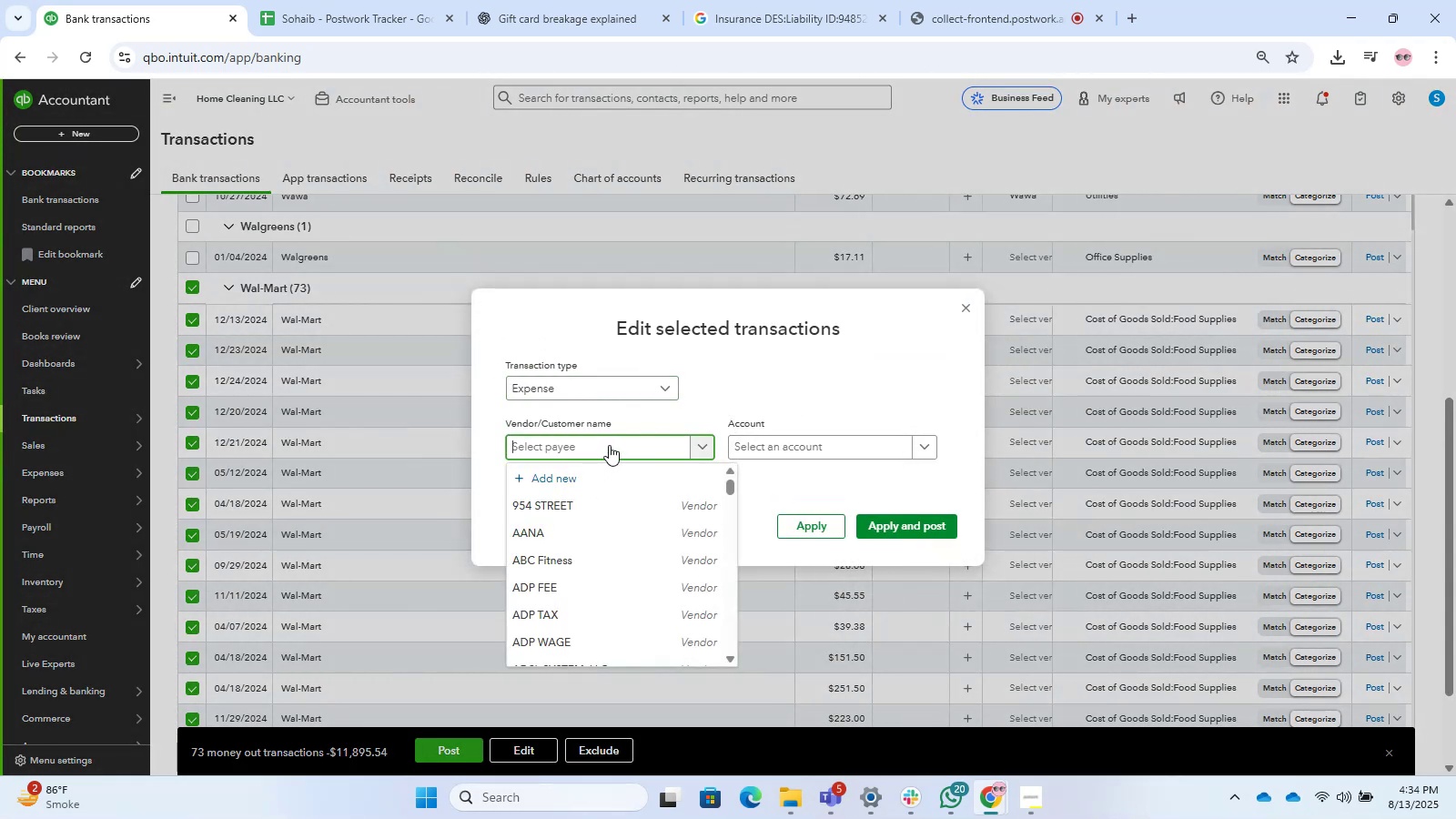 
type(wal)
 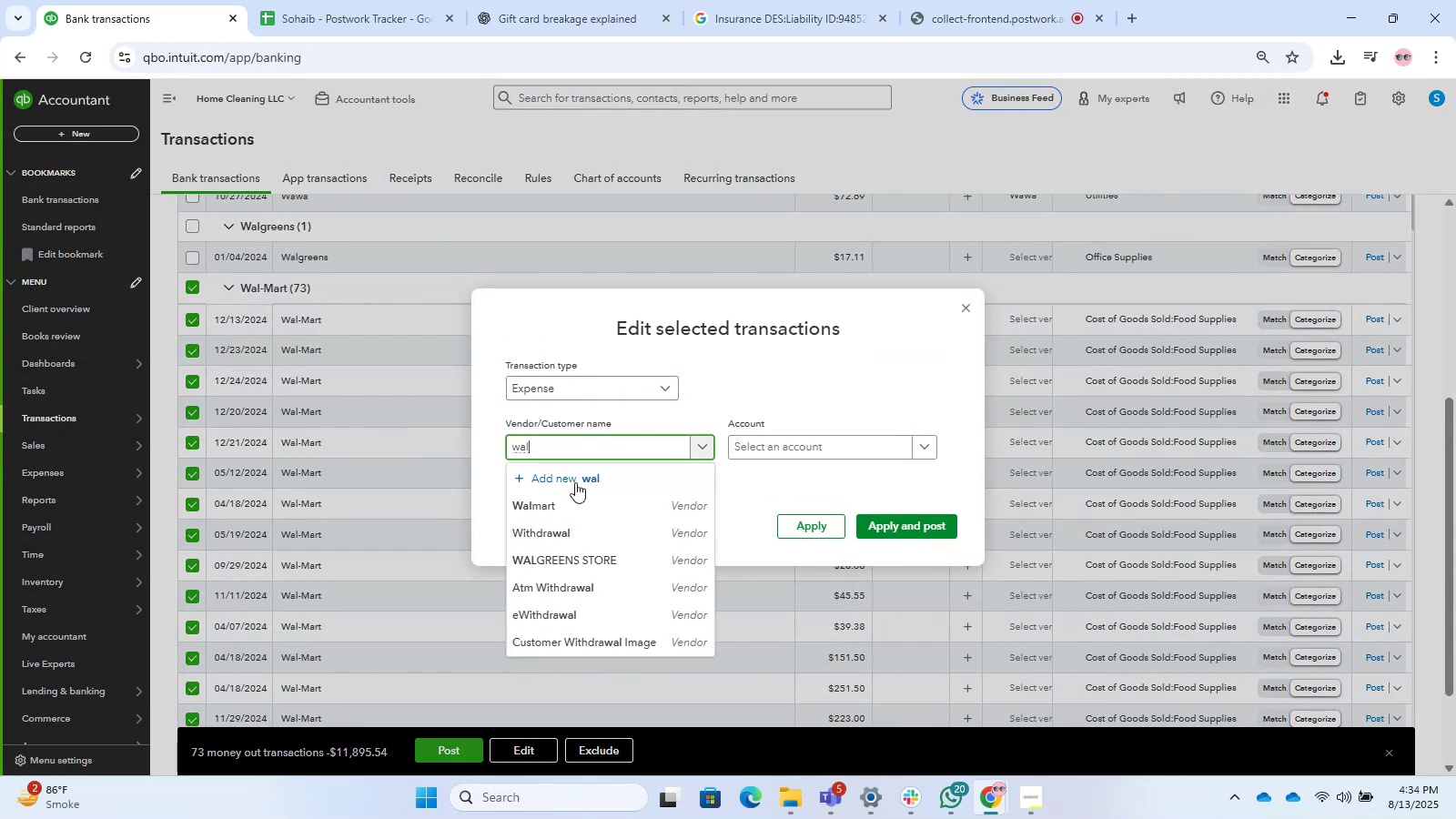 
left_click([574, 511])
 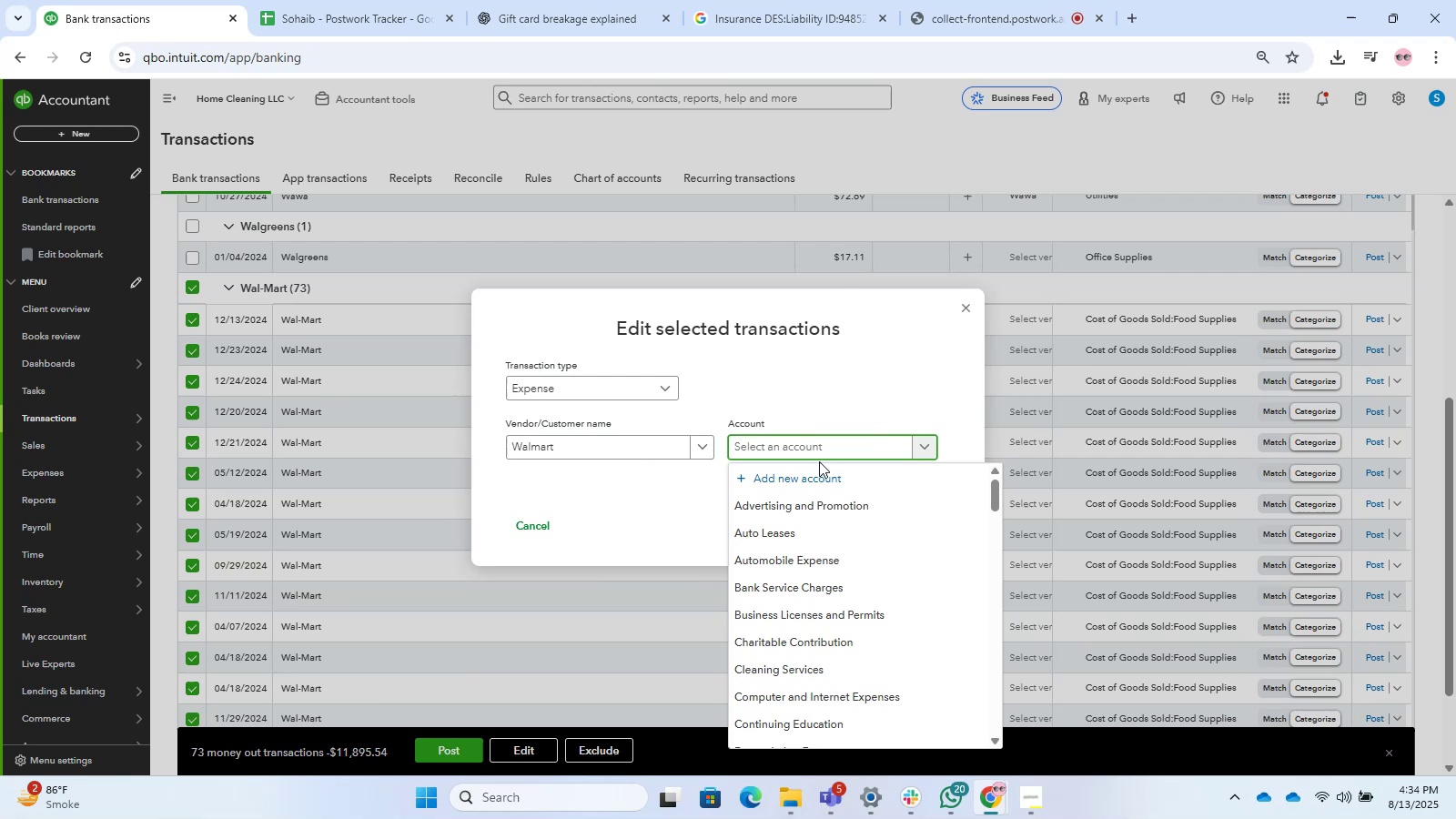 
left_click([821, 451])
 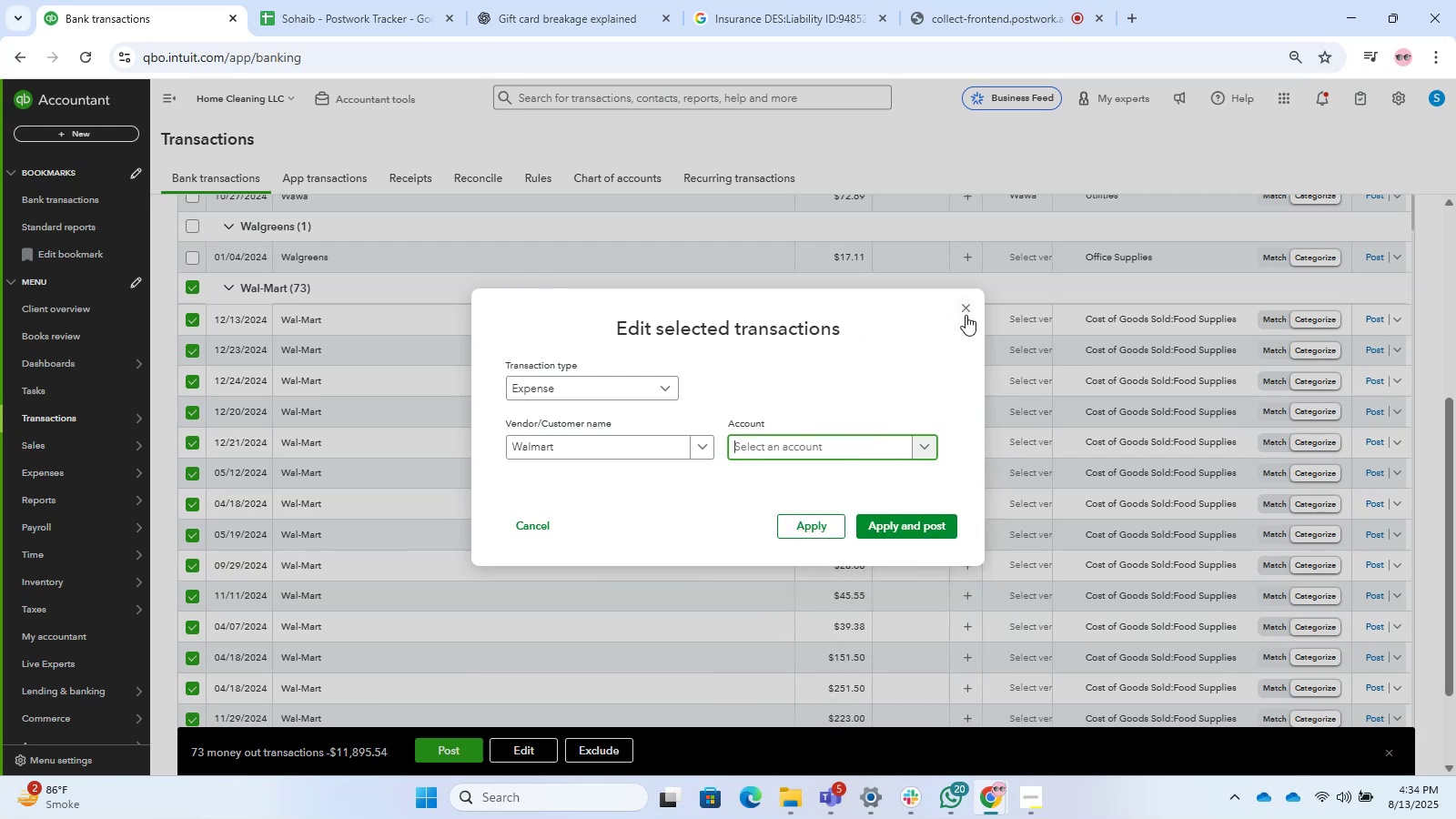 
left_click([971, 316])
 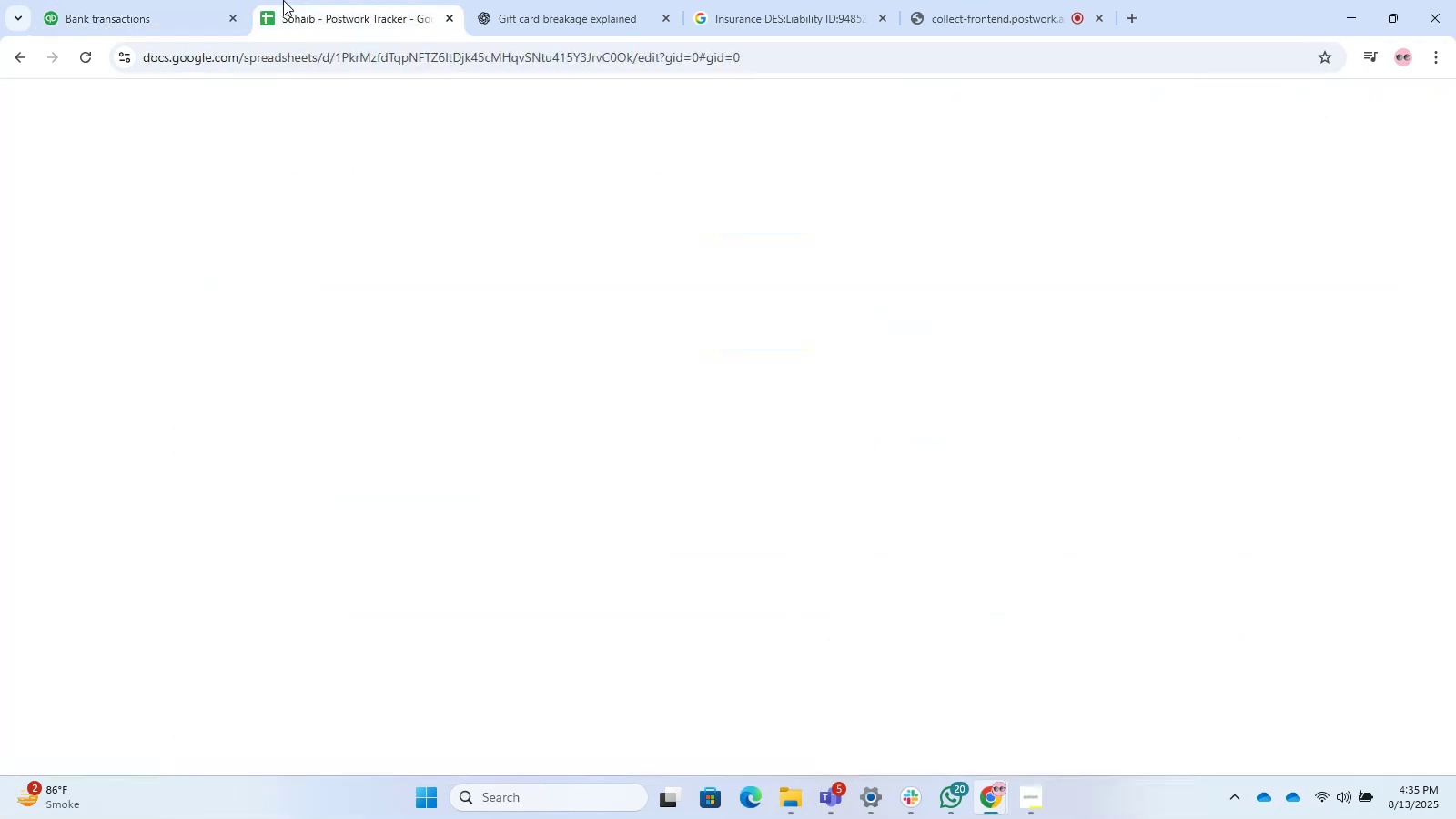 
left_click([206, 0])
 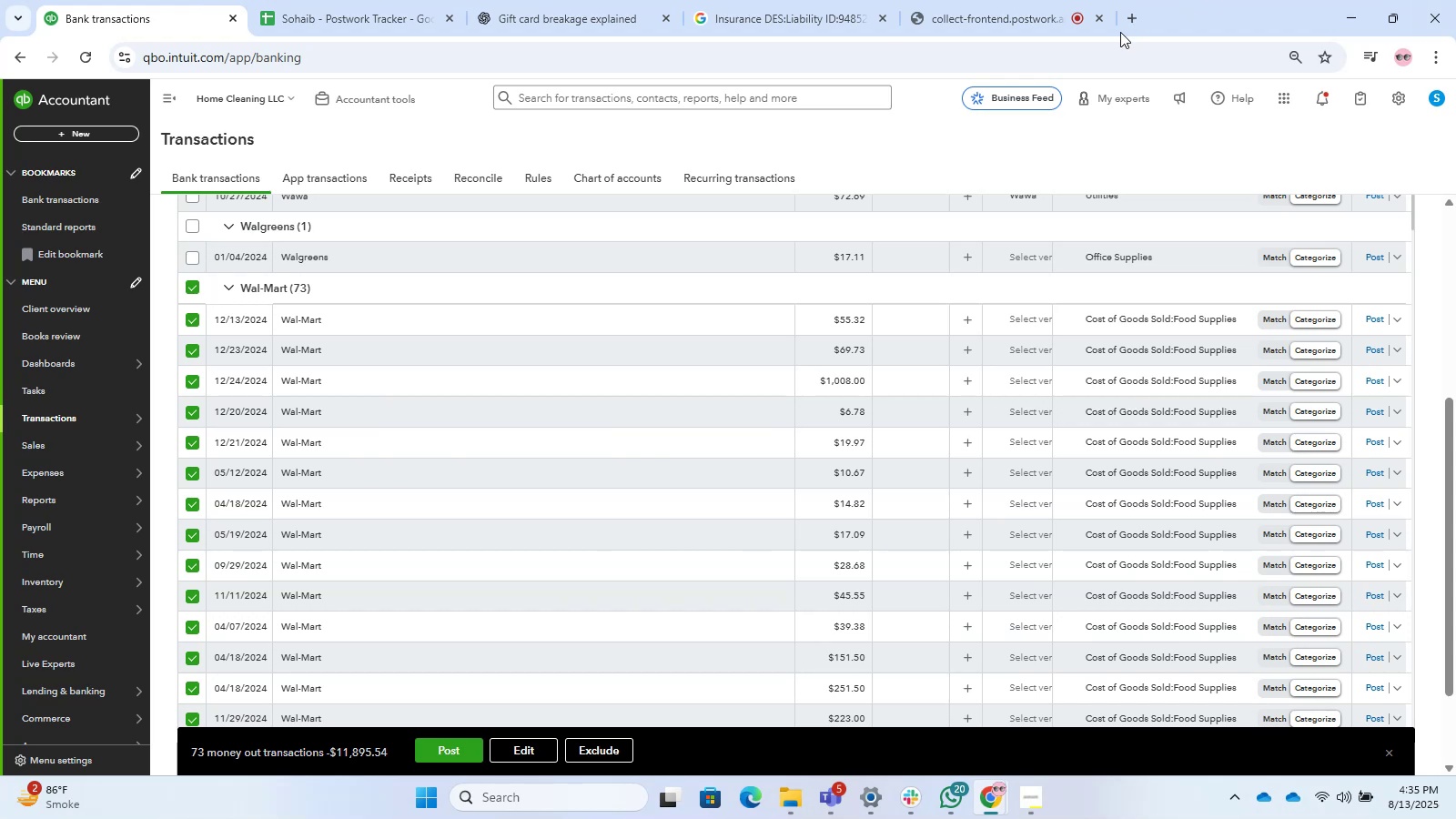 
wait(53.67)
 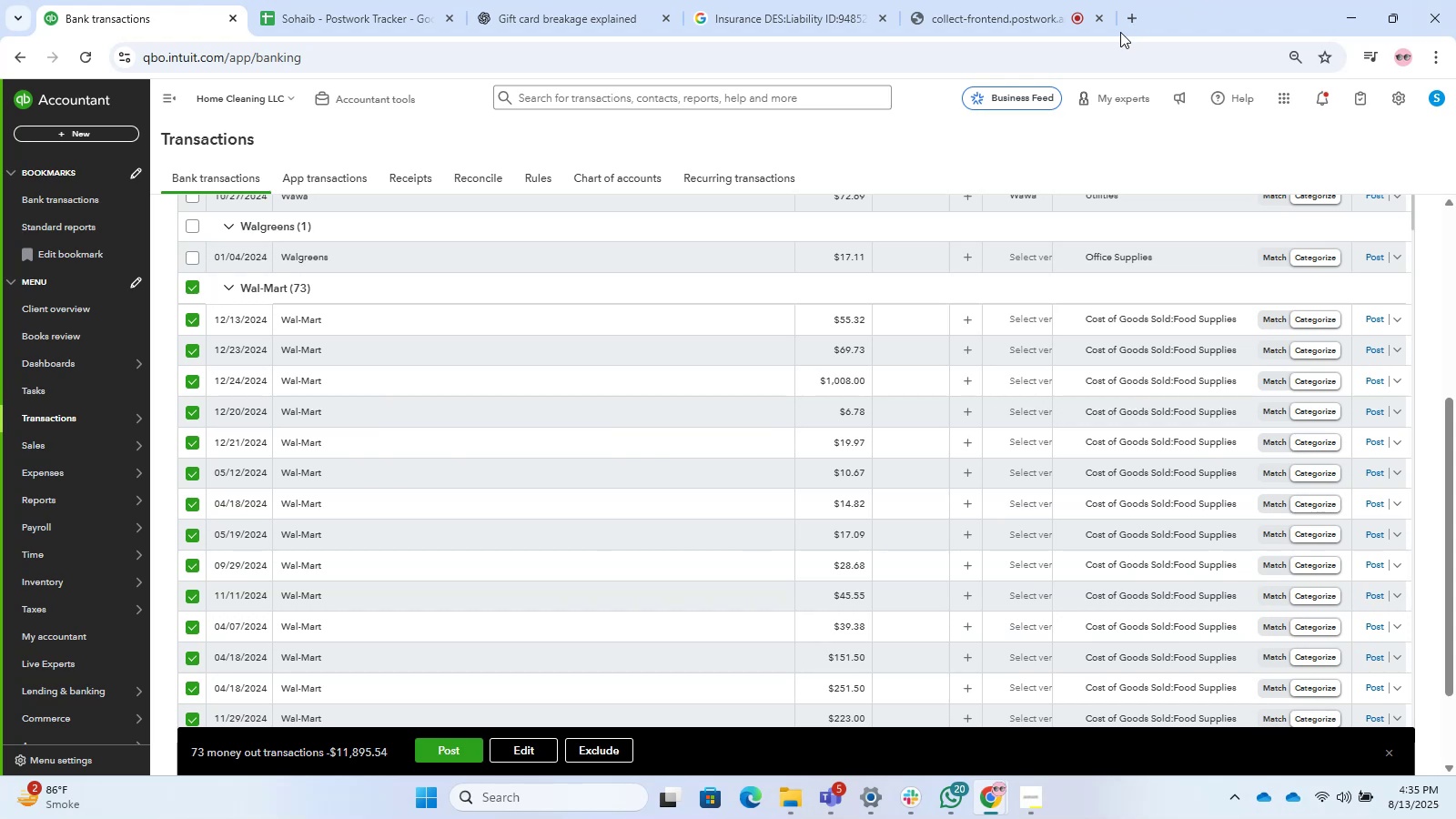 
left_click([1125, 4])
 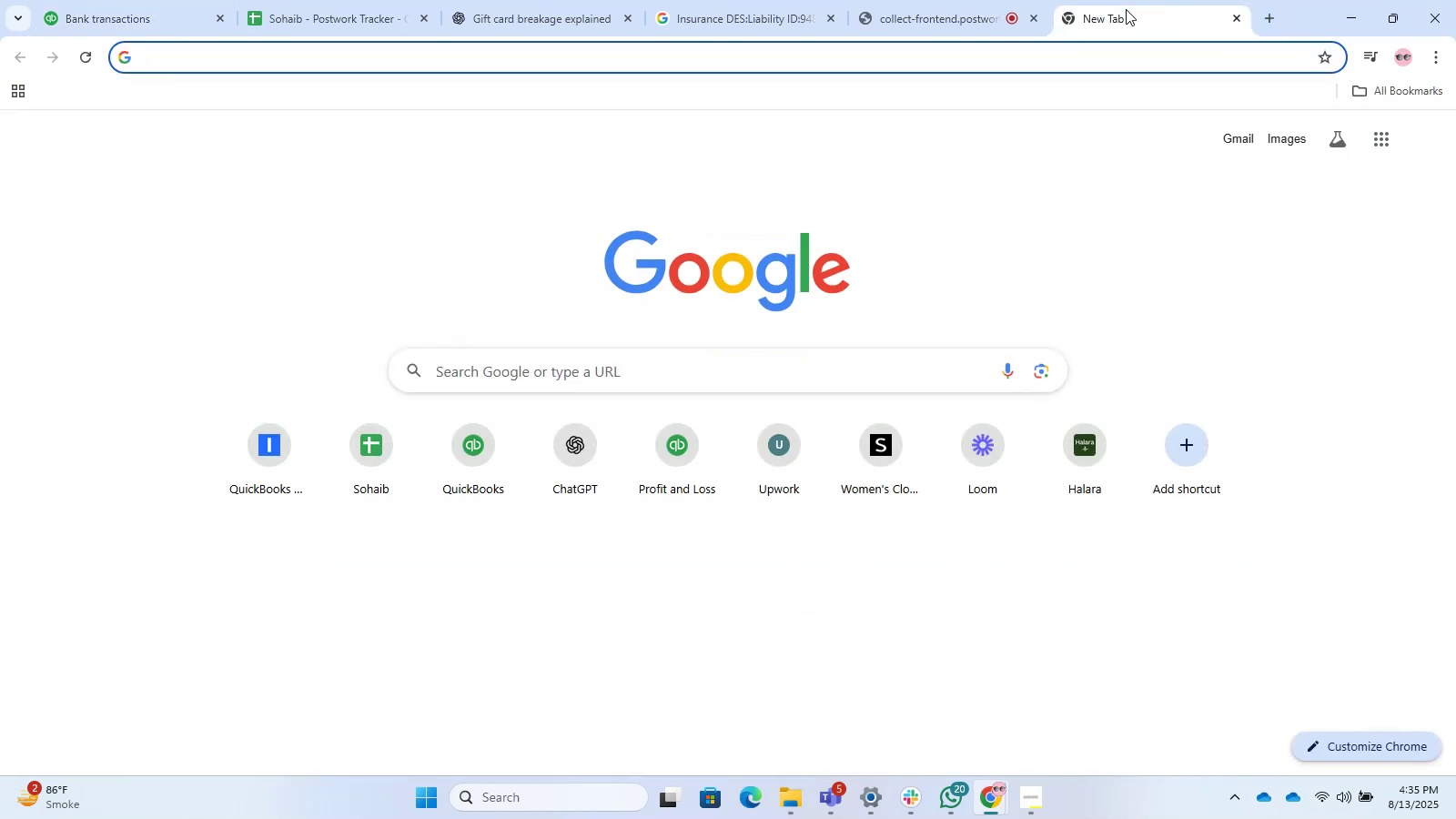 
type(wal,)
key(Backspace)
type(ma)
 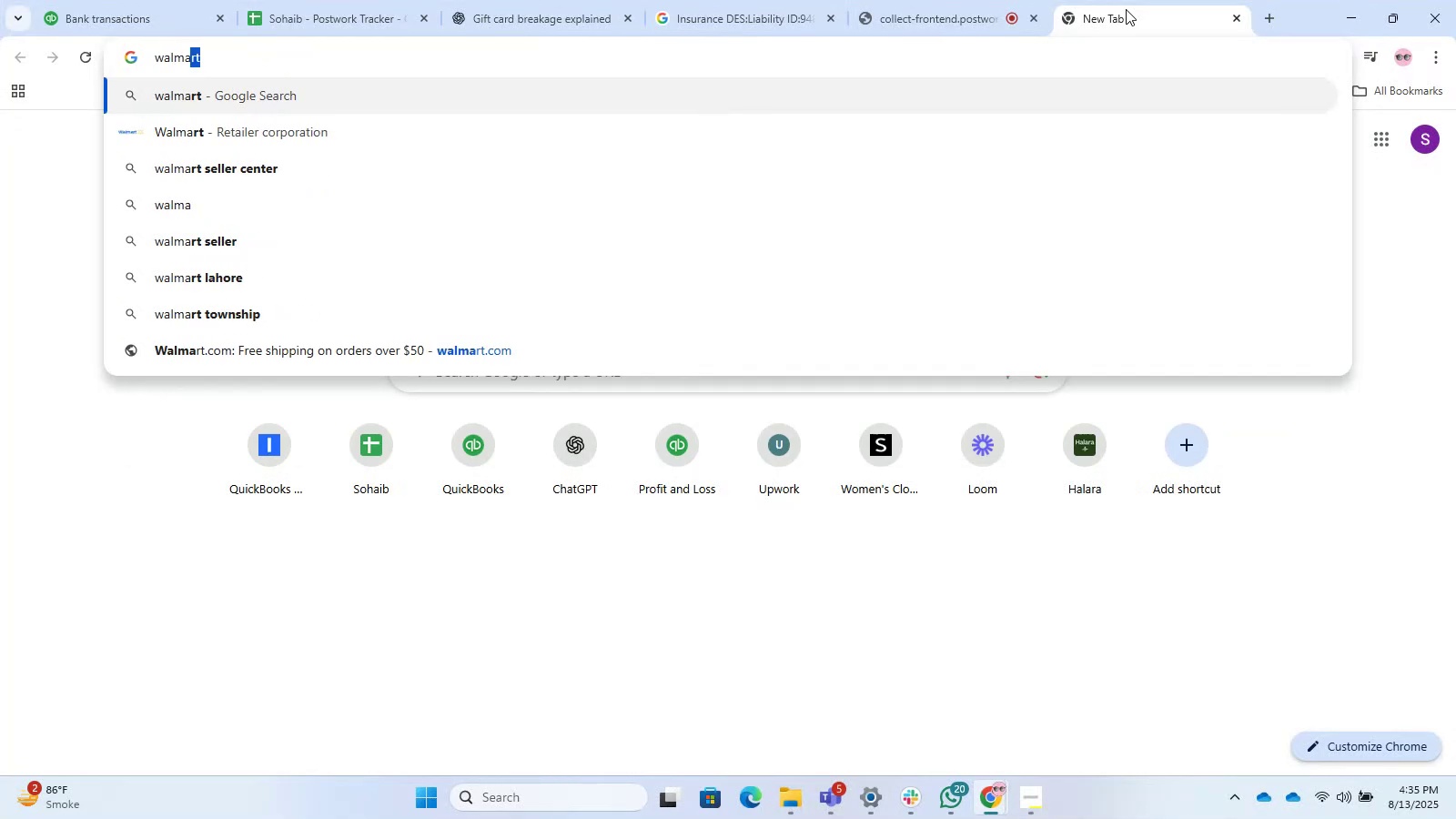 
key(Enter)
 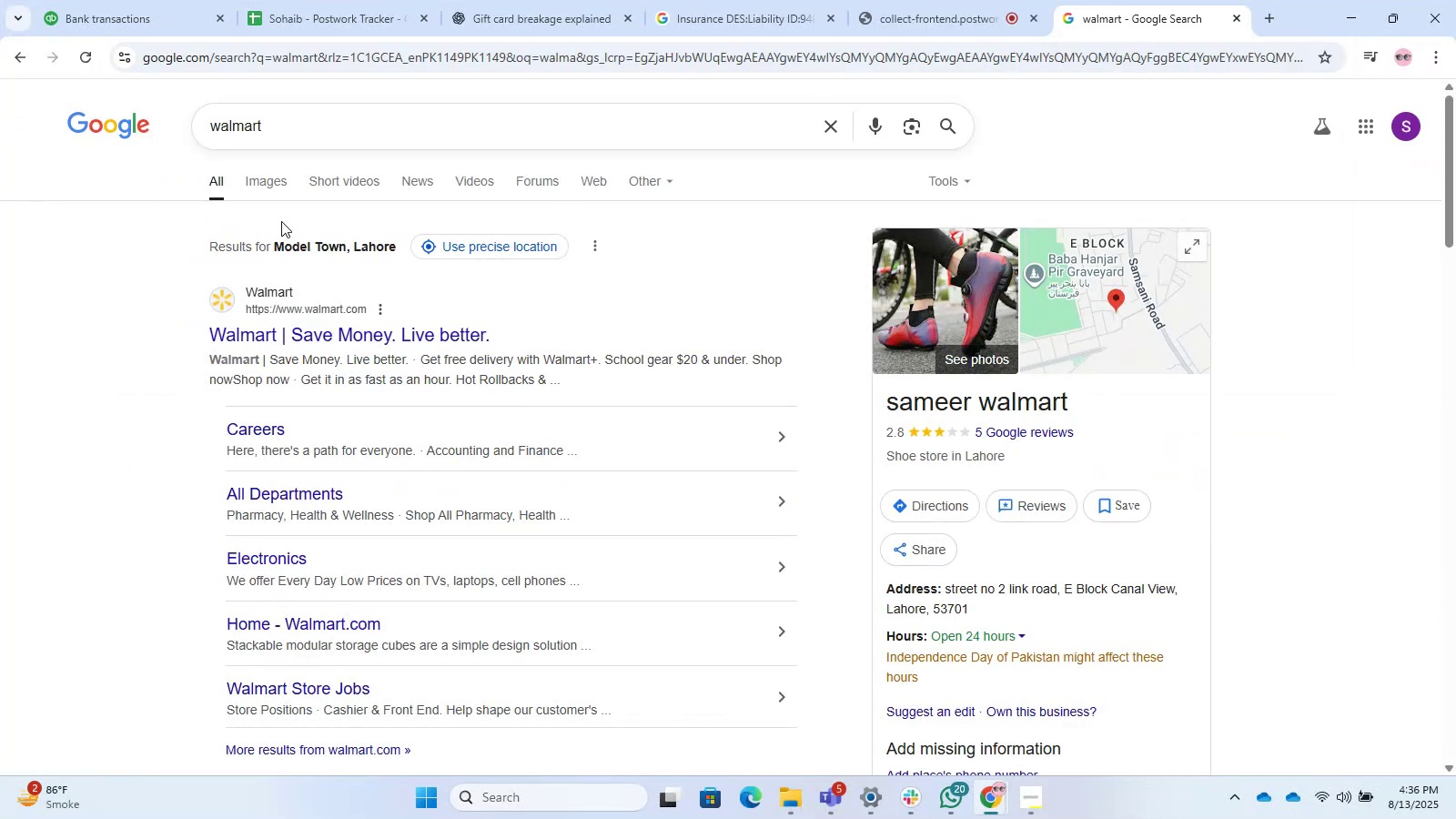 
left_click([265, 312])
 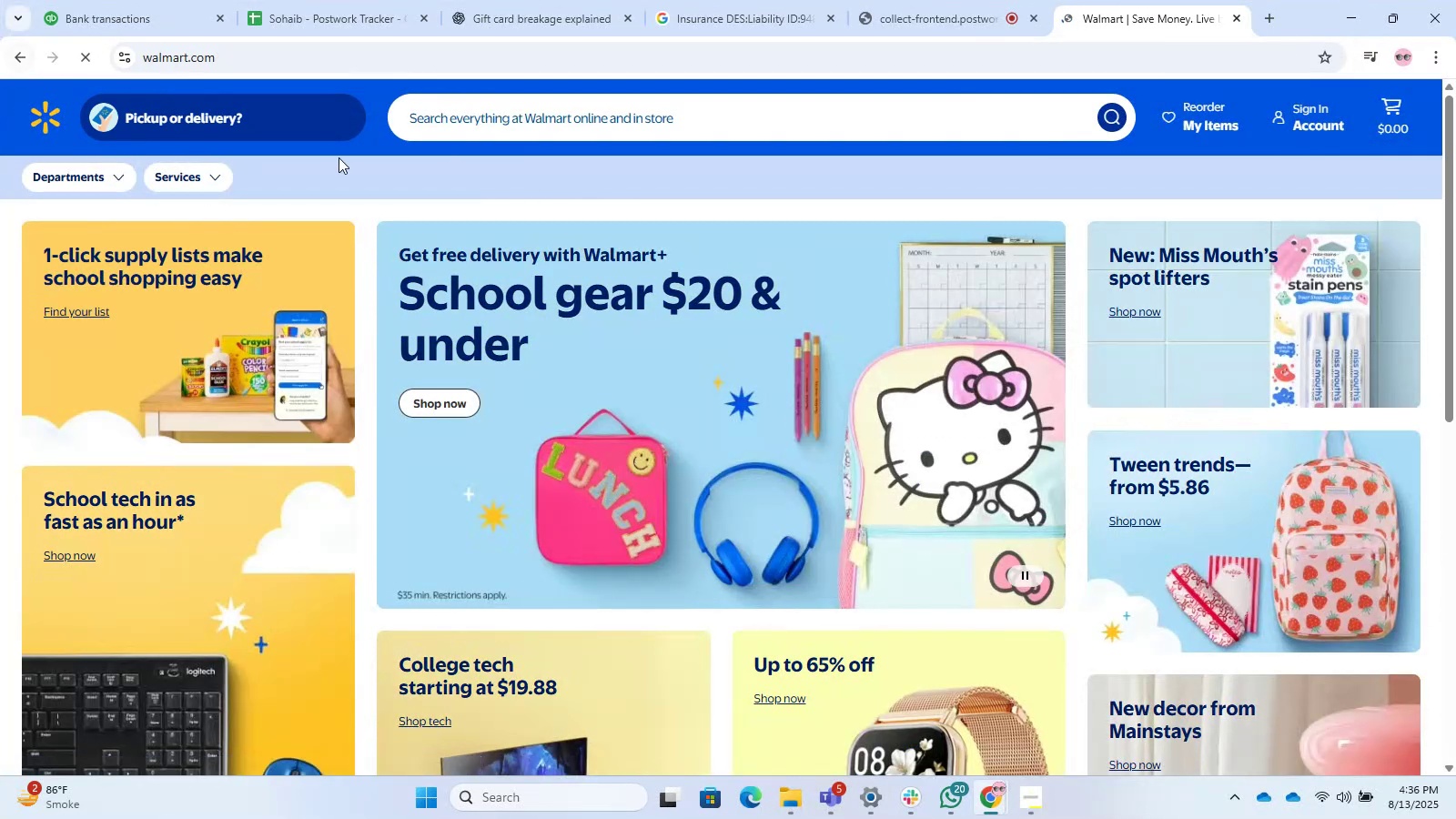 
scroll: coordinate [177, 366], scroll_direction: up, amount: 3.0
 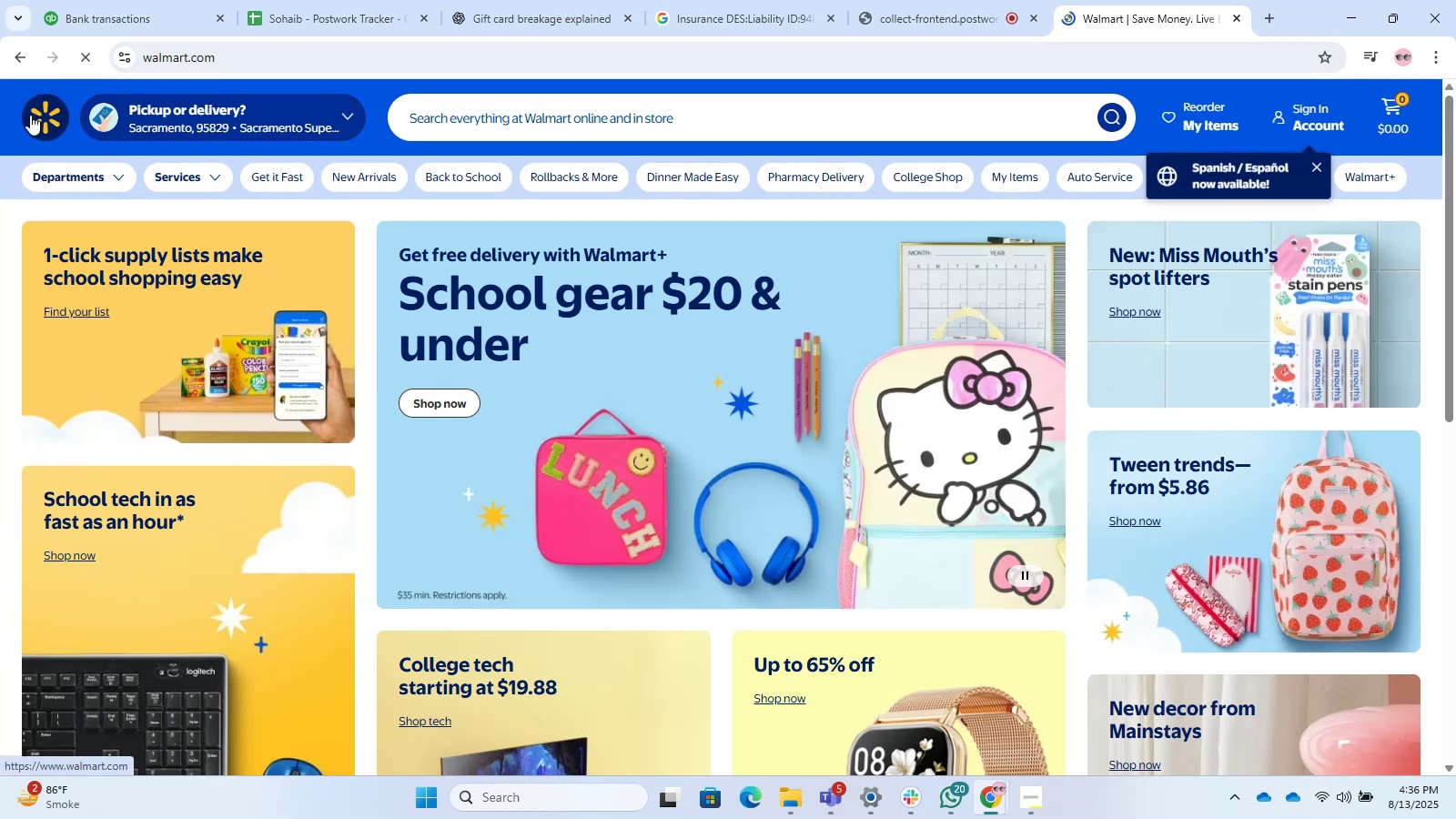 
left_click([30, 115])
 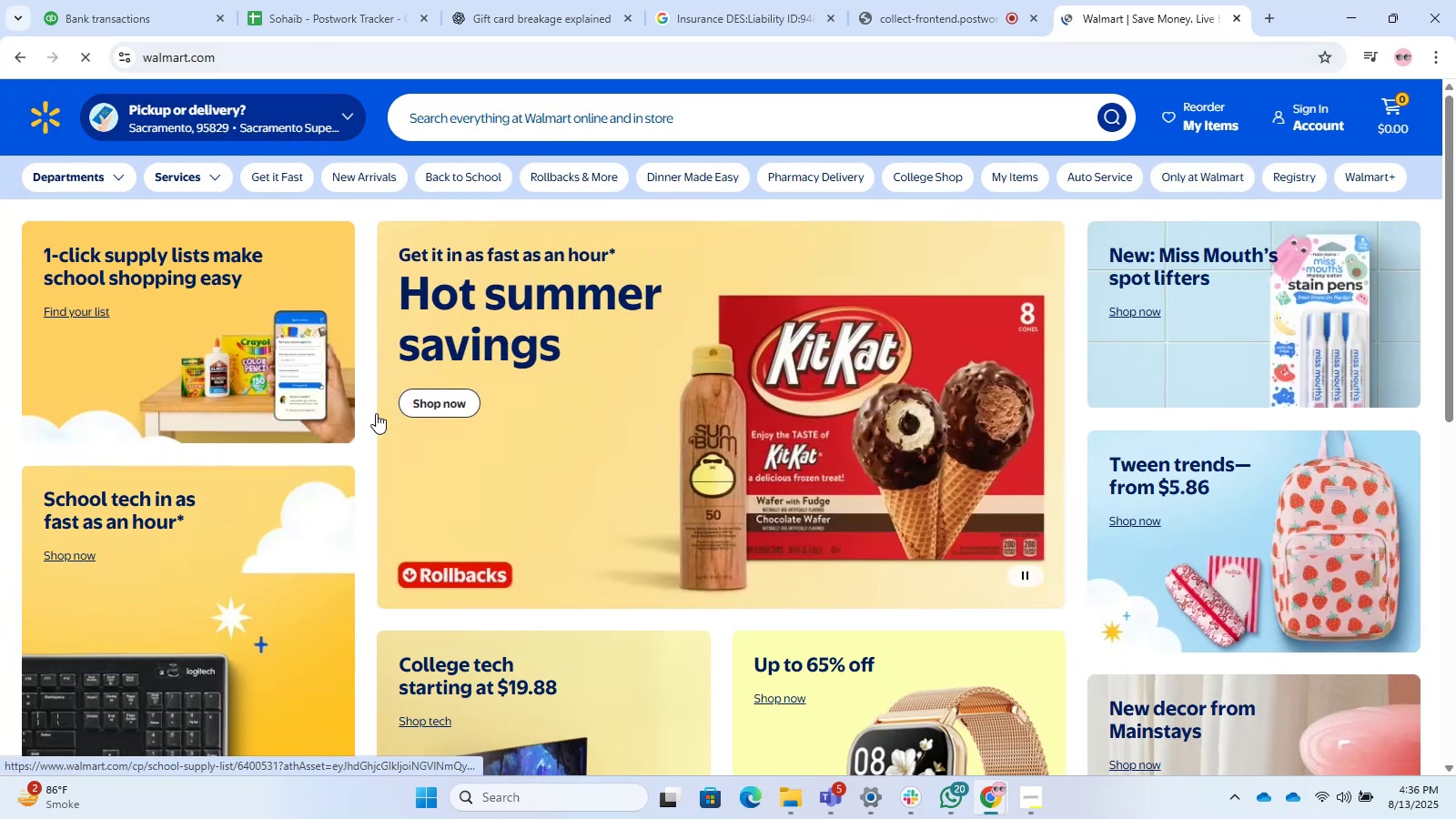 
scroll: coordinate [774, 519], scroll_direction: down, amount: 9.0
 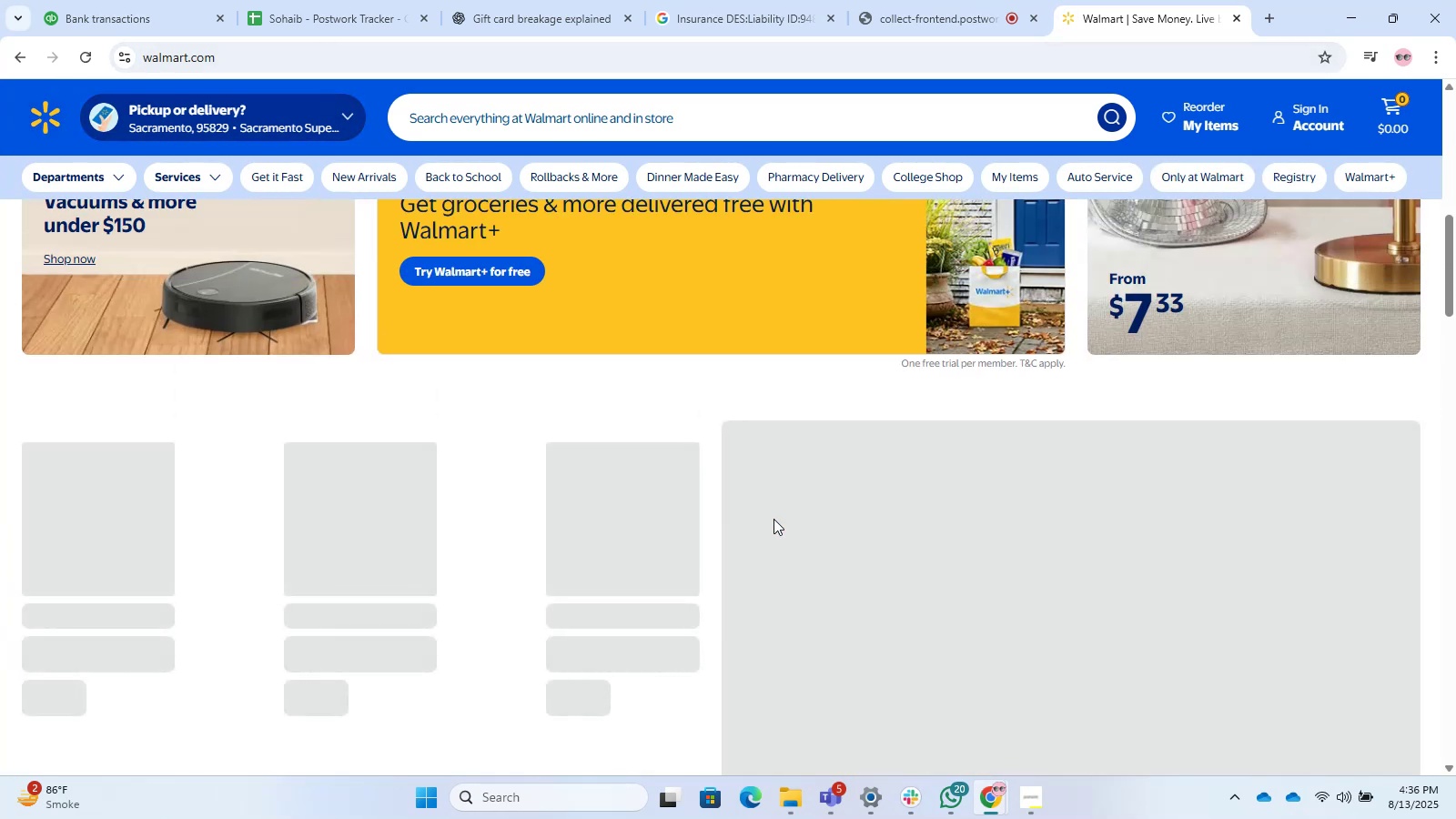 
scroll: coordinate [774, 519], scroll_direction: up, amount: 2.0
 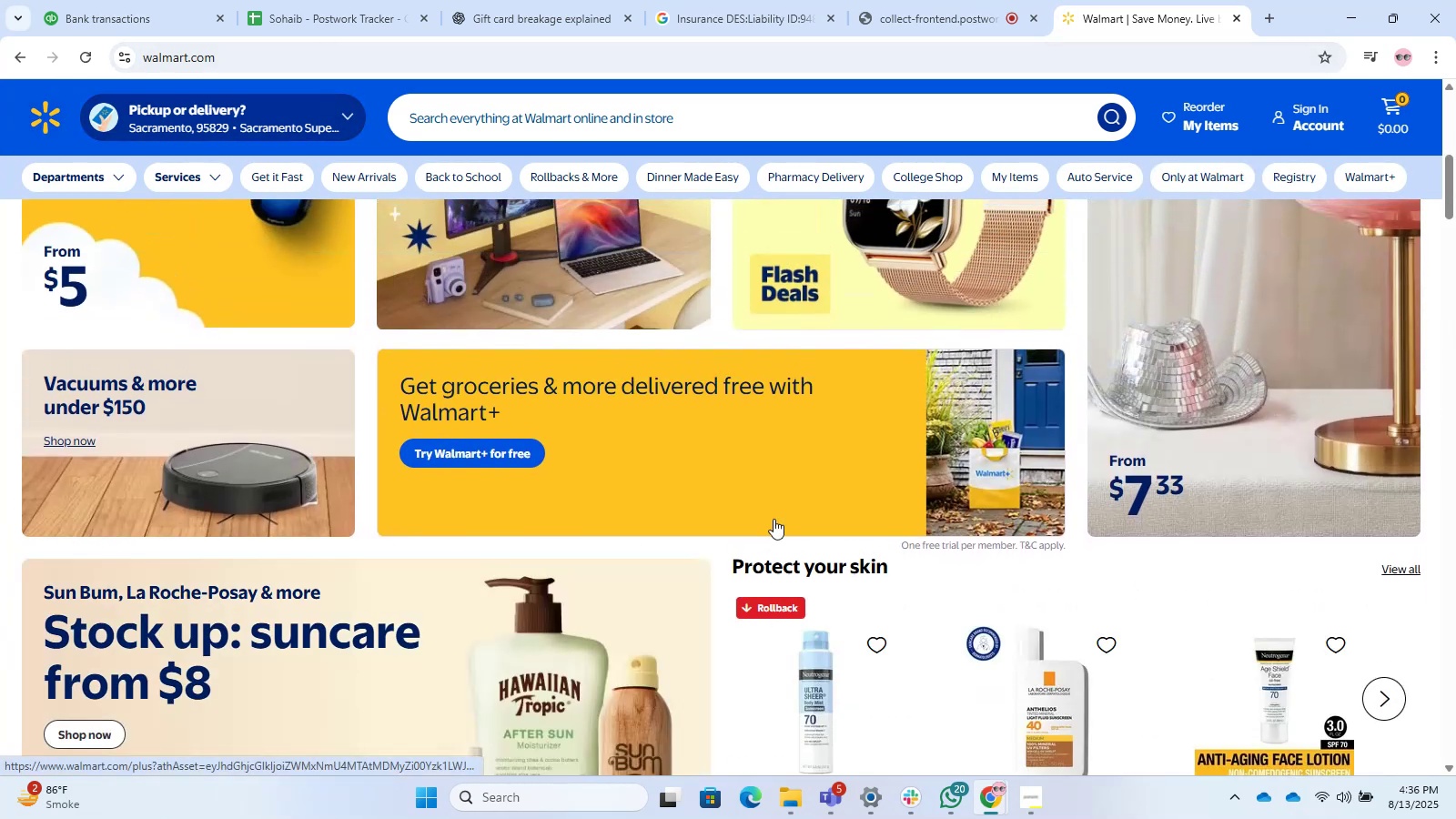 
scroll: coordinate [735, 506], scroll_direction: down, amount: 59.0
 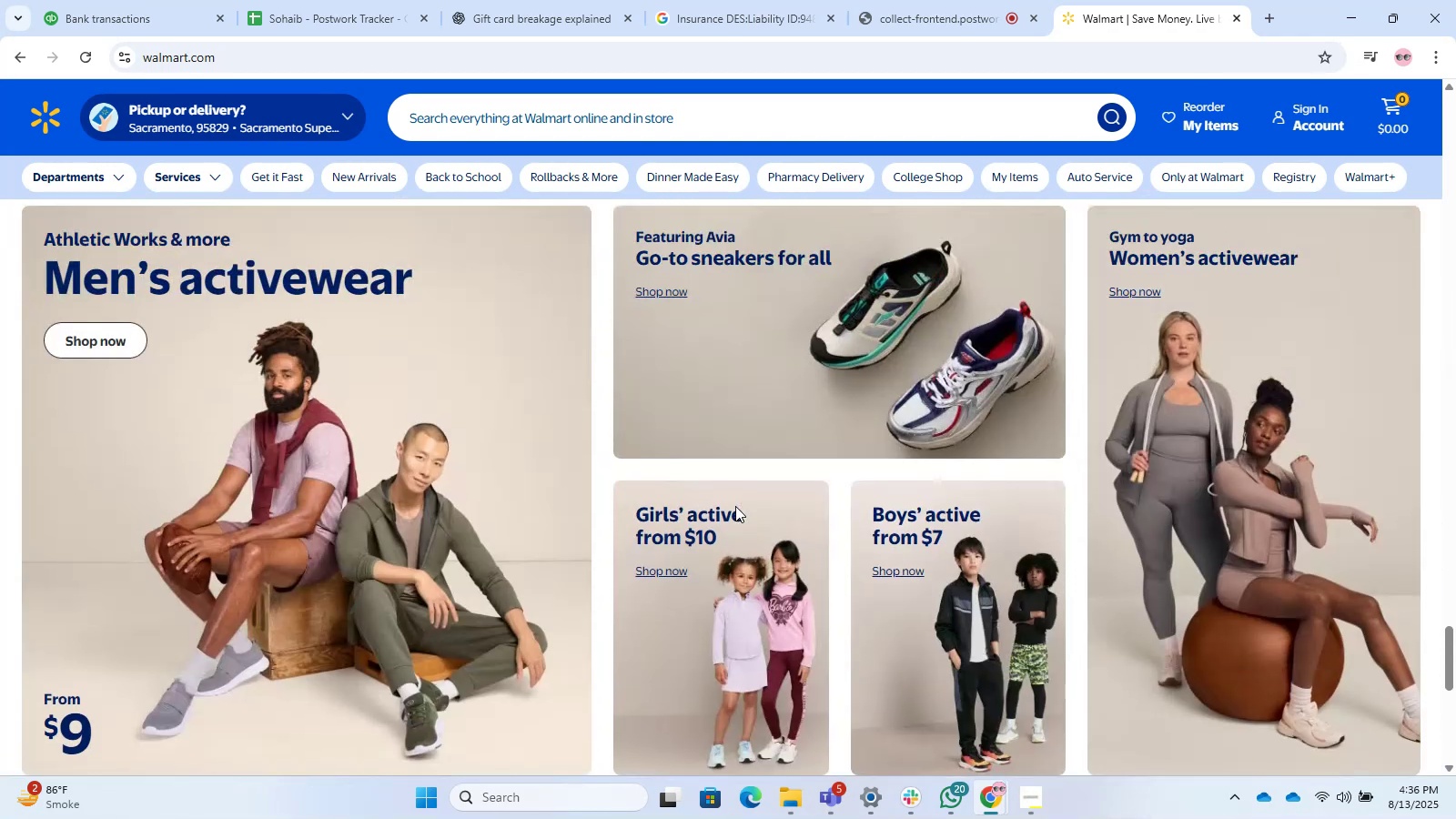 
scroll: coordinate [706, 494], scroll_direction: up, amount: 38.0
 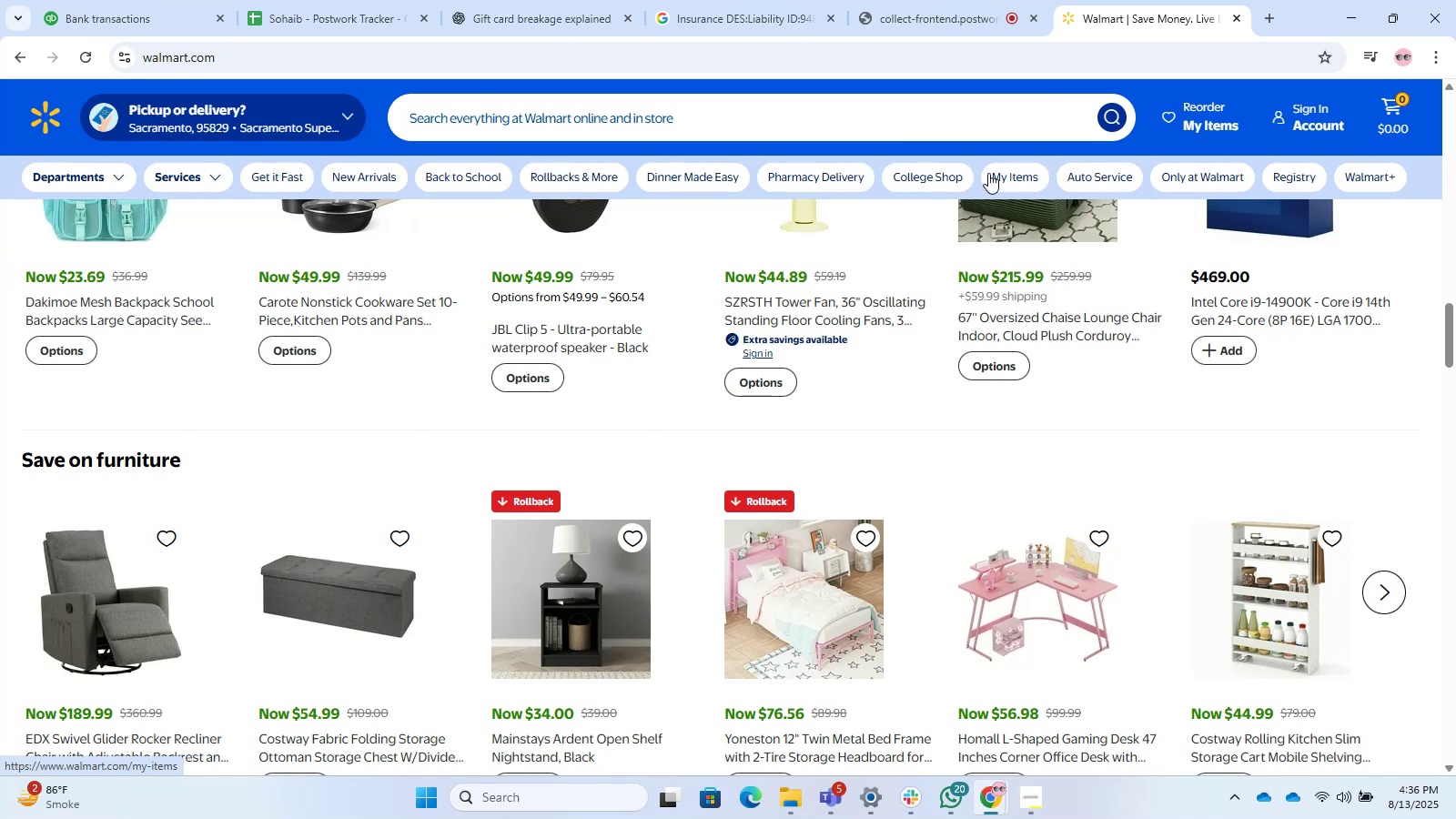 
wait(6.7)
 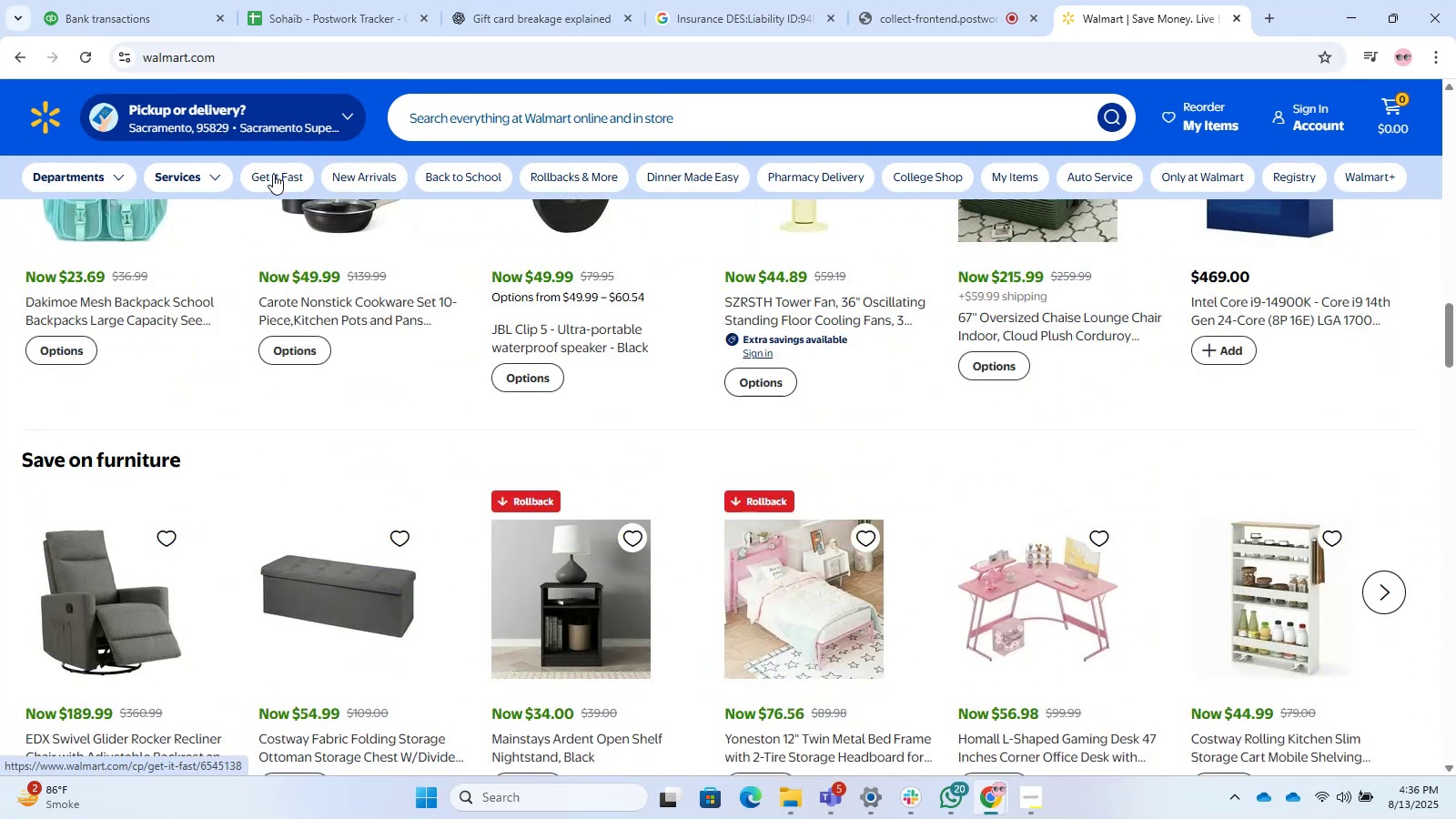 
left_click([1201, 179])
 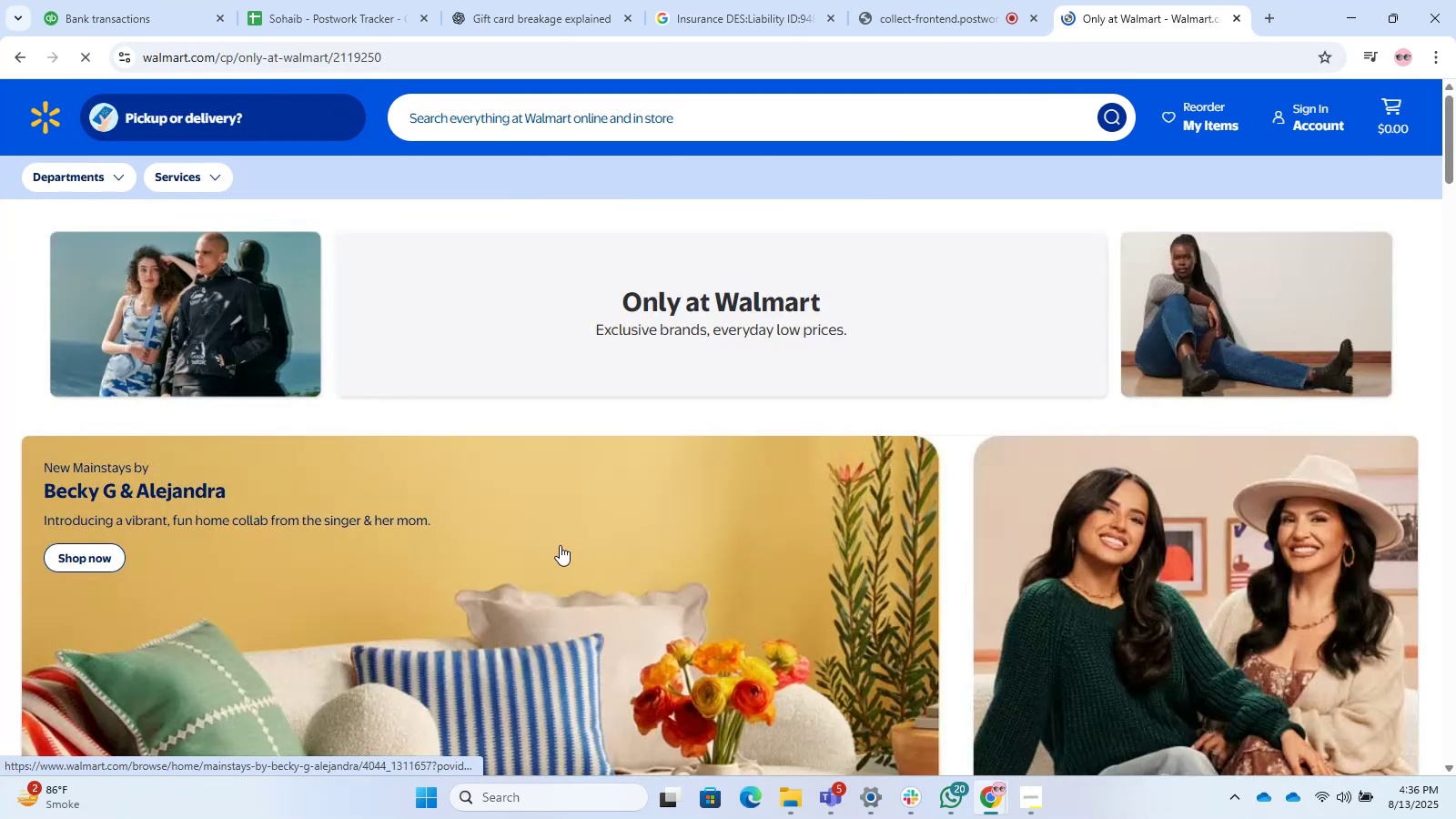 
scroll: coordinate [444, 483], scroll_direction: down, amount: 53.0
 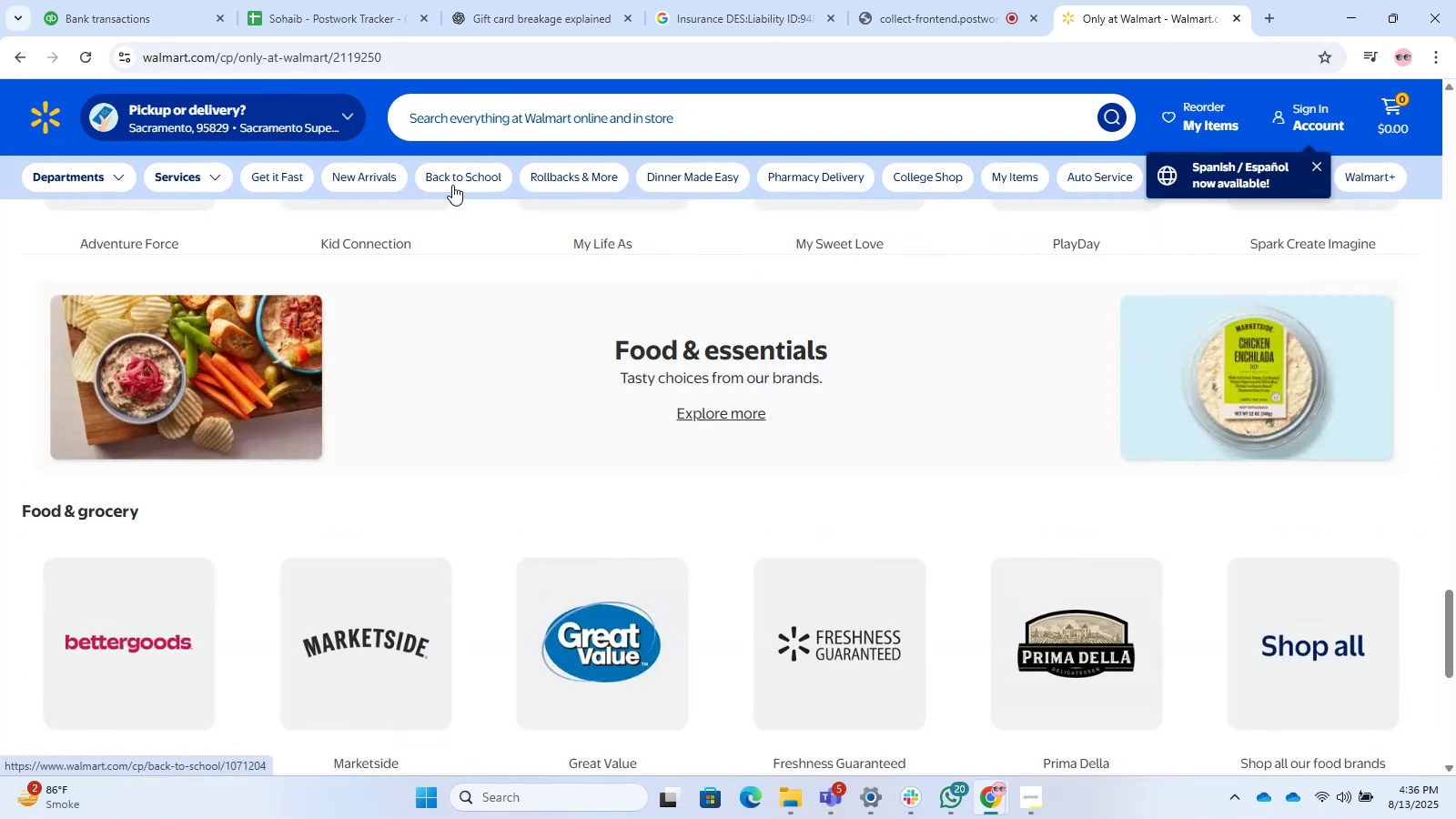 
left_click([354, 177])
 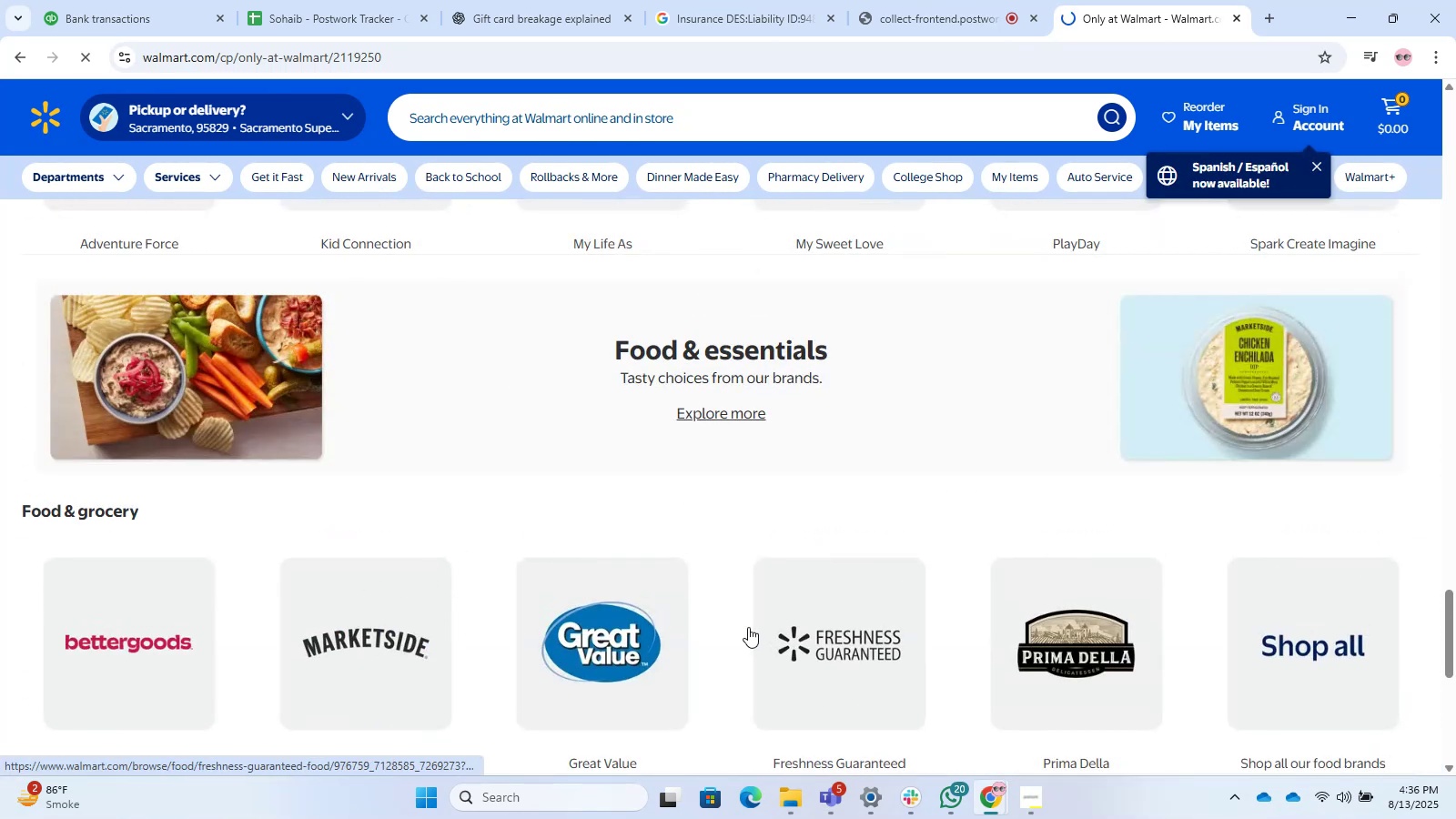 
scroll: coordinate [980, 549], scroll_direction: up, amount: 19.0
 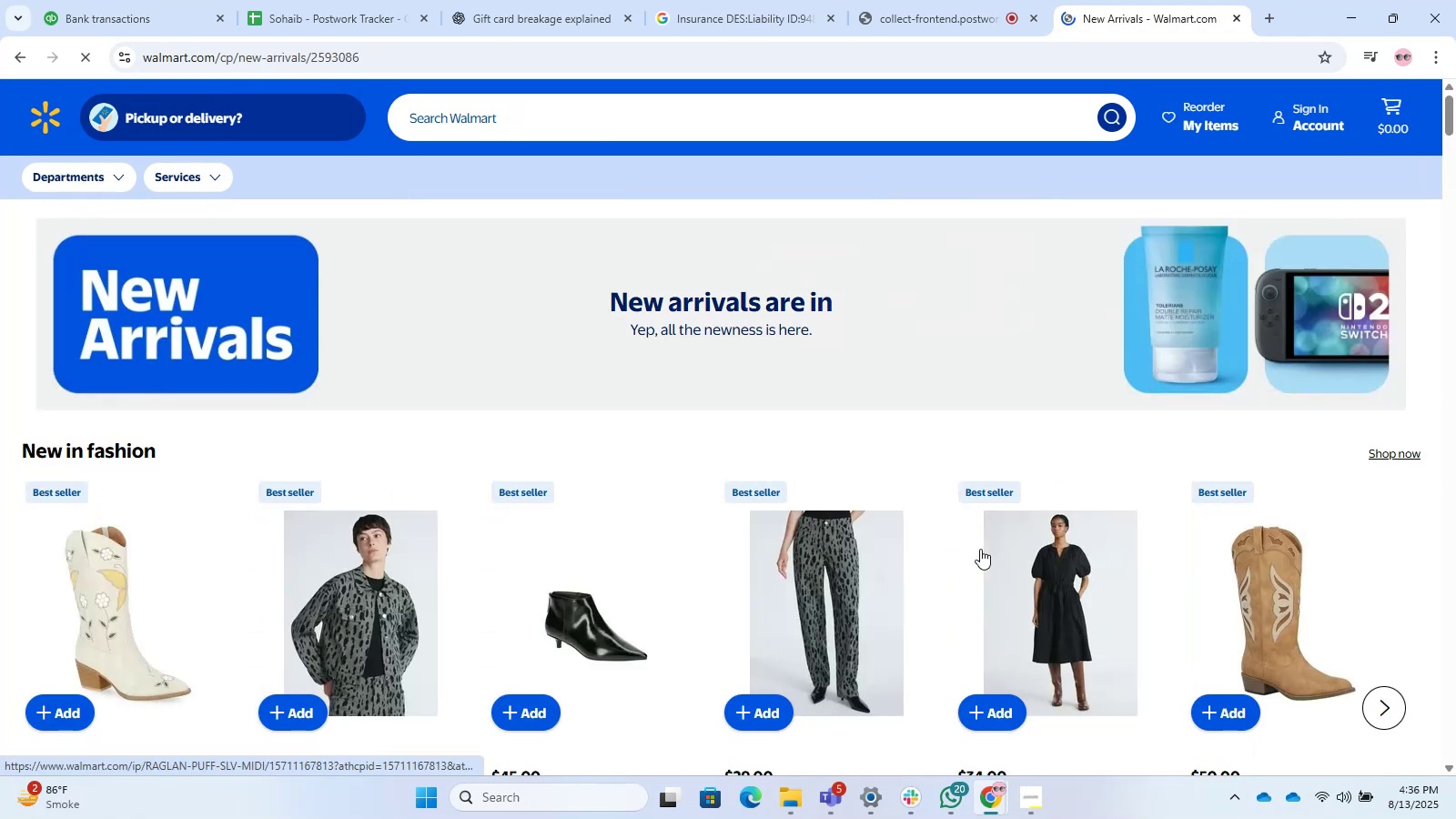 
scroll: coordinate [704, 339], scroll_direction: down, amount: 39.0
 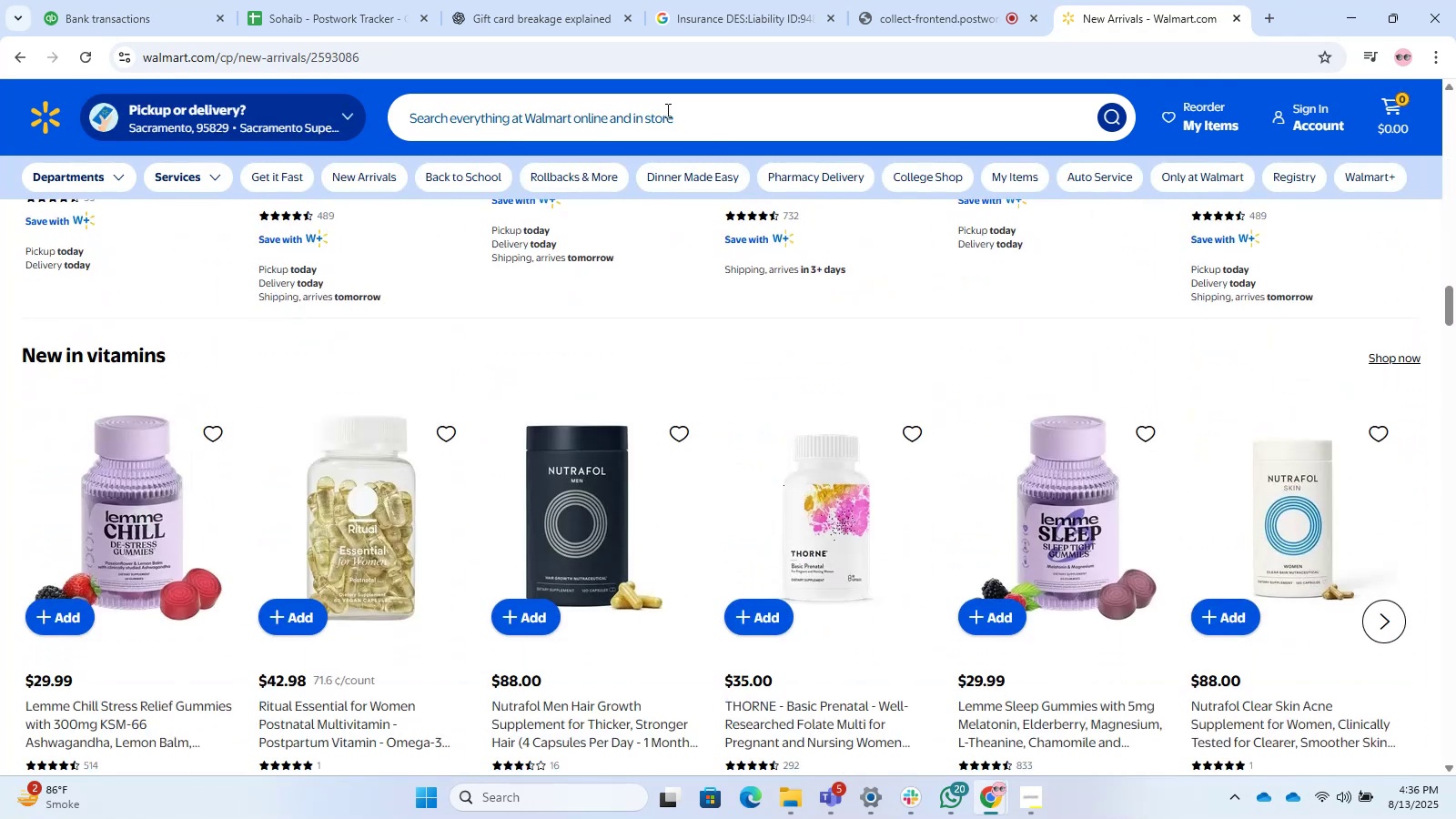 
left_click([666, 110])
 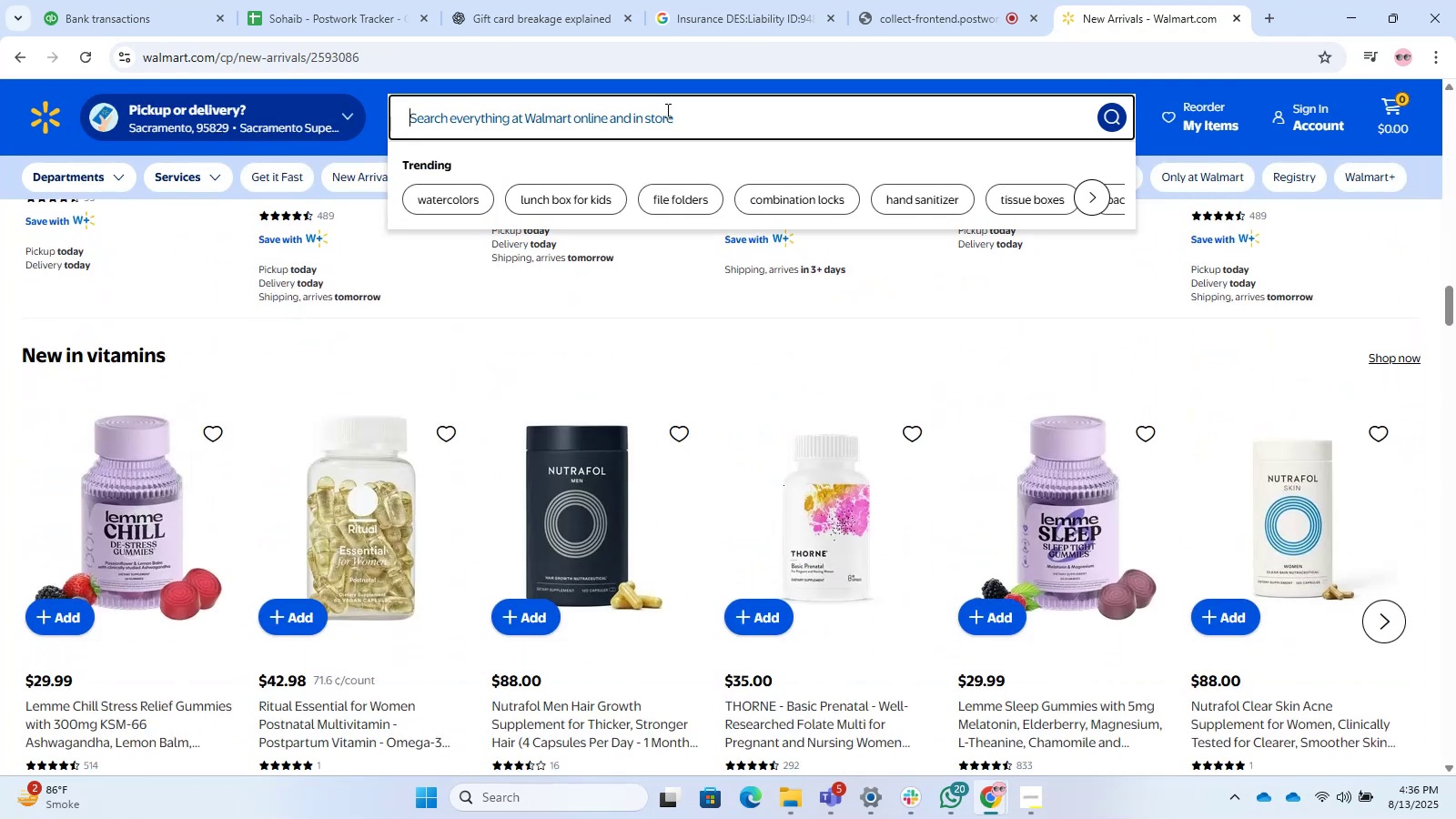 
type(cleaing)
key(Backspace)
key(Backspace)
key(Backspace)
type(i)
key(Backspace)
type(ning)
 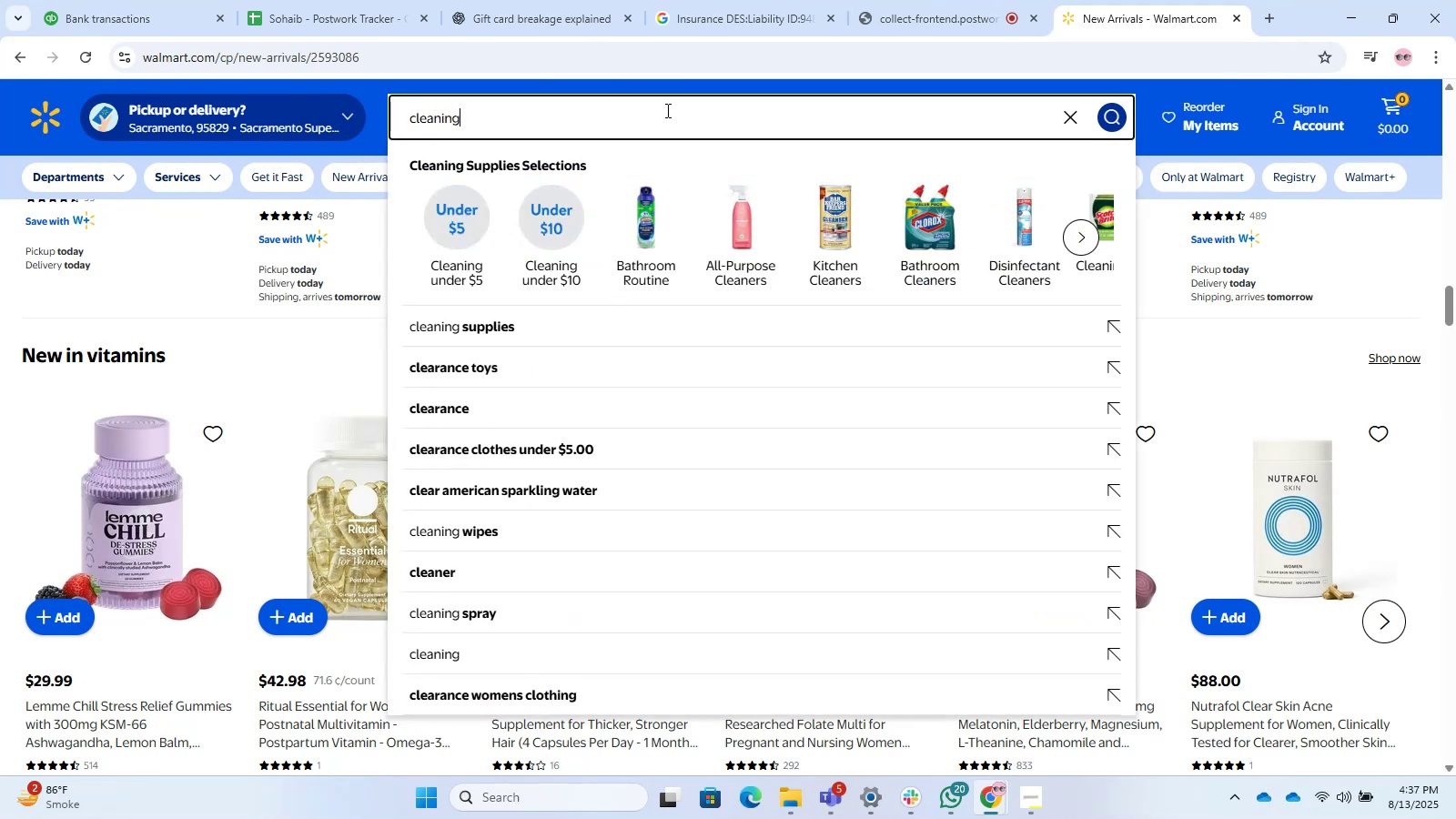 
key(Enter)
 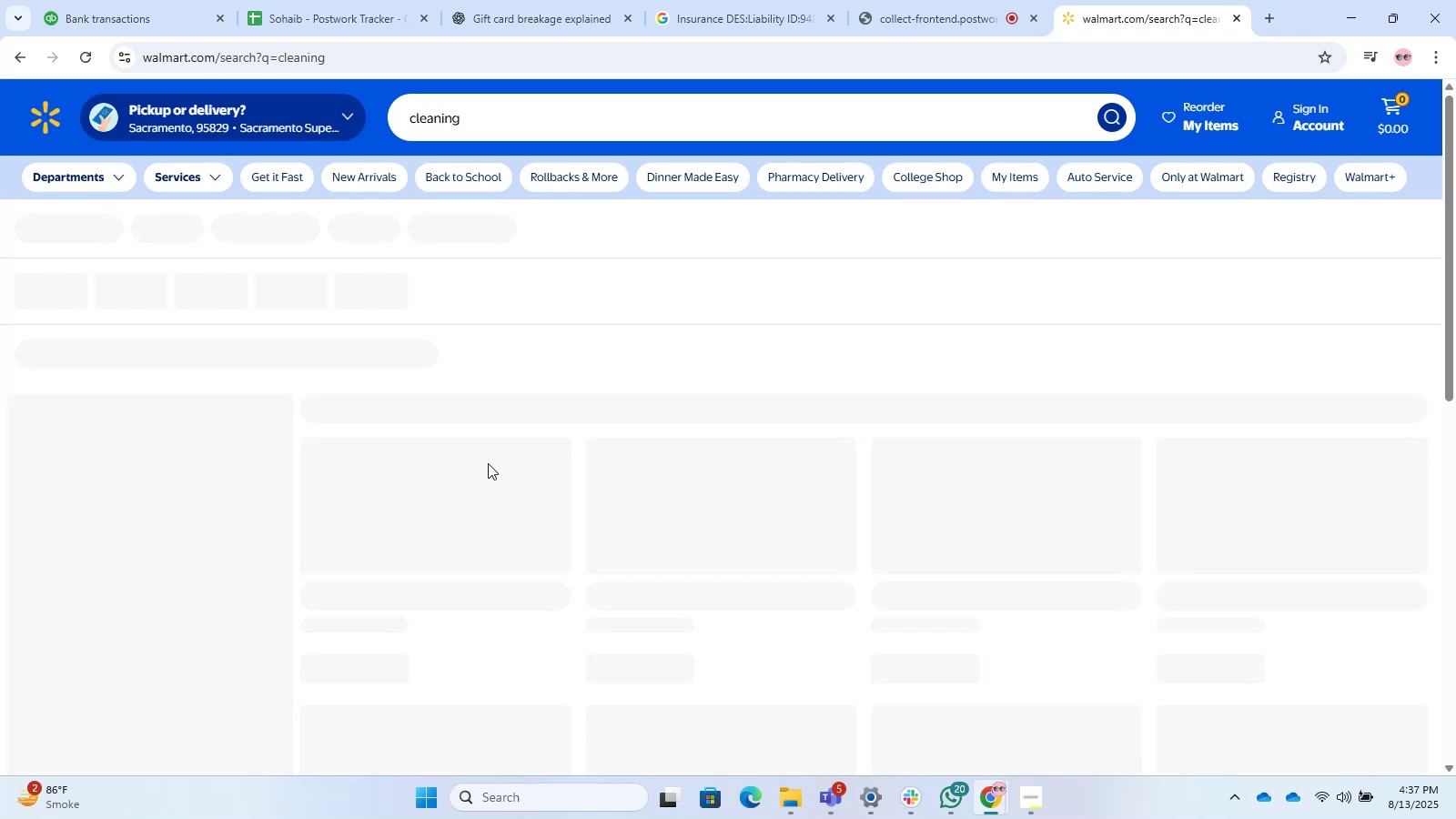 
scroll: coordinate [472, 378], scroll_direction: down, amount: 86.0
 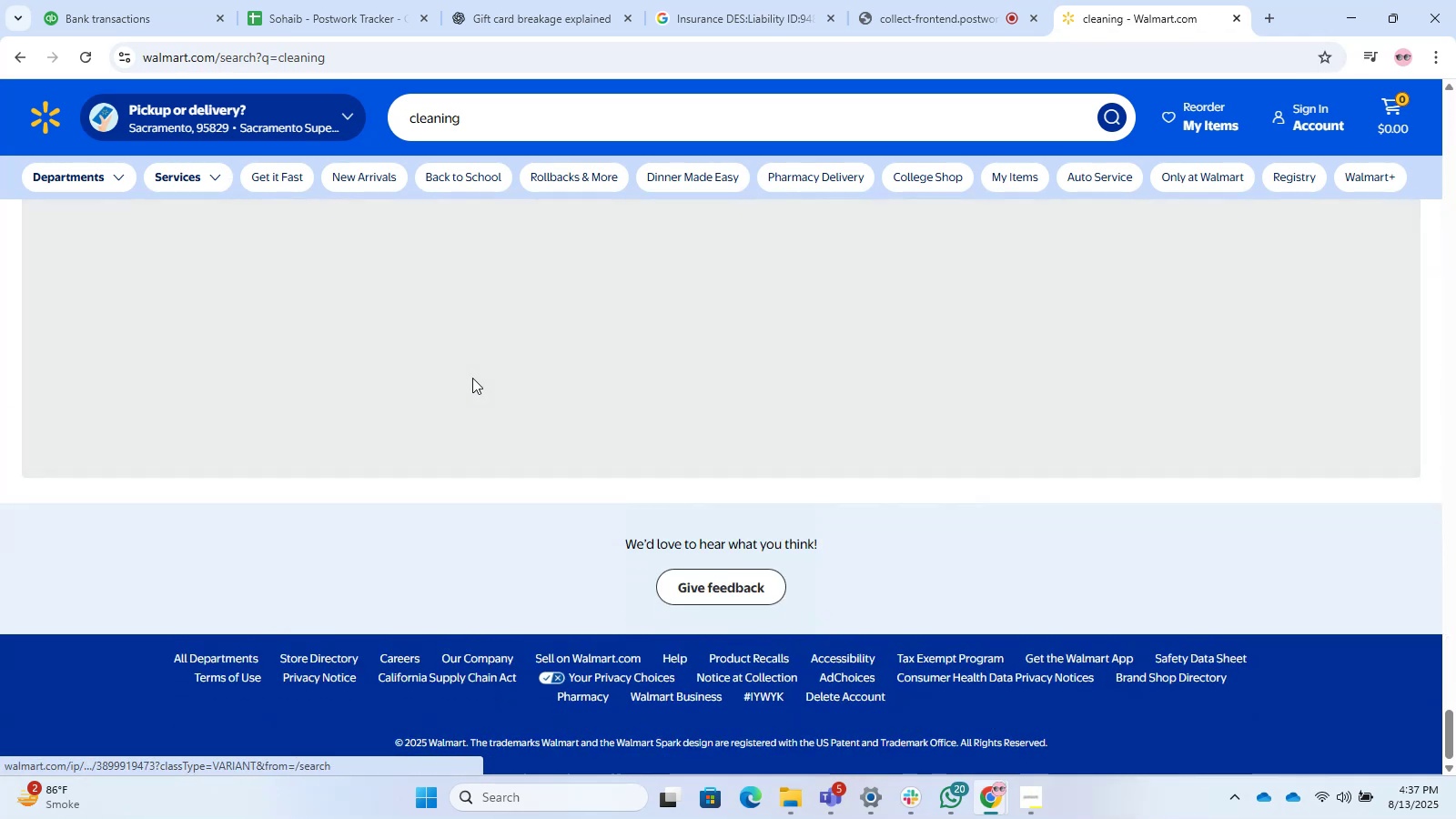 
scroll: coordinate [454, 352], scroll_direction: up, amount: 81.0
 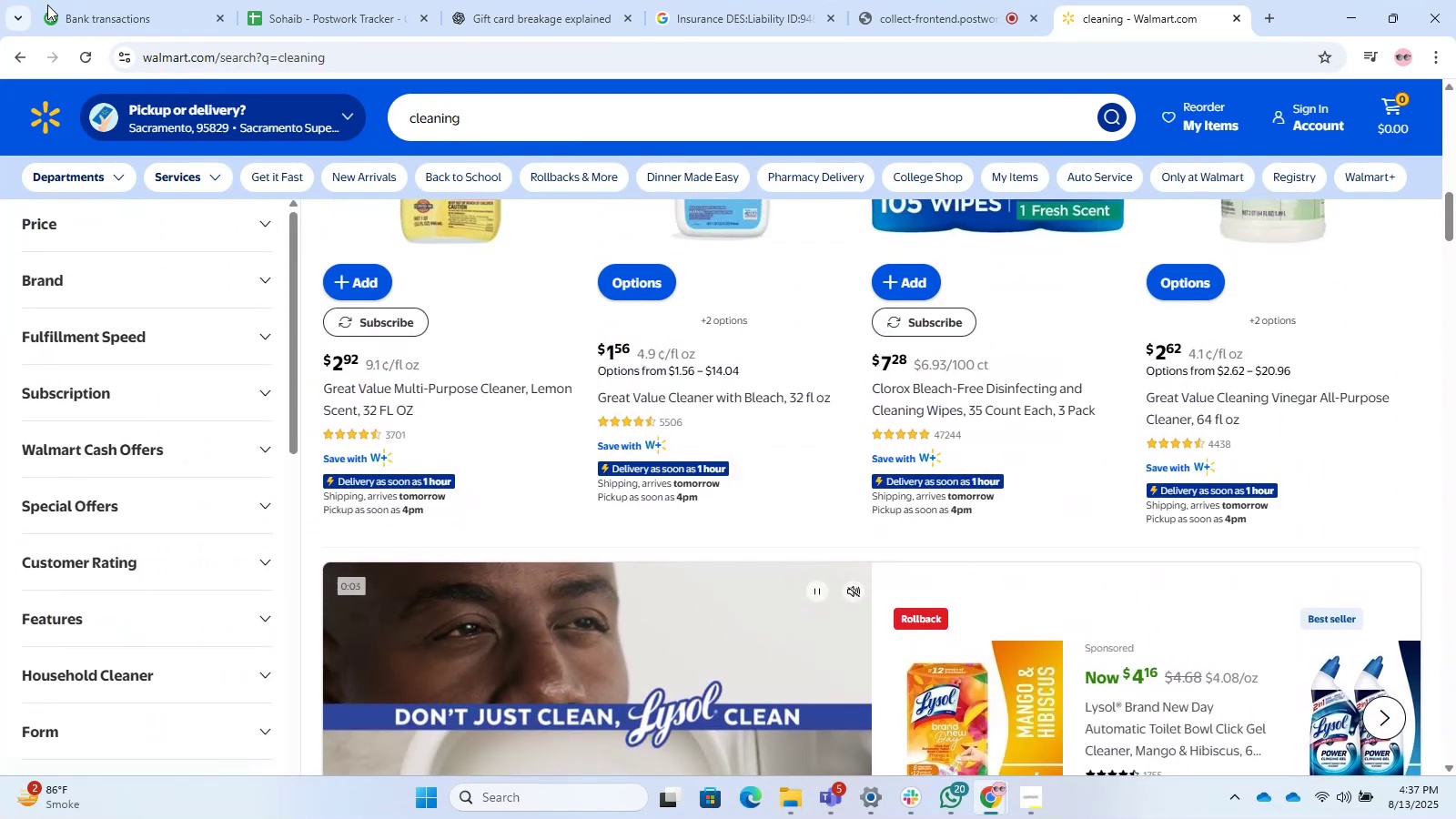 
left_click_drag(start_coordinate=[159, 0], to_coordinate=[154, 1])
 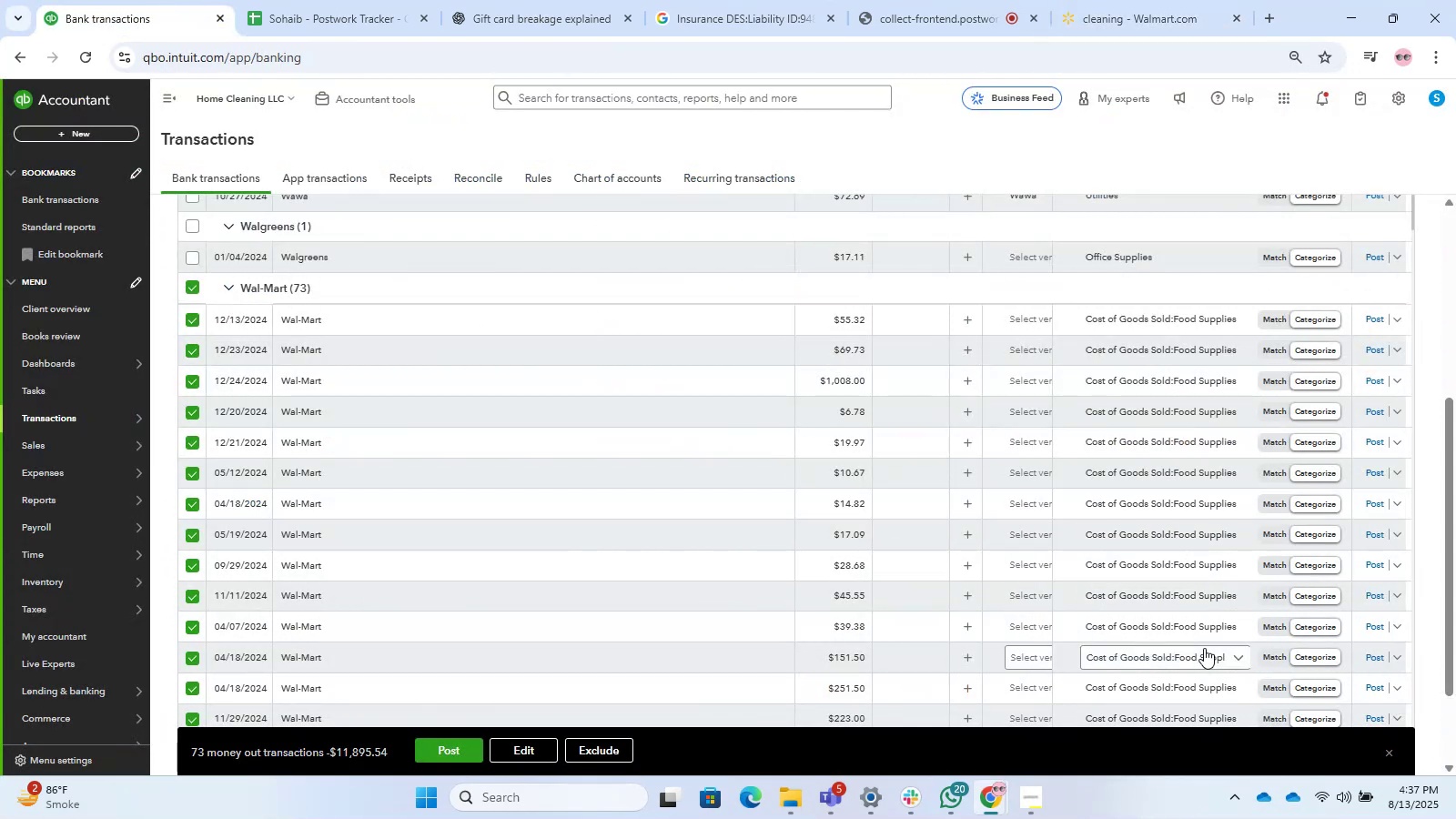 
scroll: coordinate [661, 675], scroll_direction: up, amount: 4.0
 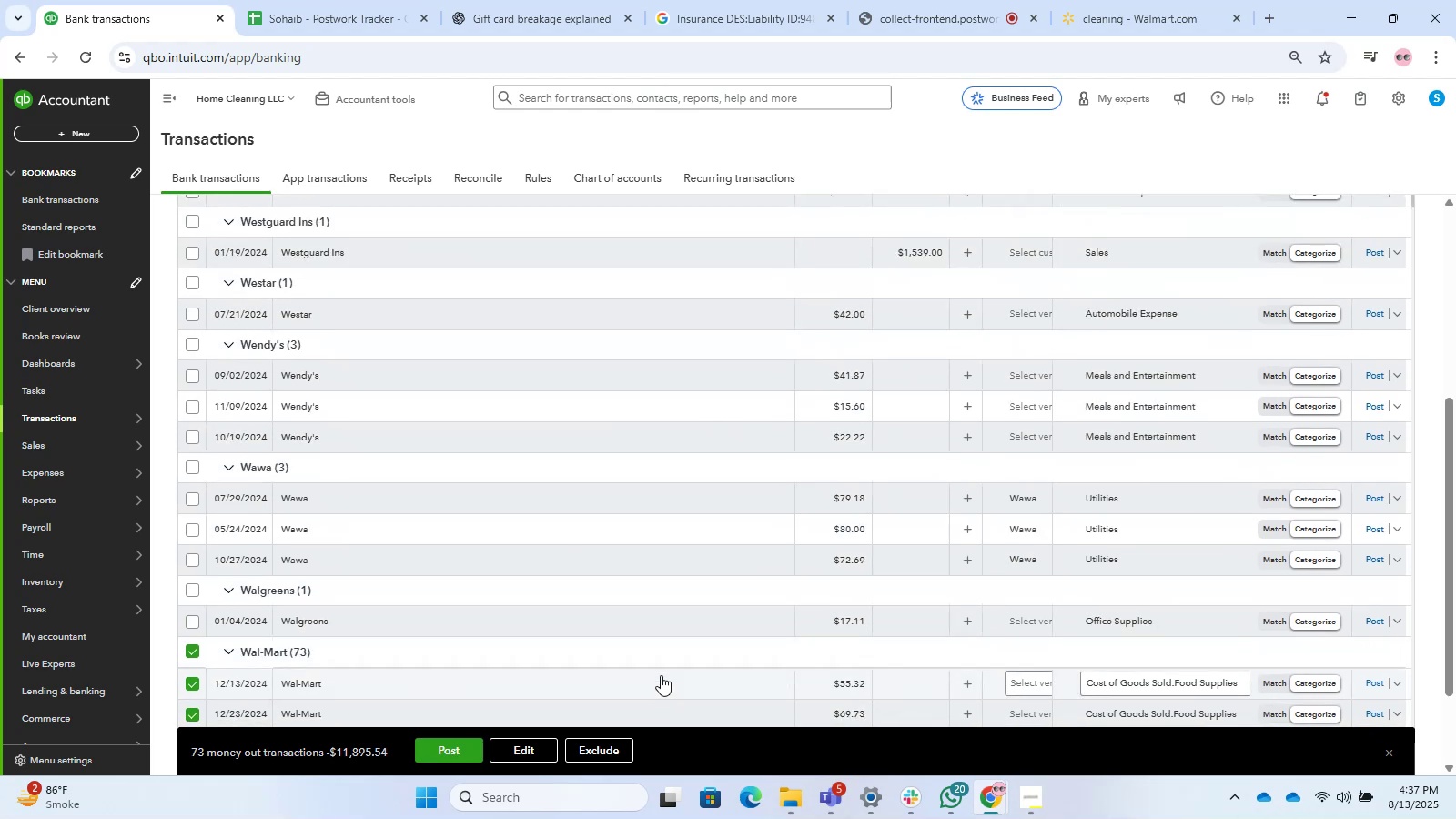 
scroll: coordinate [661, 675], scroll_direction: down, amount: 1.0
 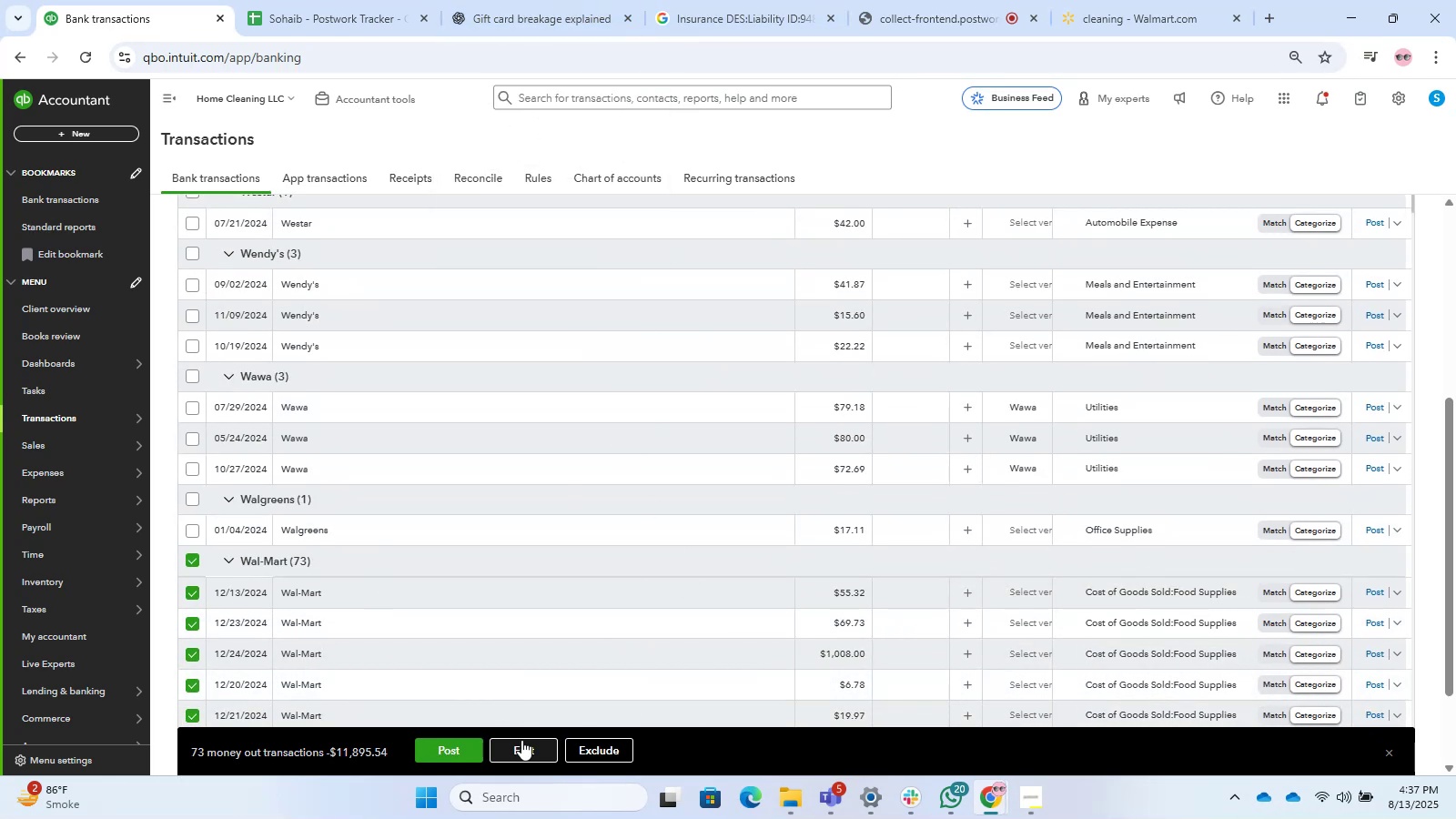 
wait(13.08)
 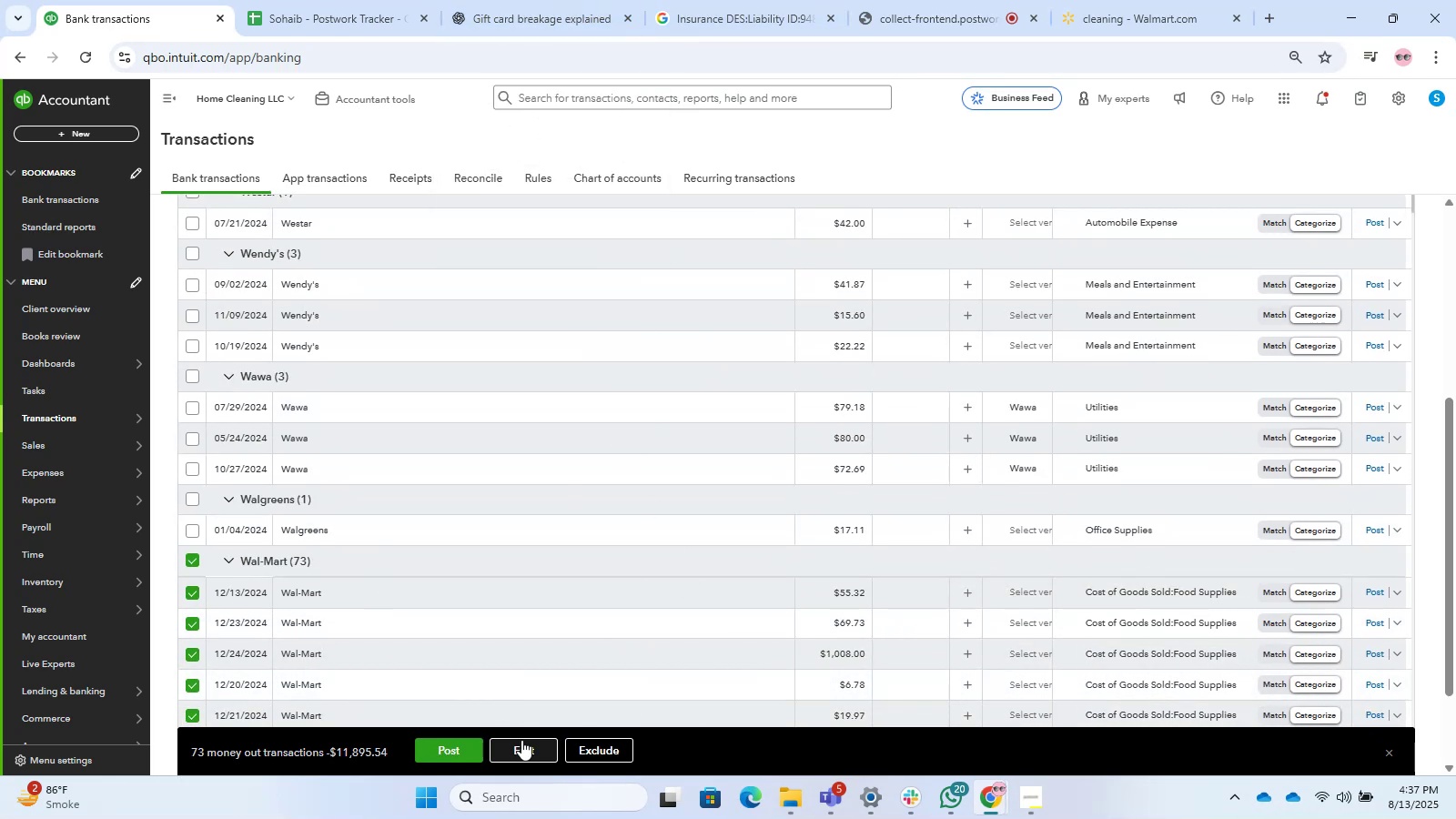 
left_click([388, 102])
 